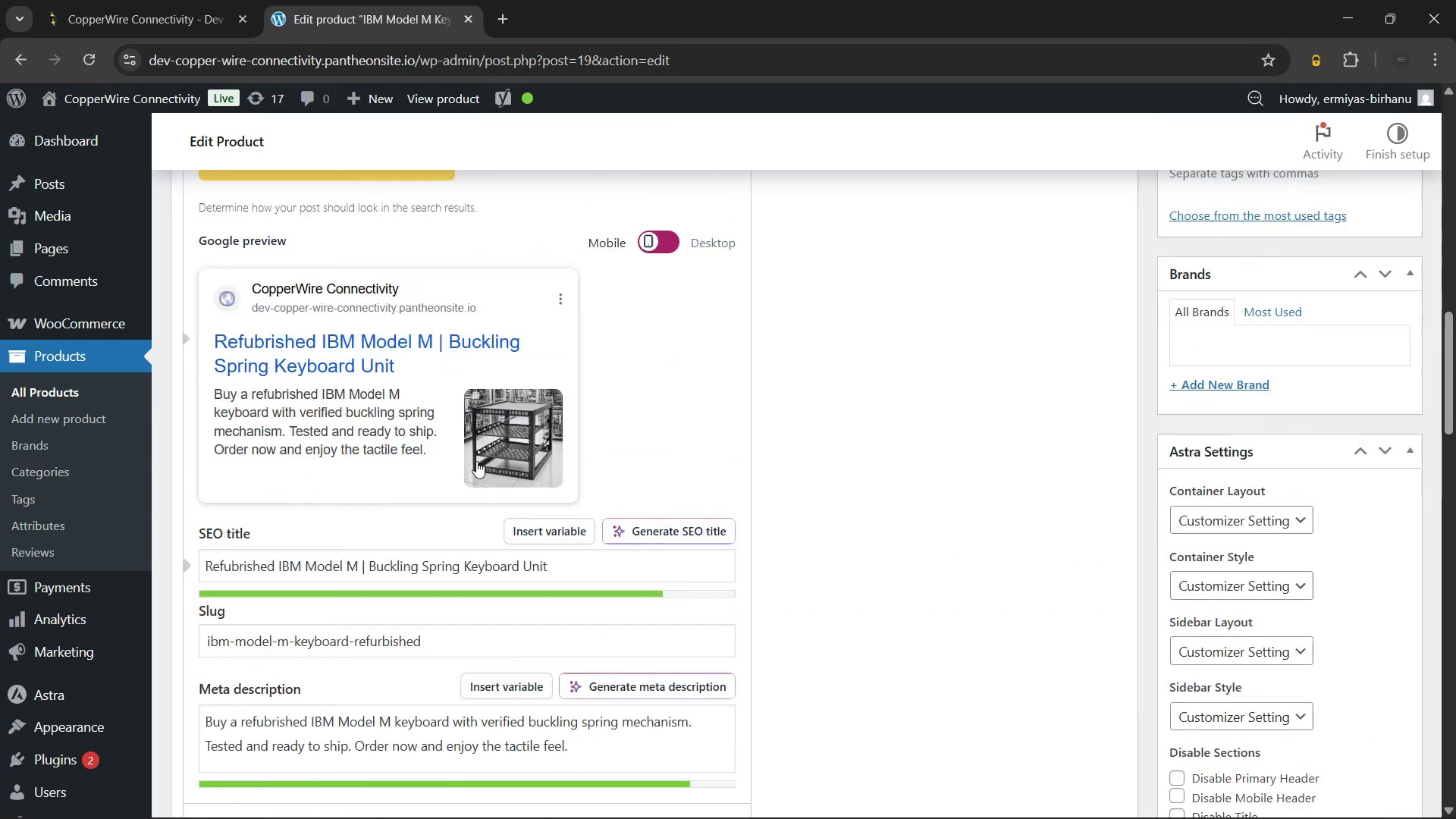 
wait(9.5)
 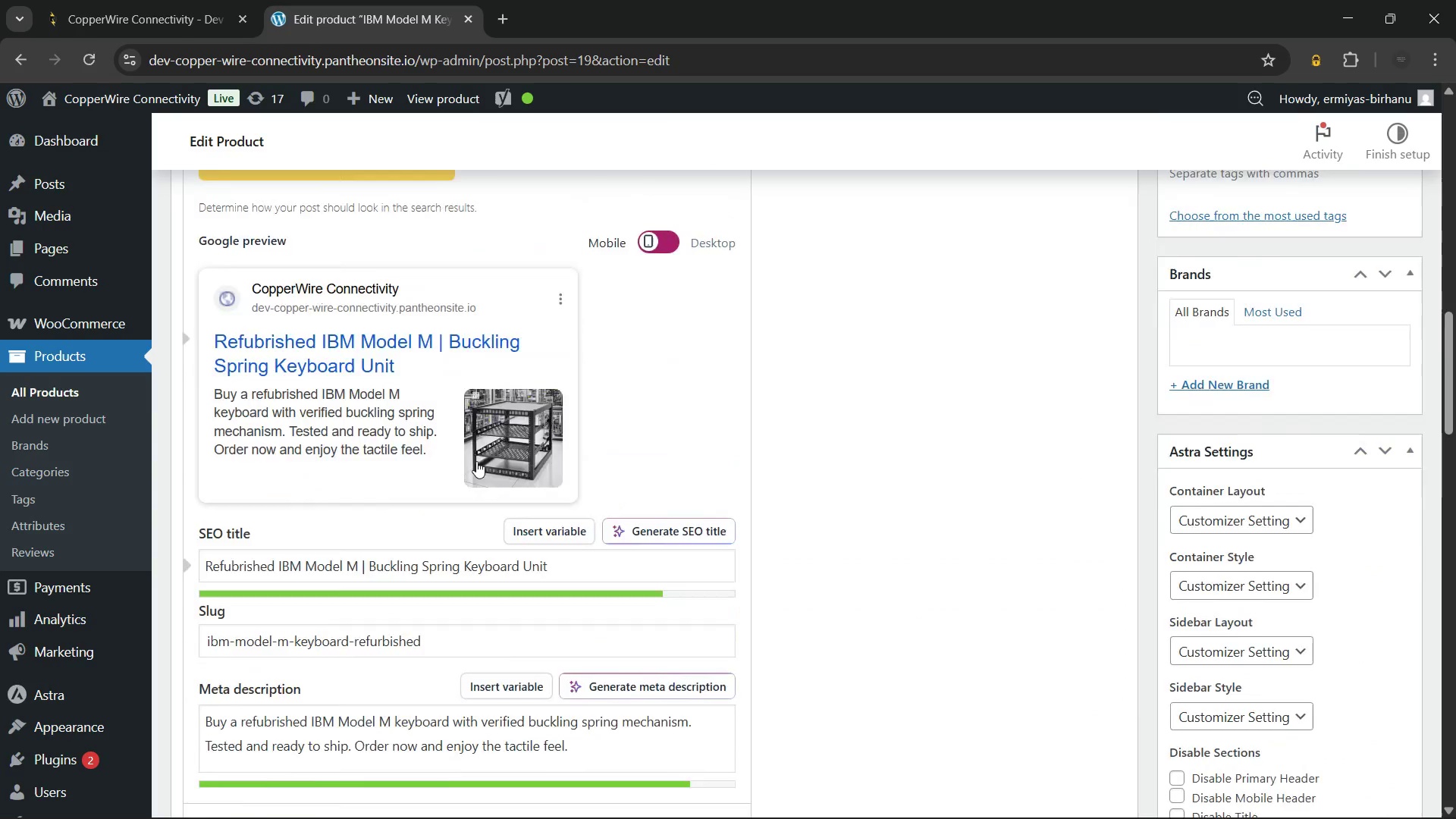 
left_click([1372, 551])
 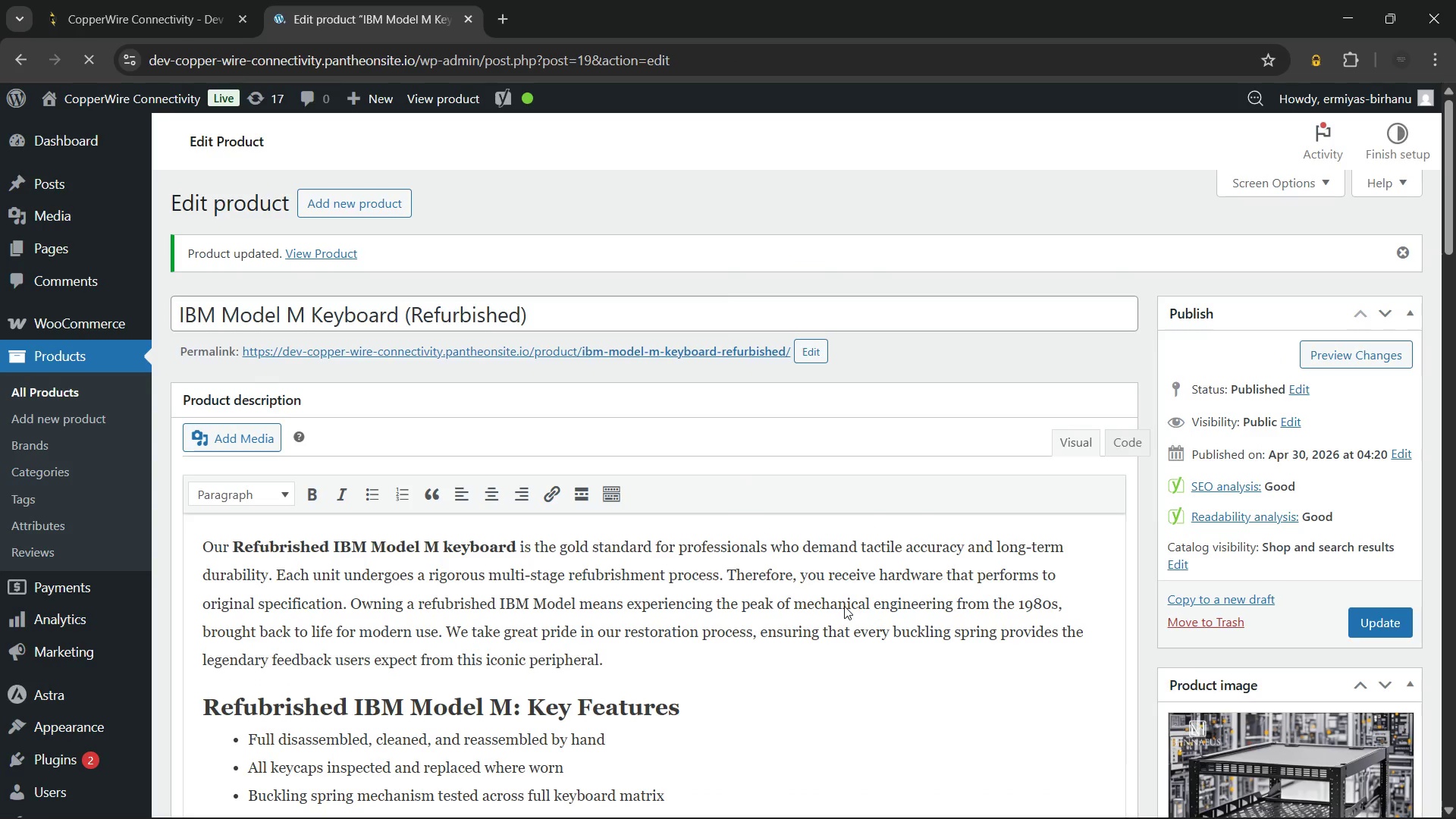 
wait(17.23)
 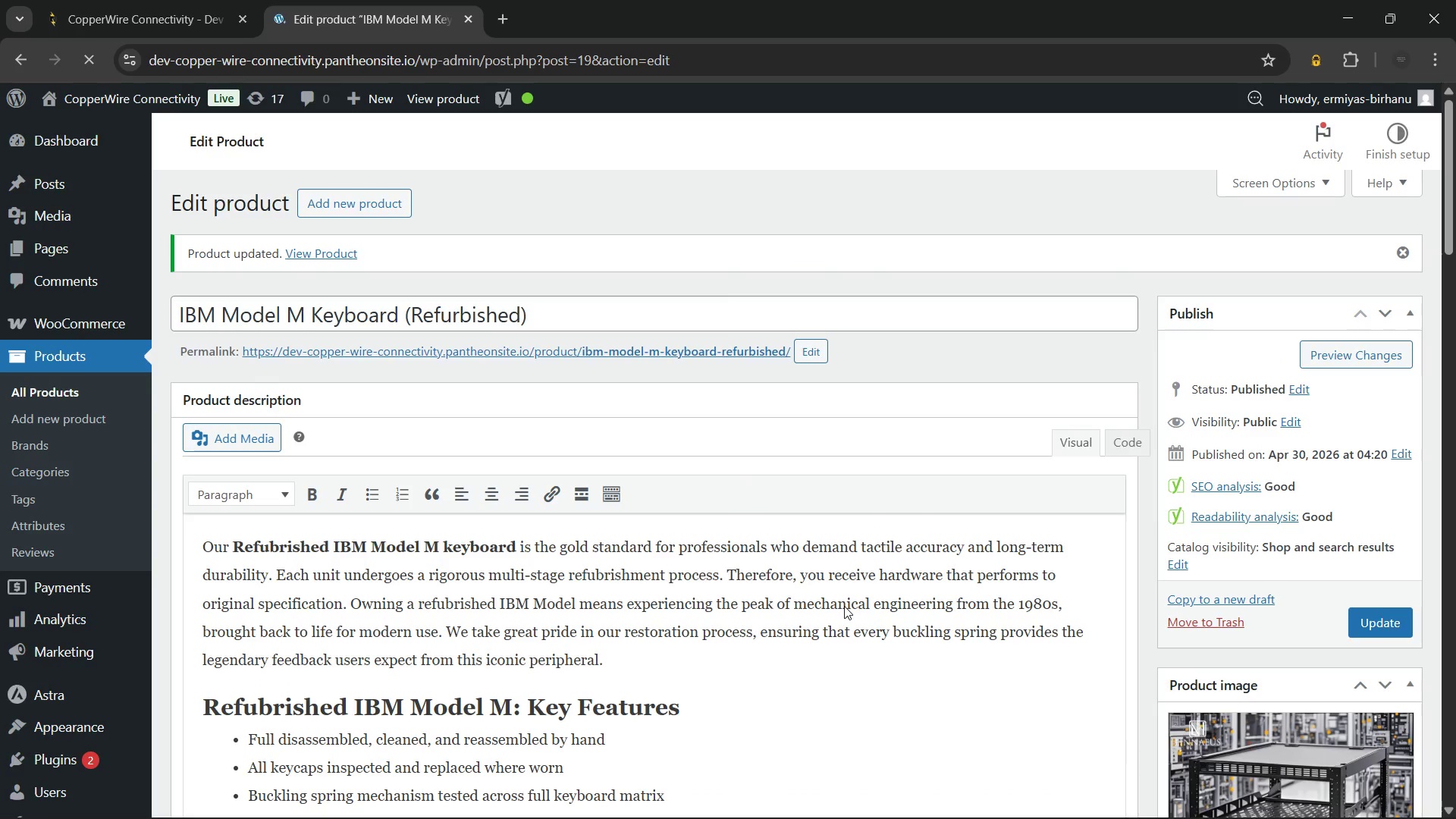 
scroll: coordinate [782, 484], scroll_direction: down, amount: 3.0
 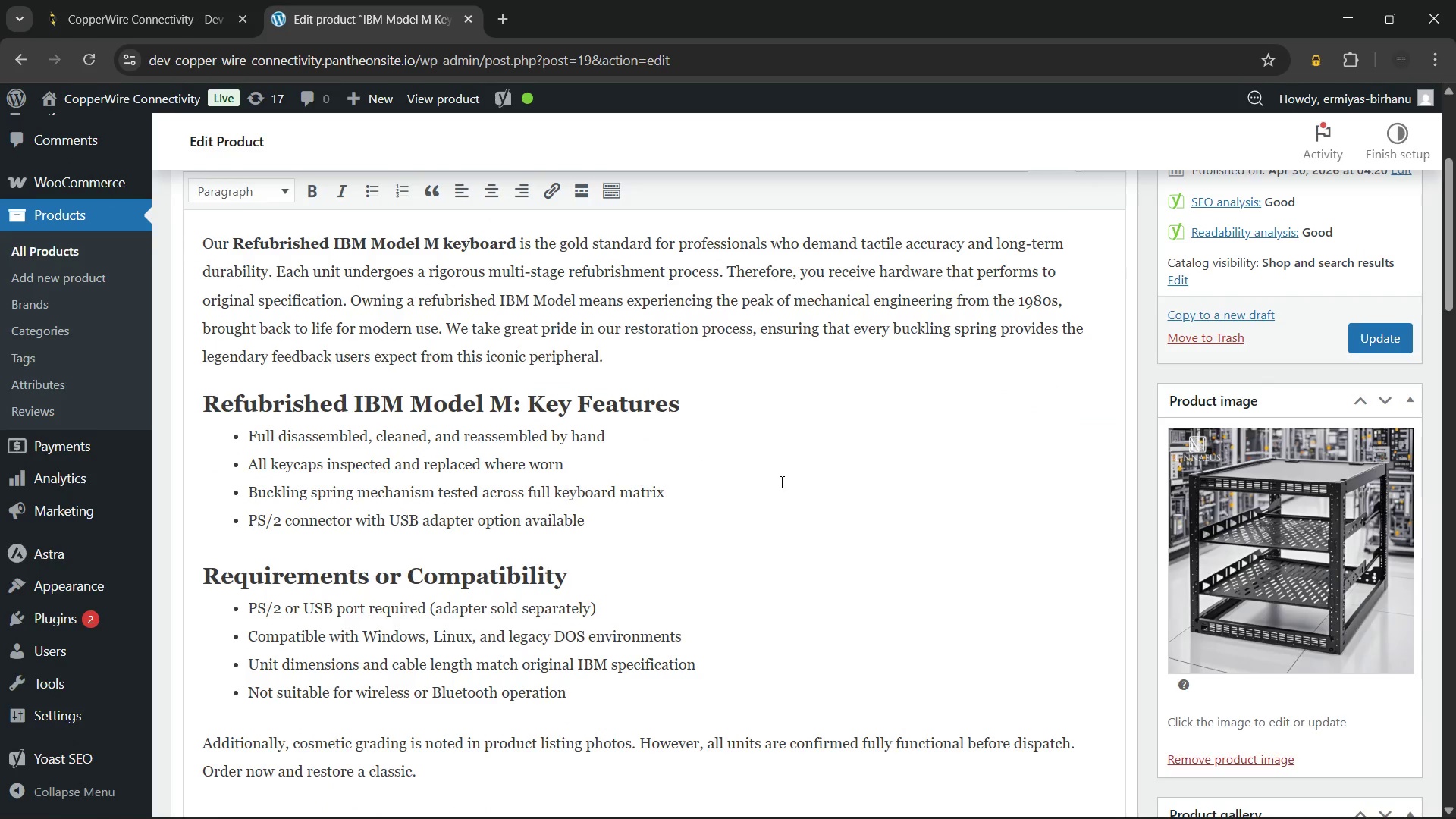 
scroll: coordinate [778, 479], scroll_direction: up, amount: 7.0
 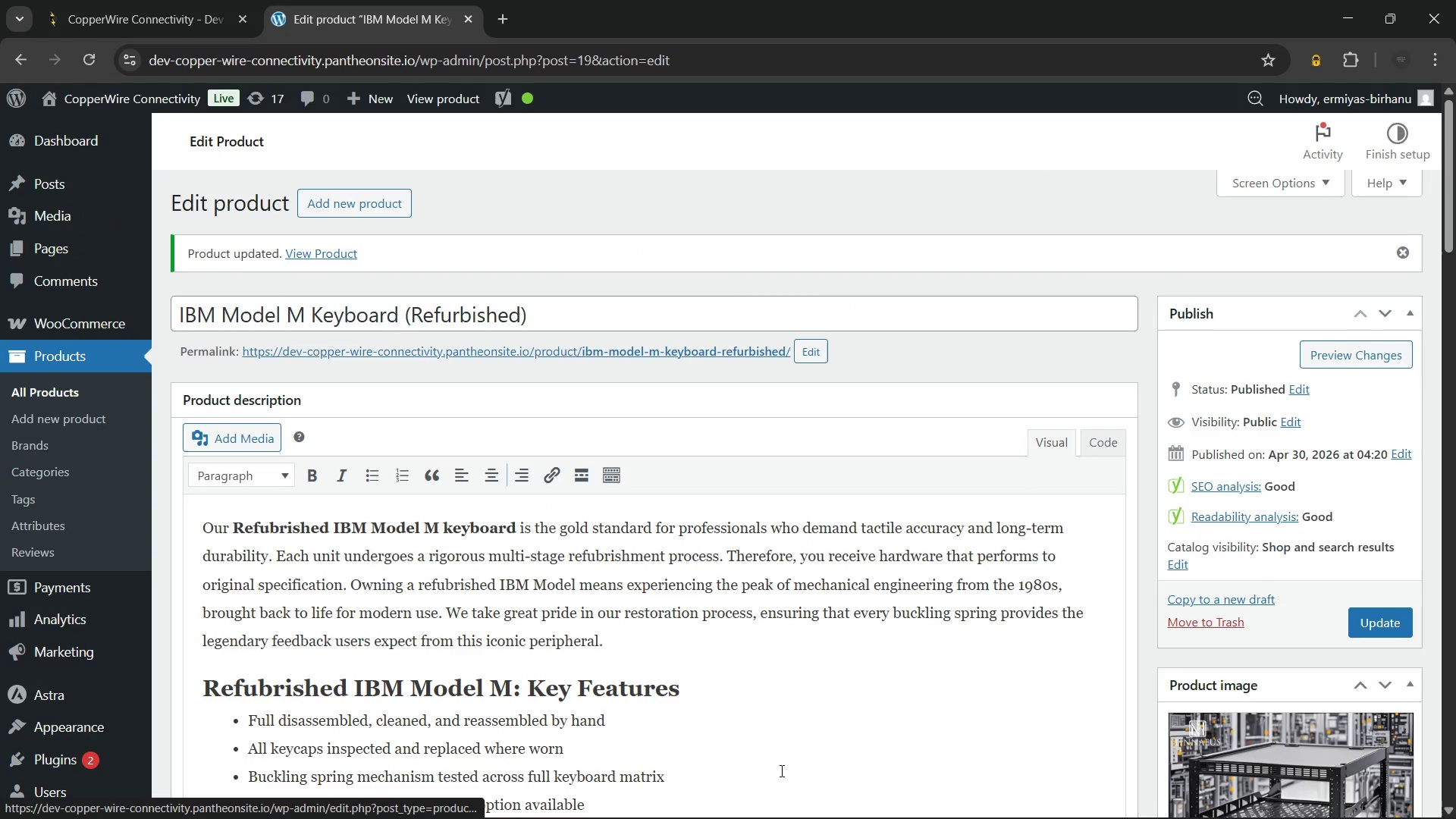 
wait(5.04)
 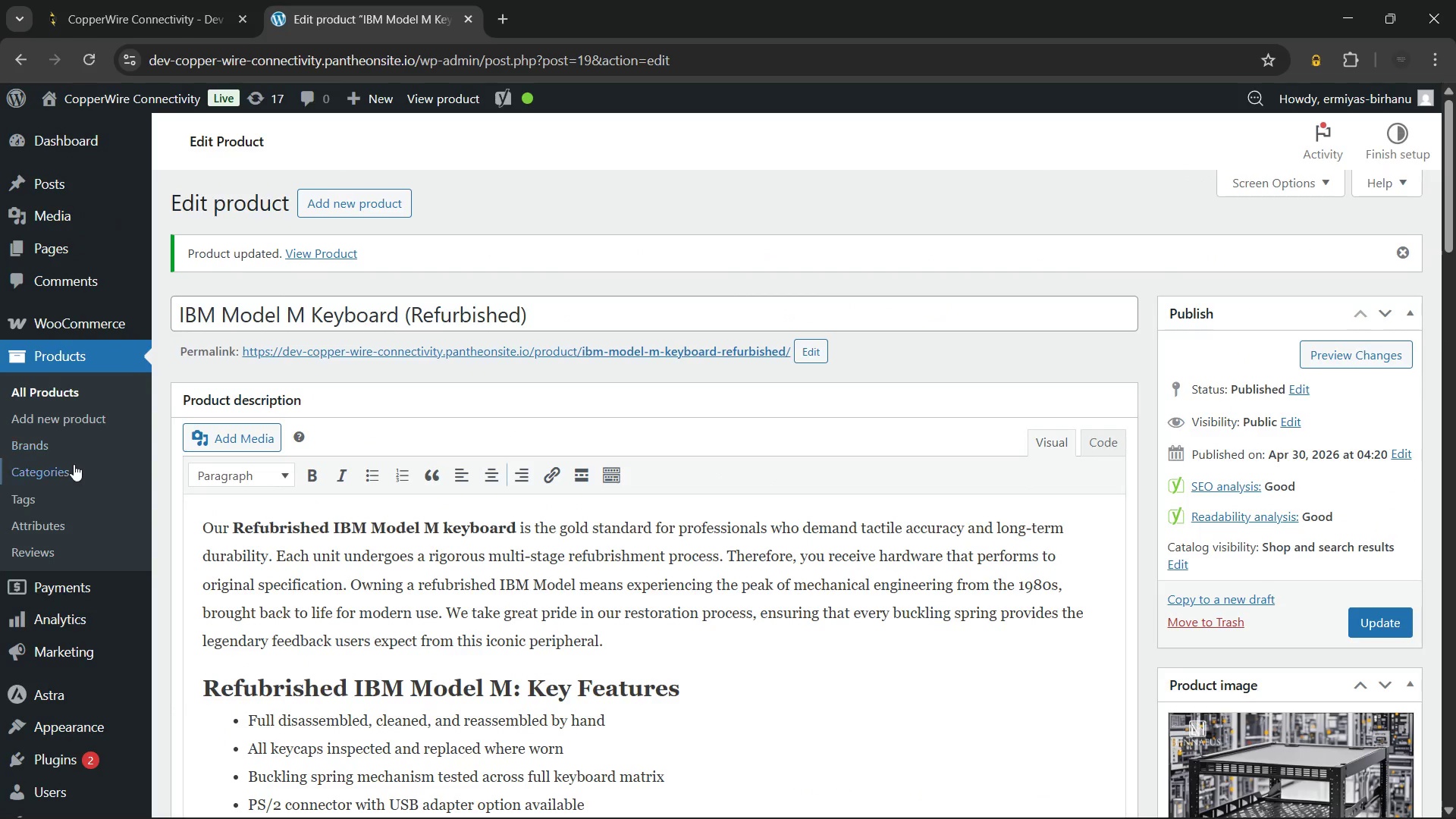 
left_click([777, 805])
 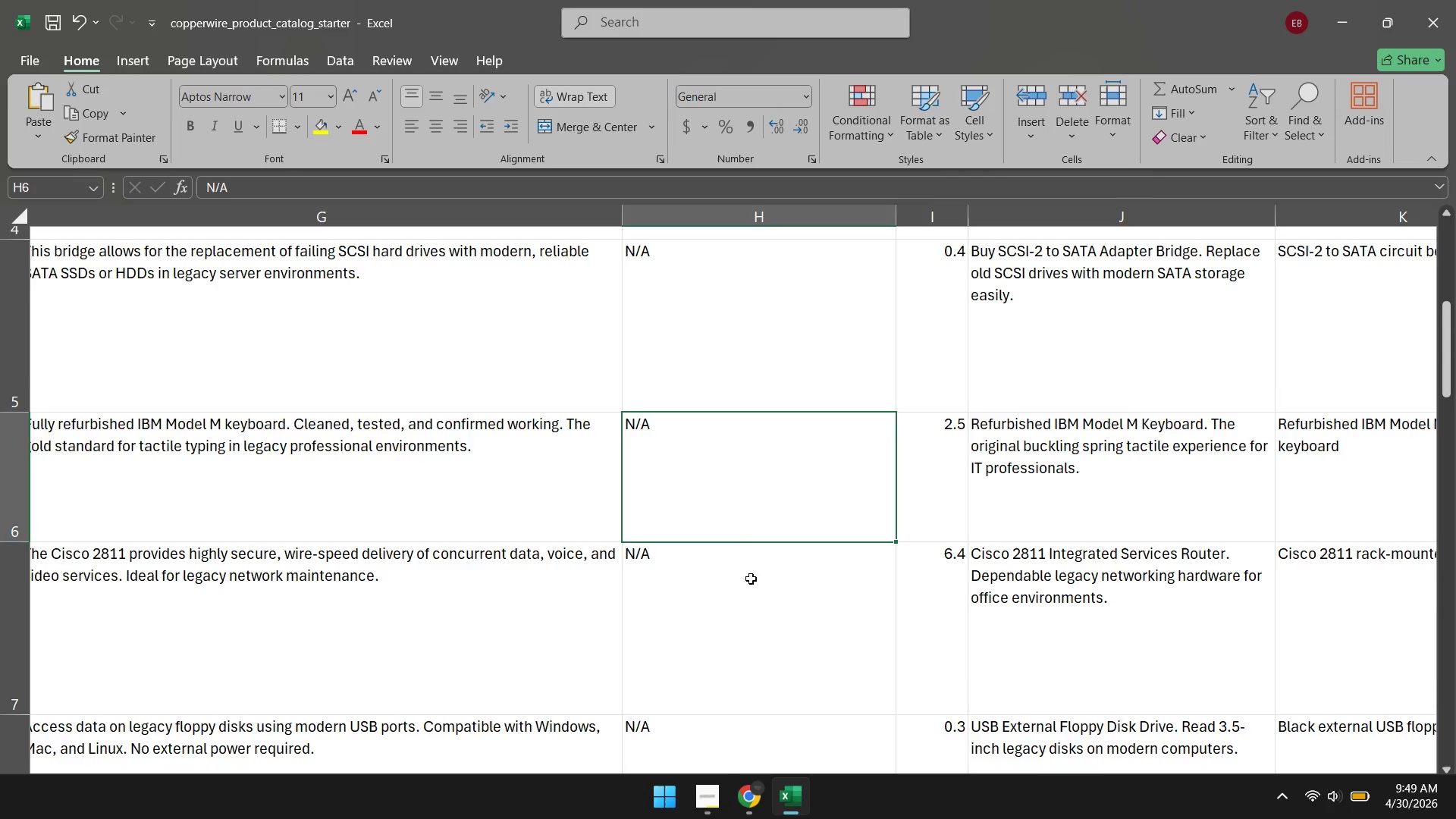 
scroll: coordinate [748, 544], scroll_direction: up, amount: 15.0
 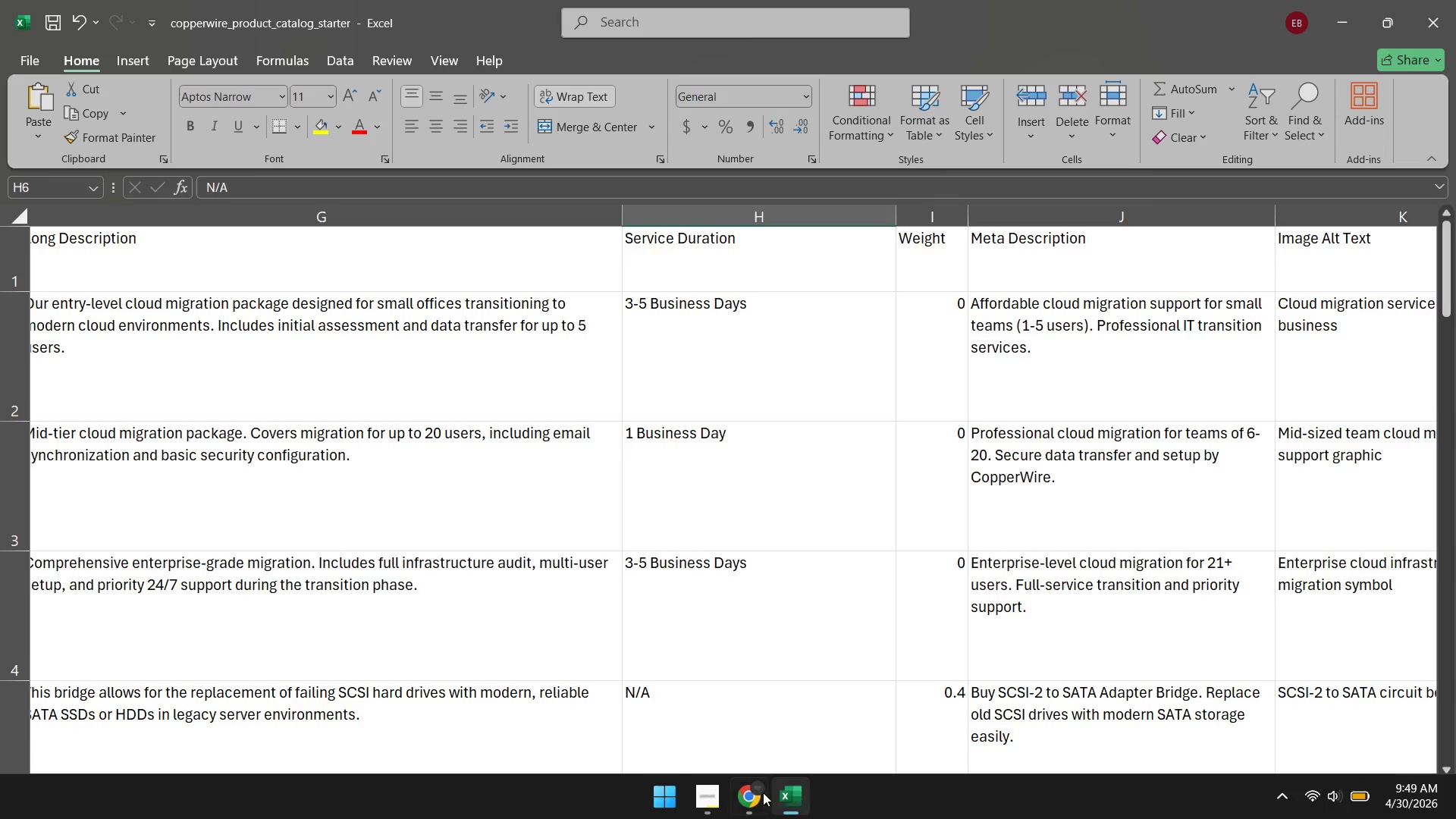 
left_click([741, 799])
 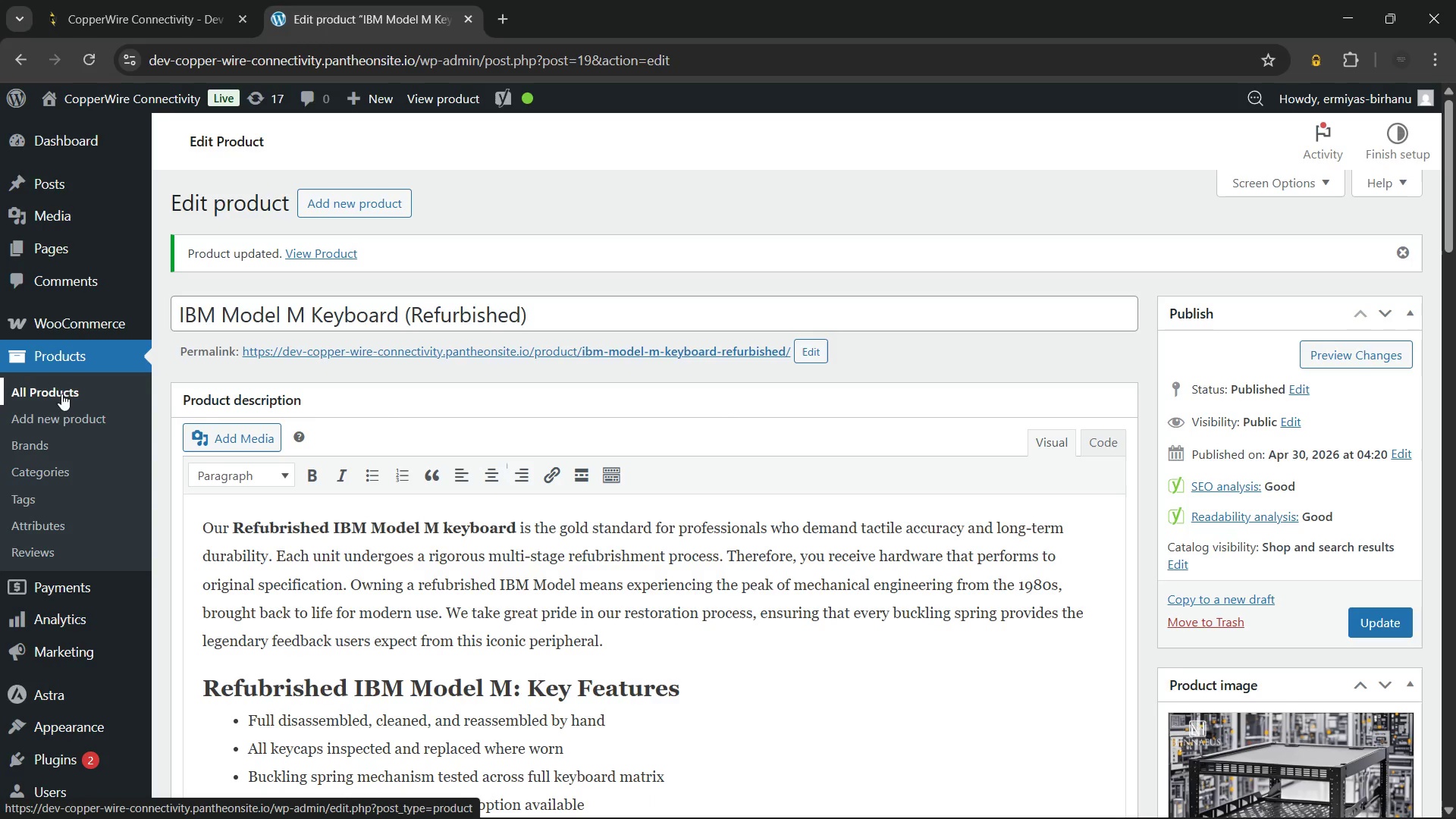 
left_click([61, 397])
 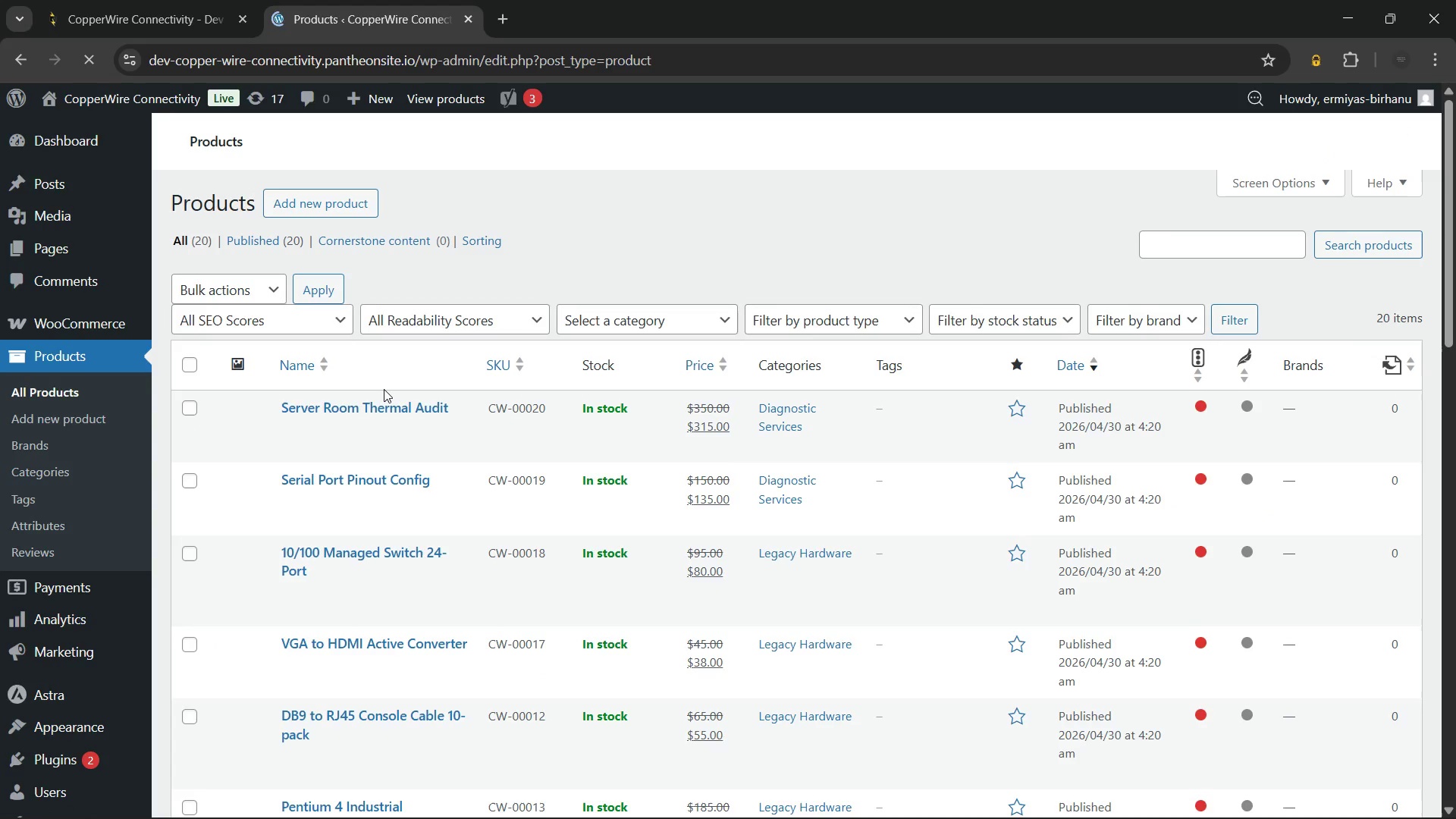 
wait(8.19)
 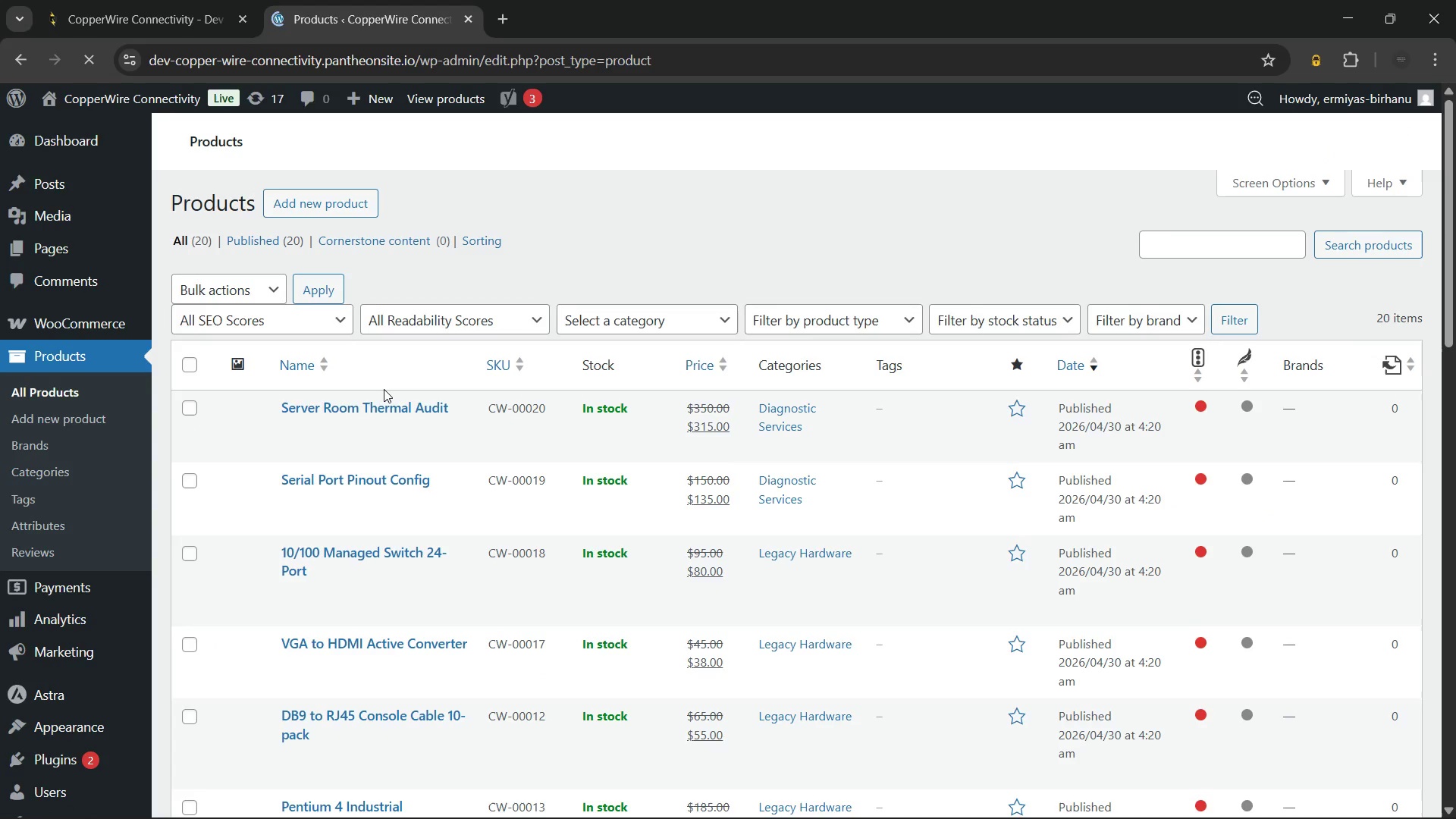 
left_click([75, 521])
 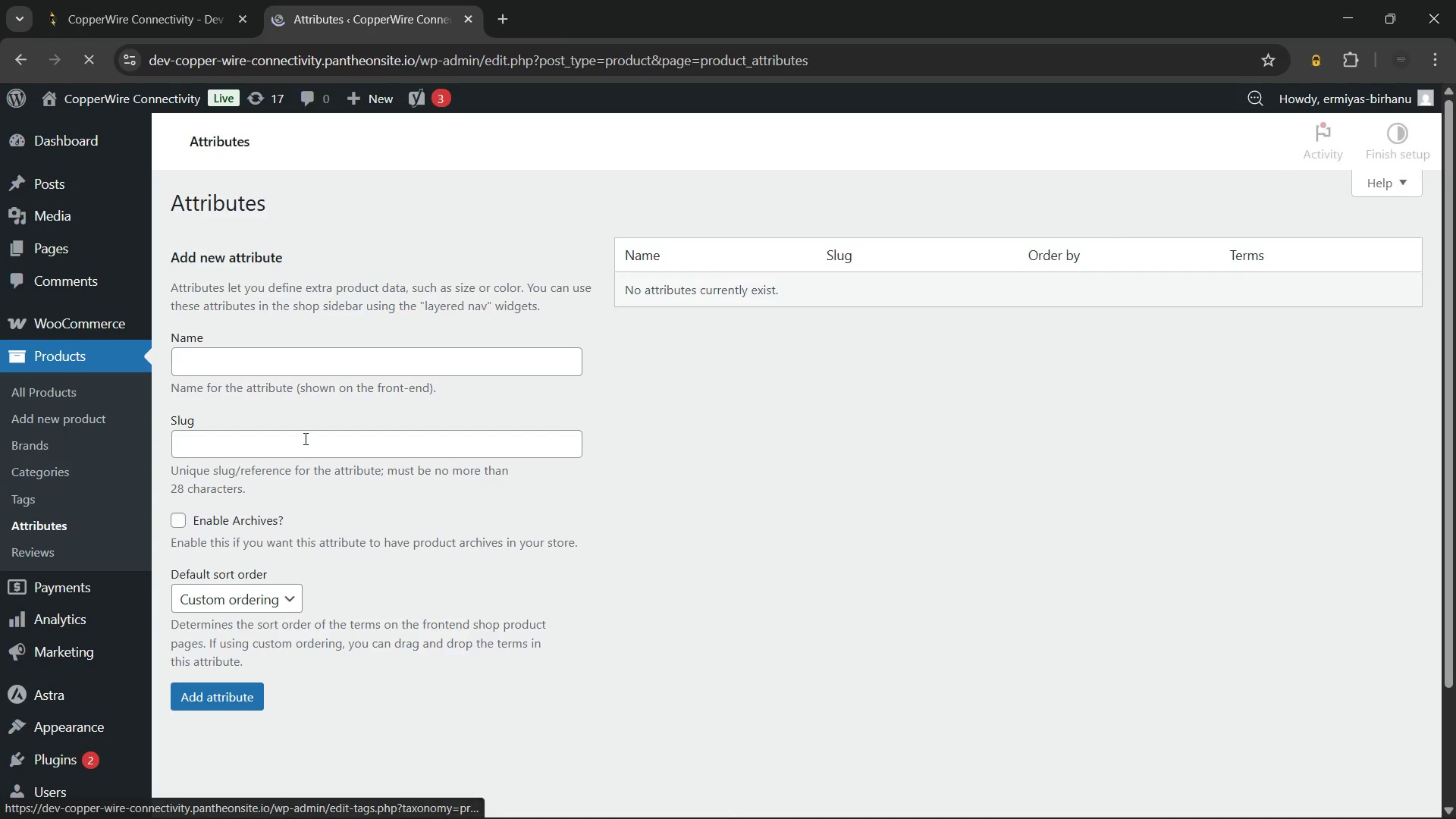 
left_click([237, 365])
 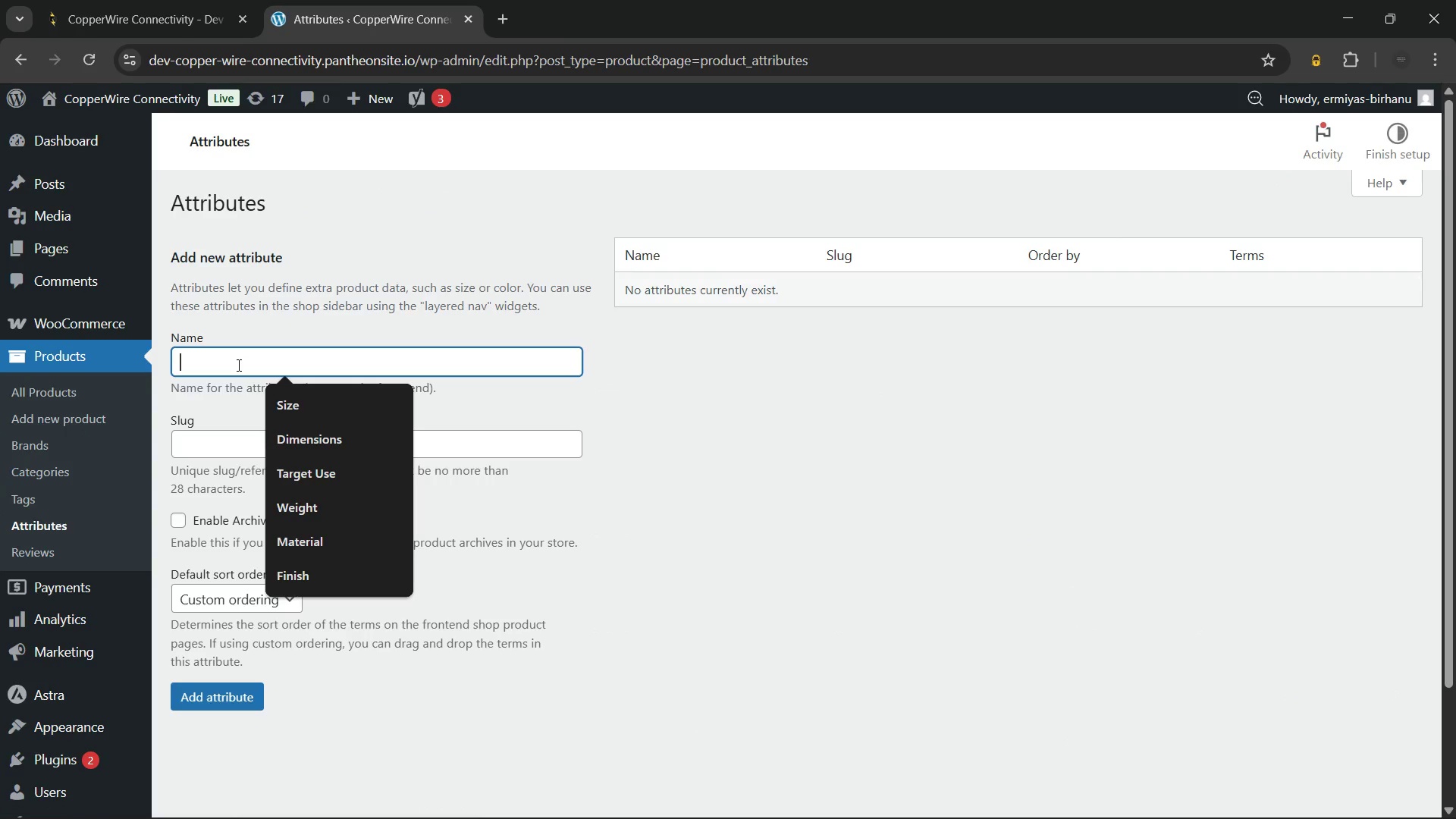 
type(Service Duration)
 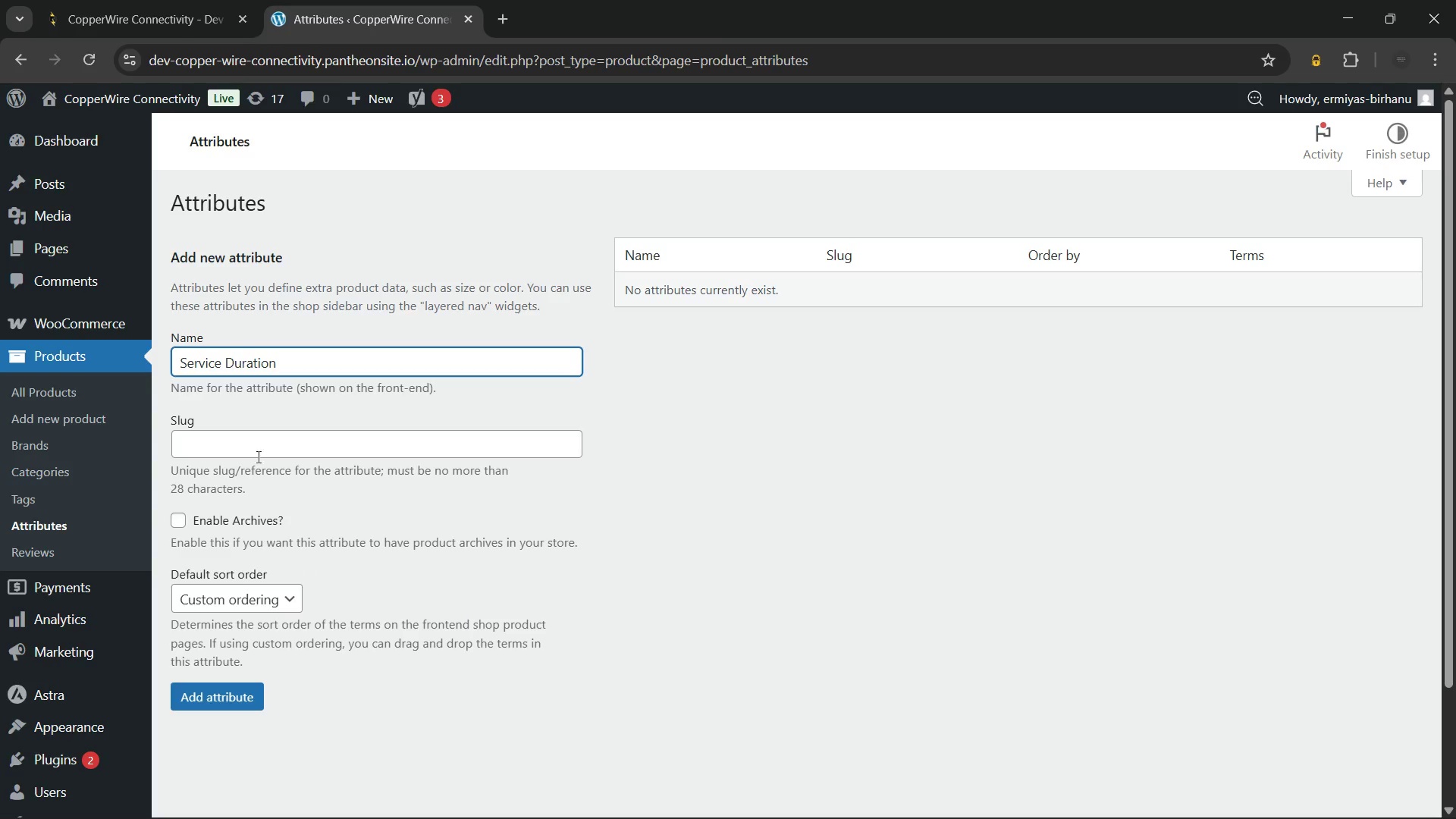 
left_click([236, 690])
 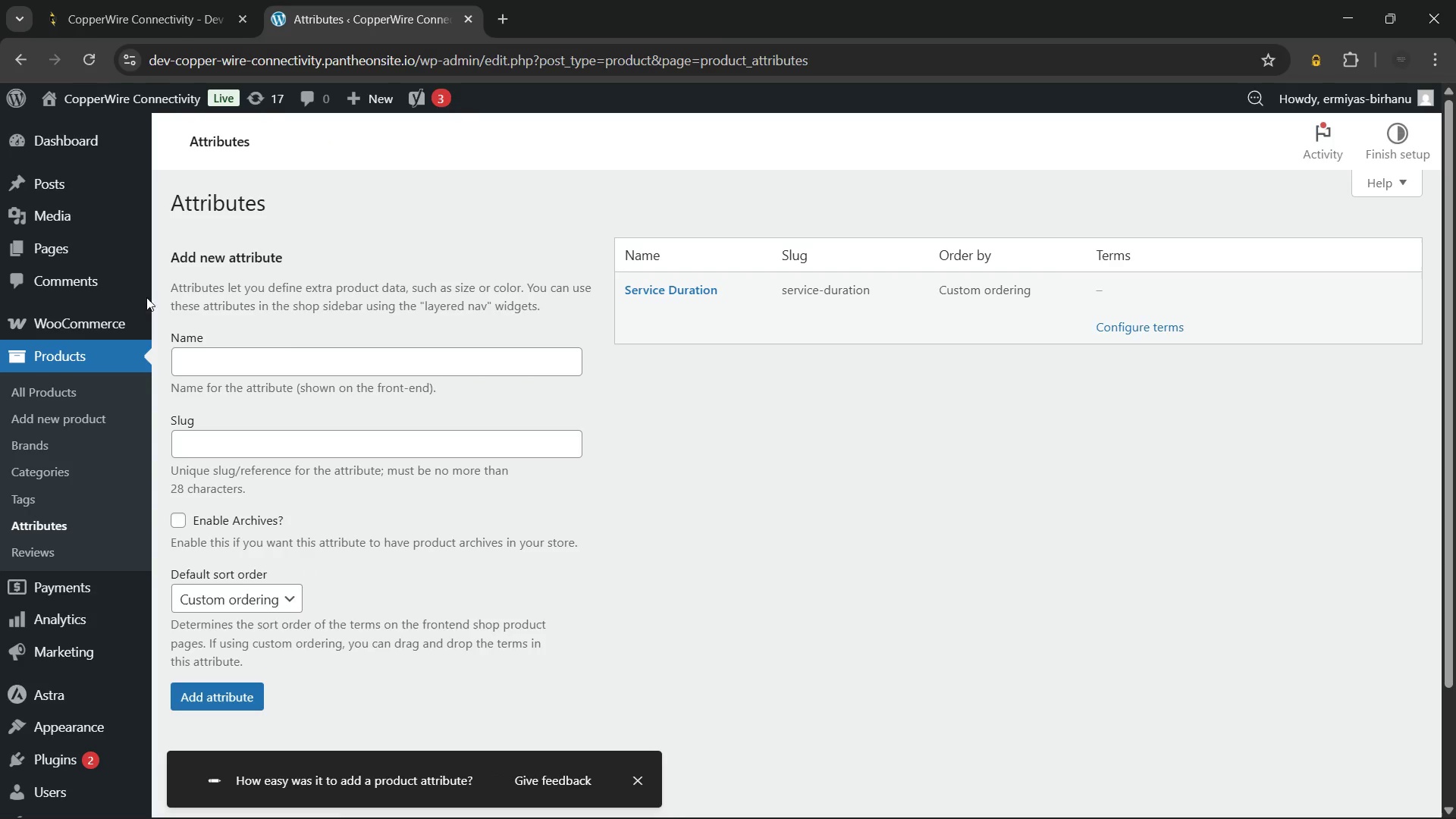 
wait(6.45)
 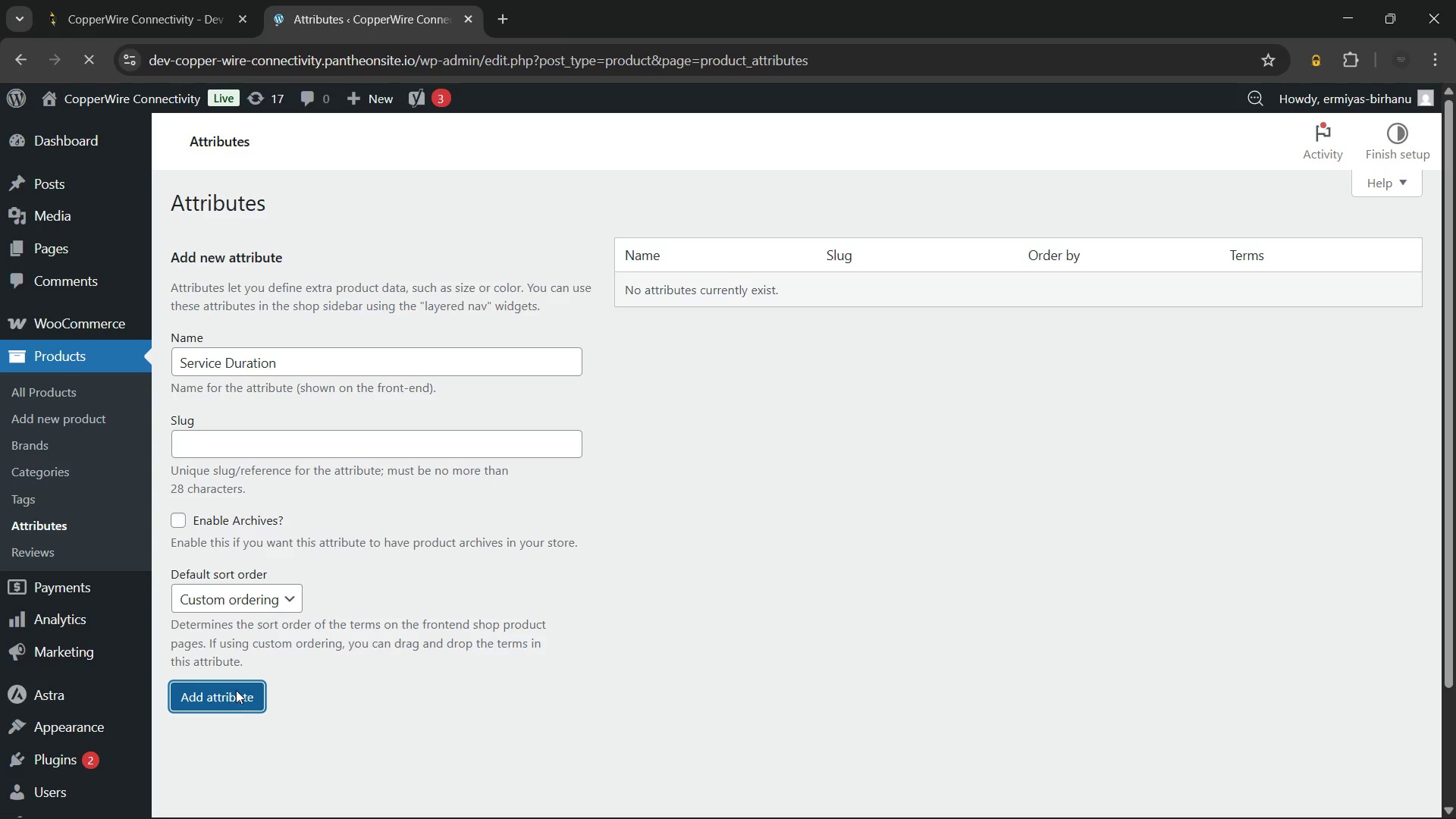 
left_click([60, 393])
 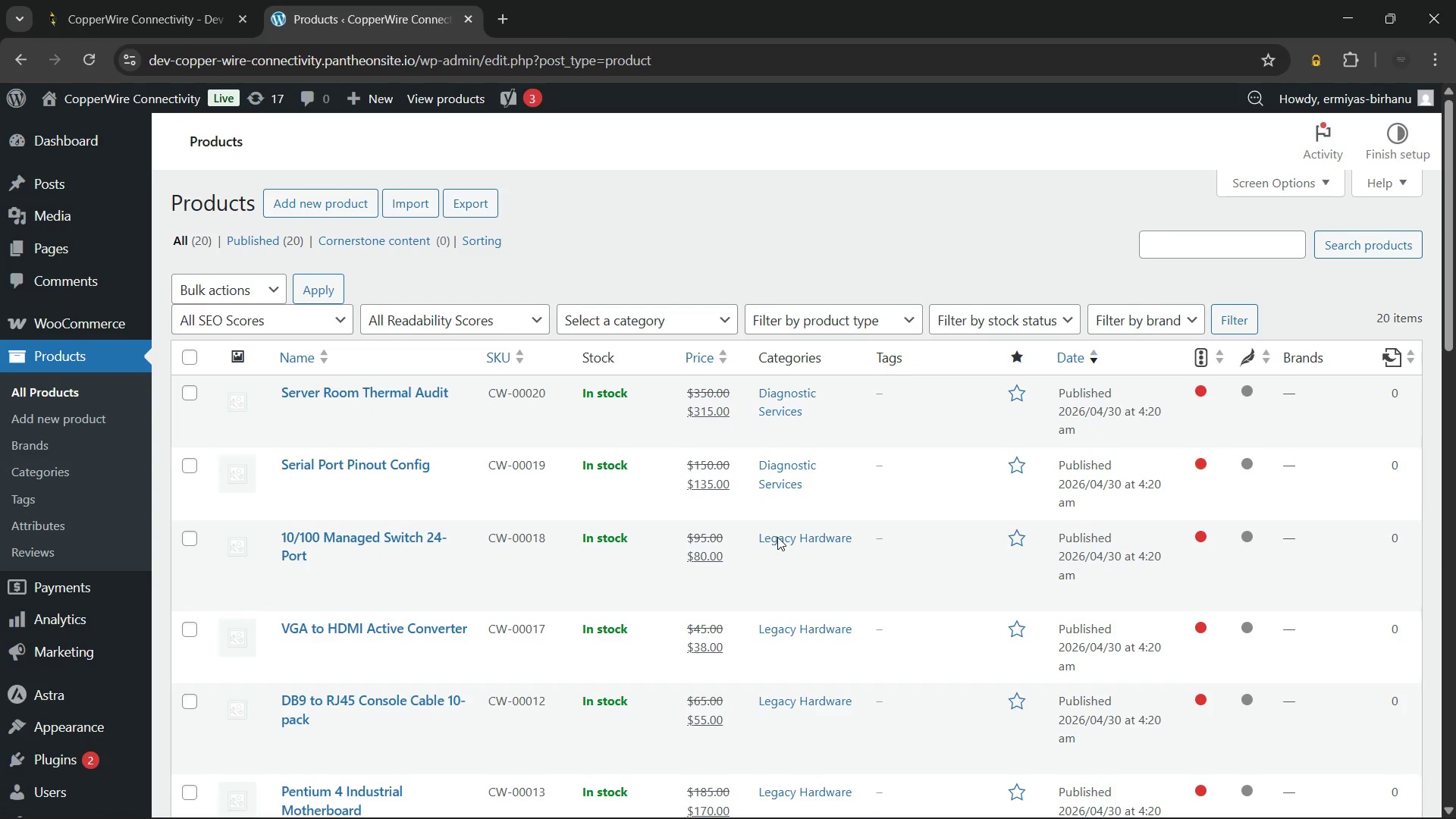 
wait(20.12)
 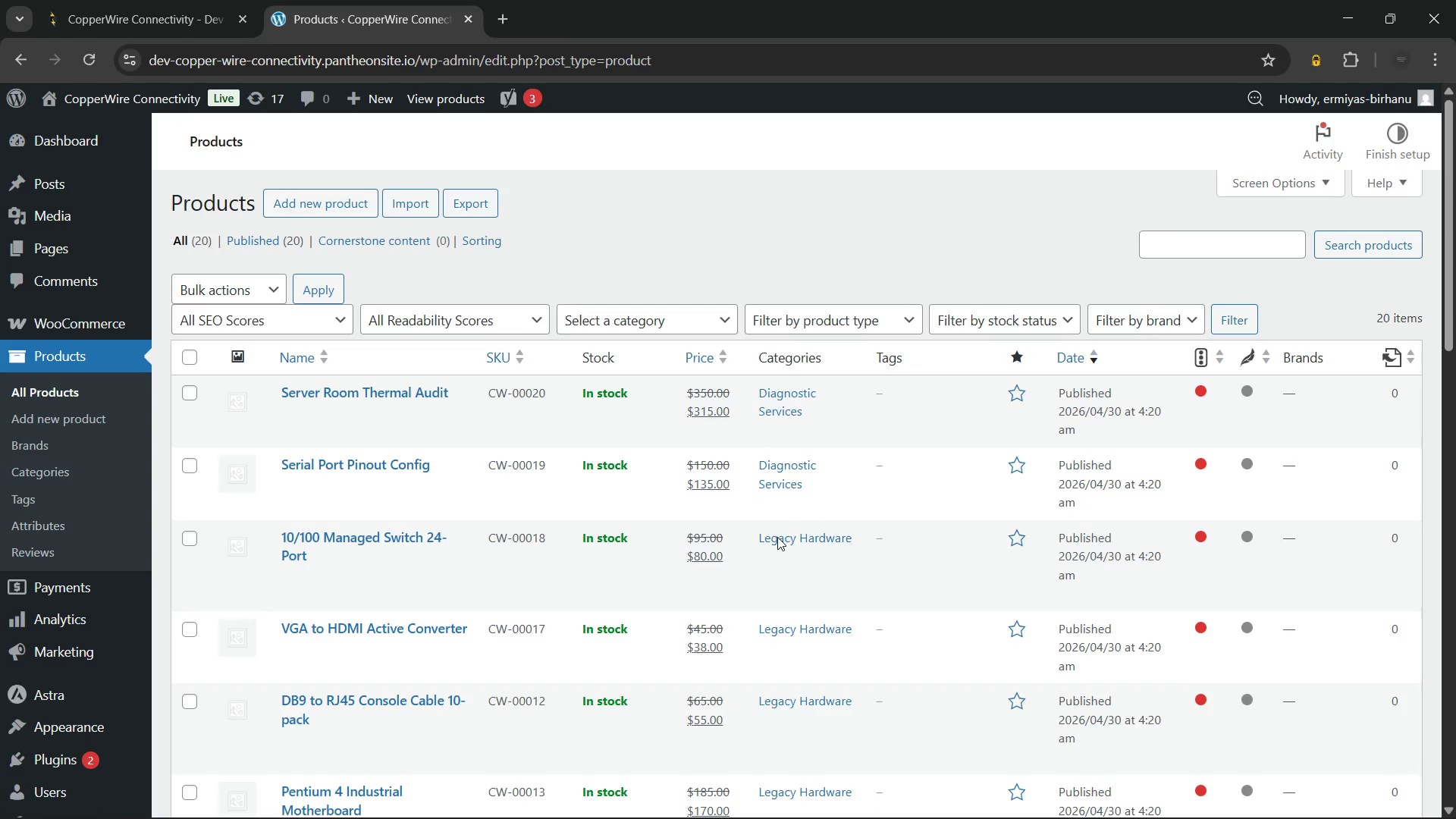 
scroll: coordinate [777, 537], scroll_direction: down, amount: 15.0
 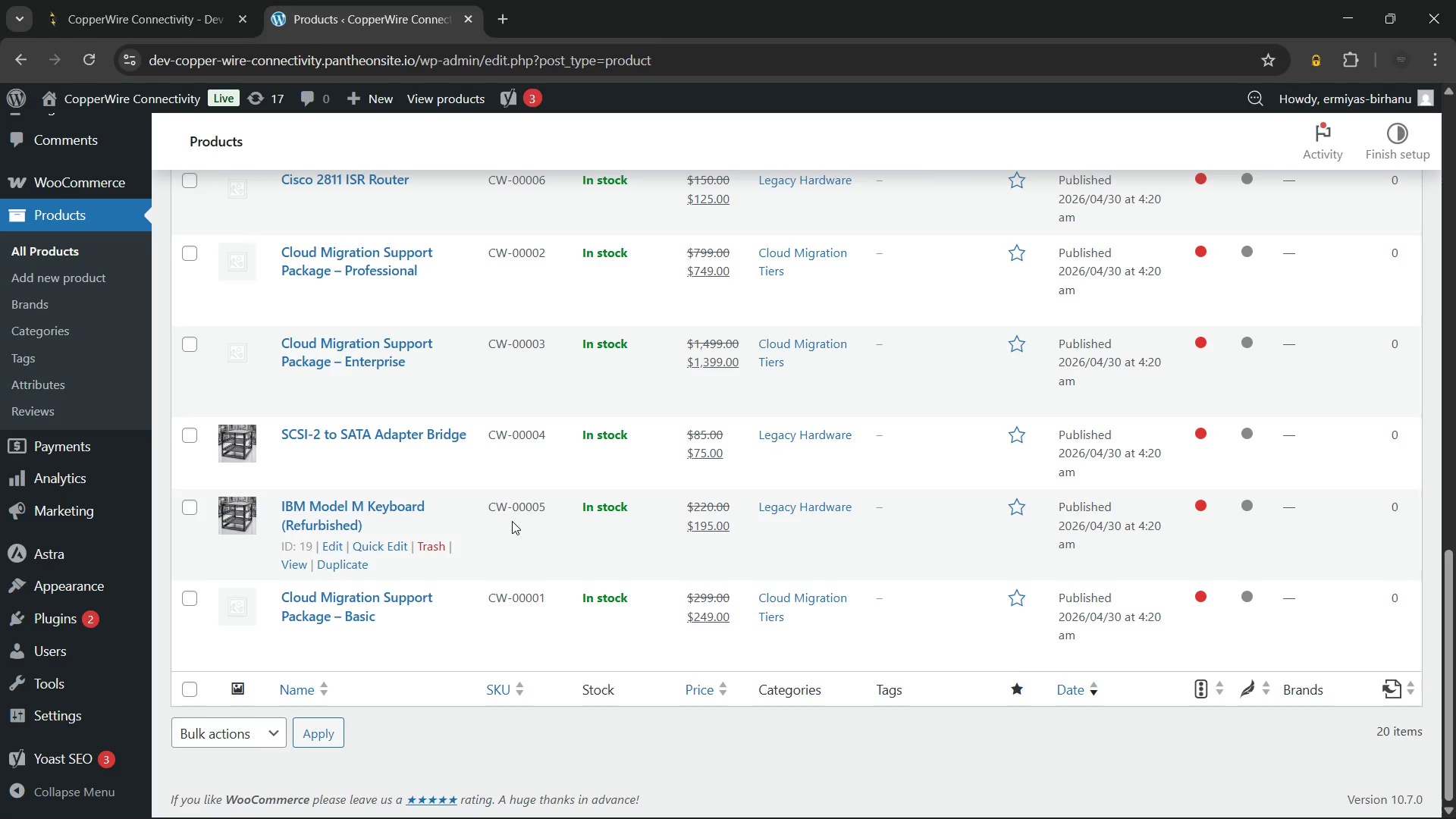 
wait(16.49)
 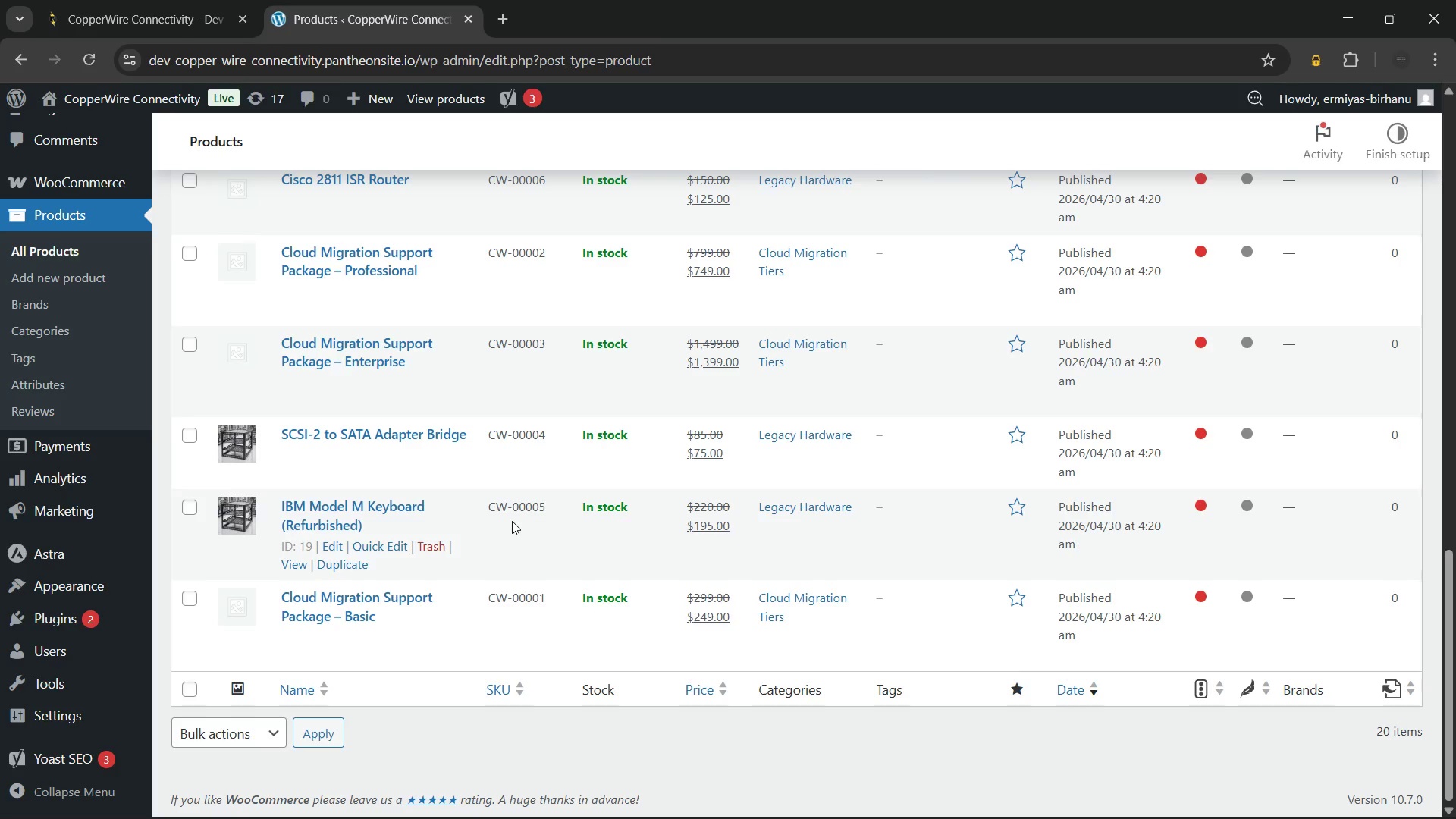 
scroll: coordinate [402, 492], scroll_direction: up, amount: 7.0
 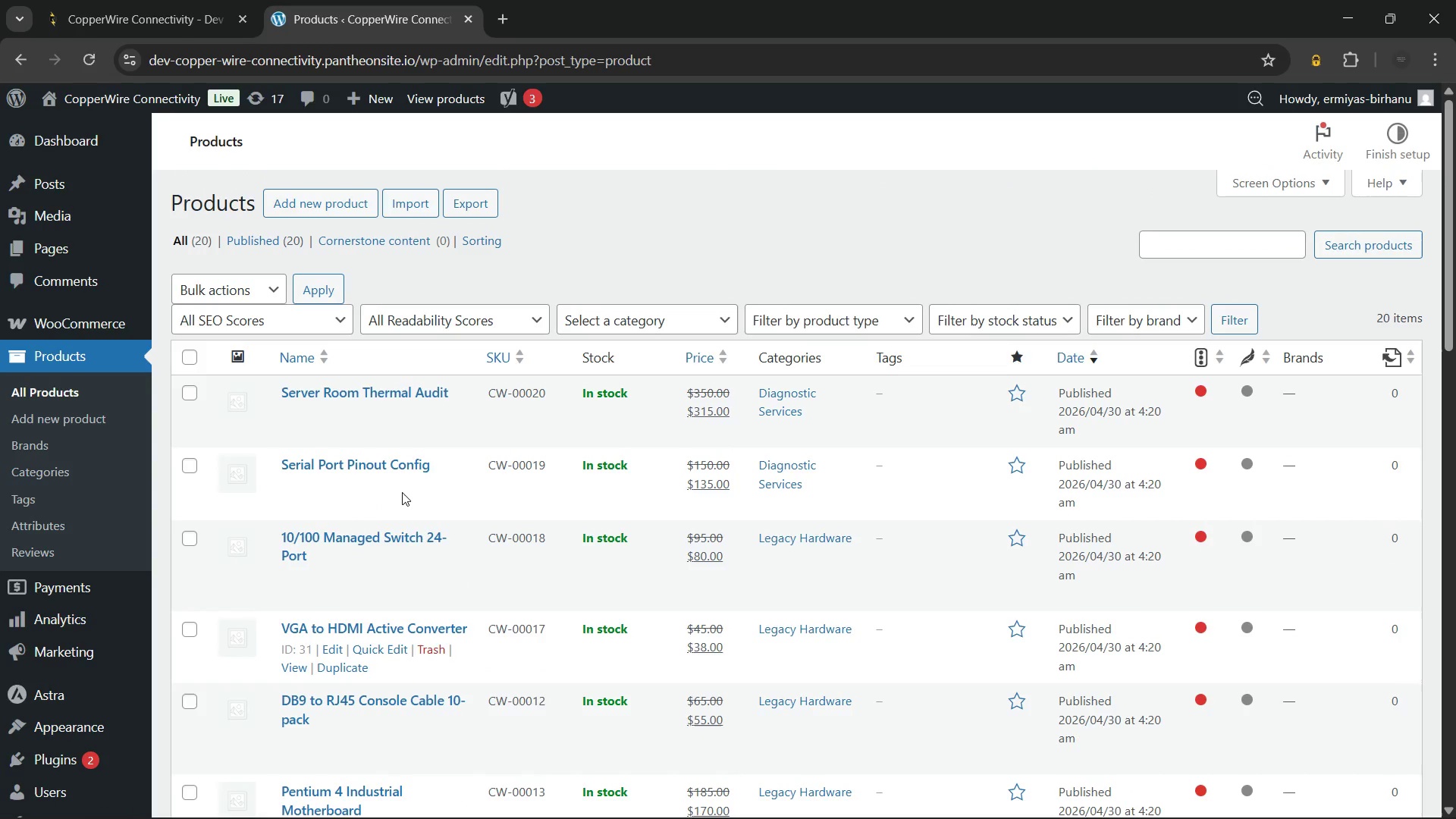 
scroll: coordinate [402, 492], scroll_direction: down, amount: 11.0
 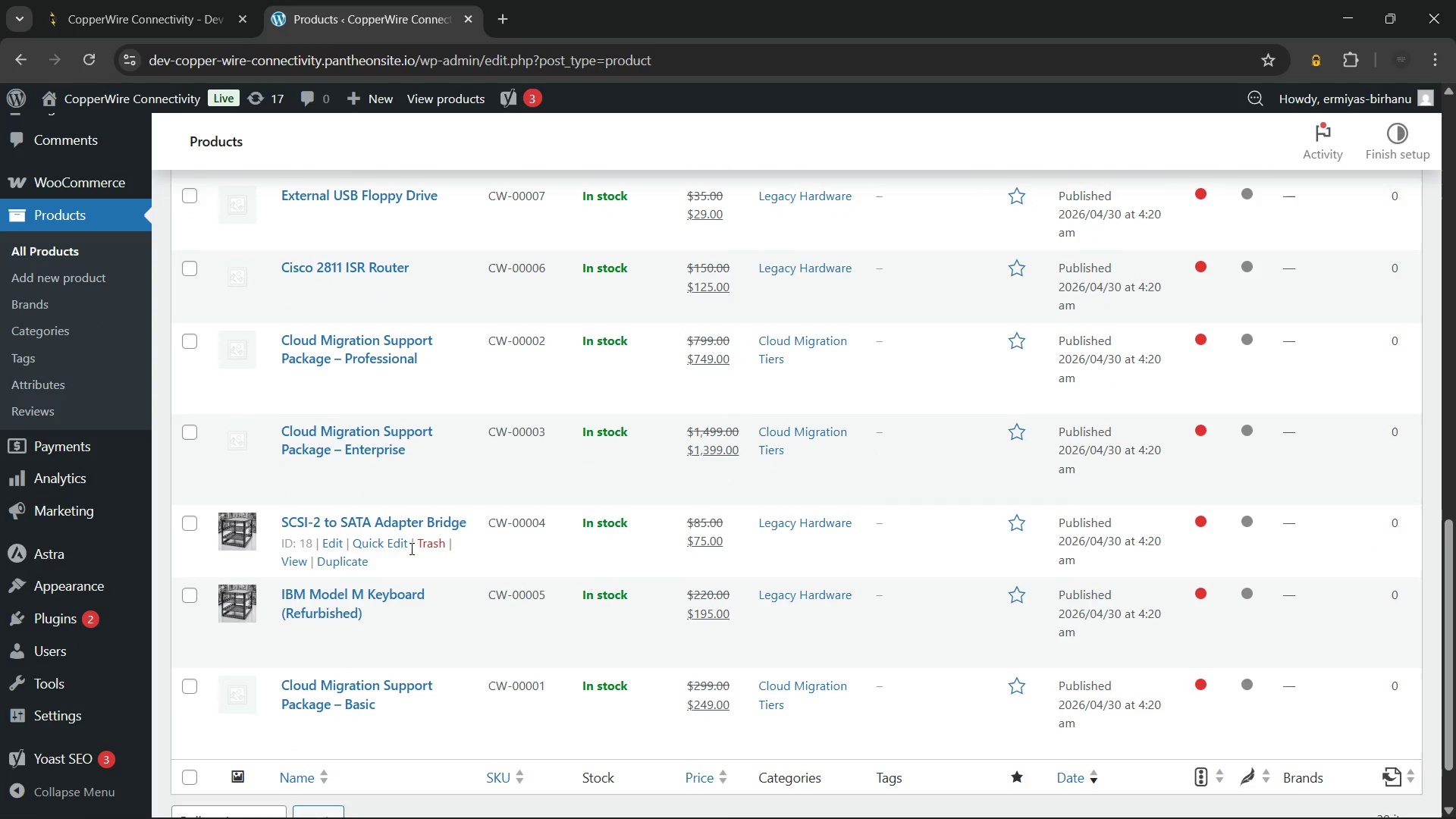 
scroll: coordinate [393, 482], scroll_direction: up, amount: 1.0
 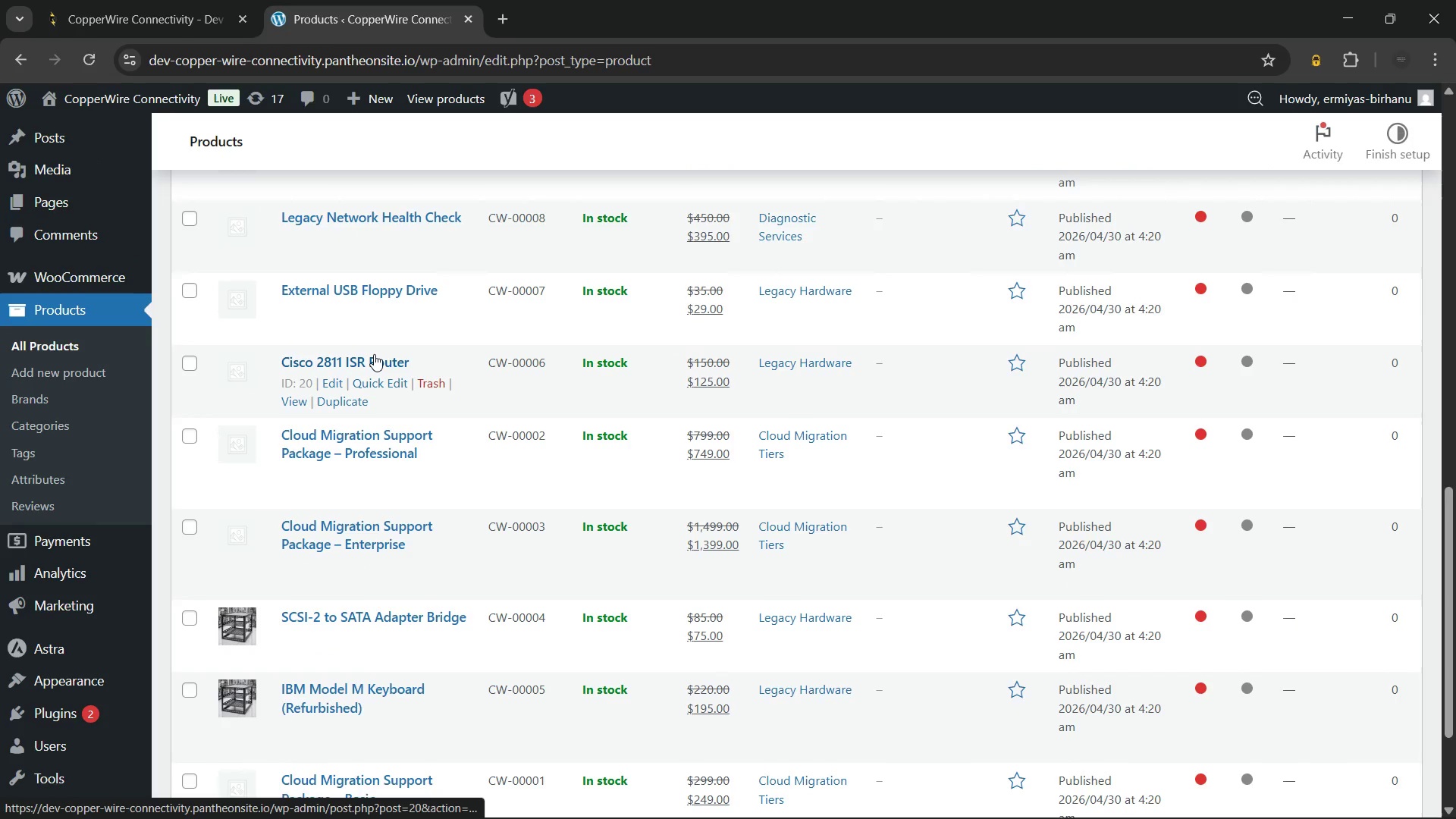 
left_click([378, 362])
 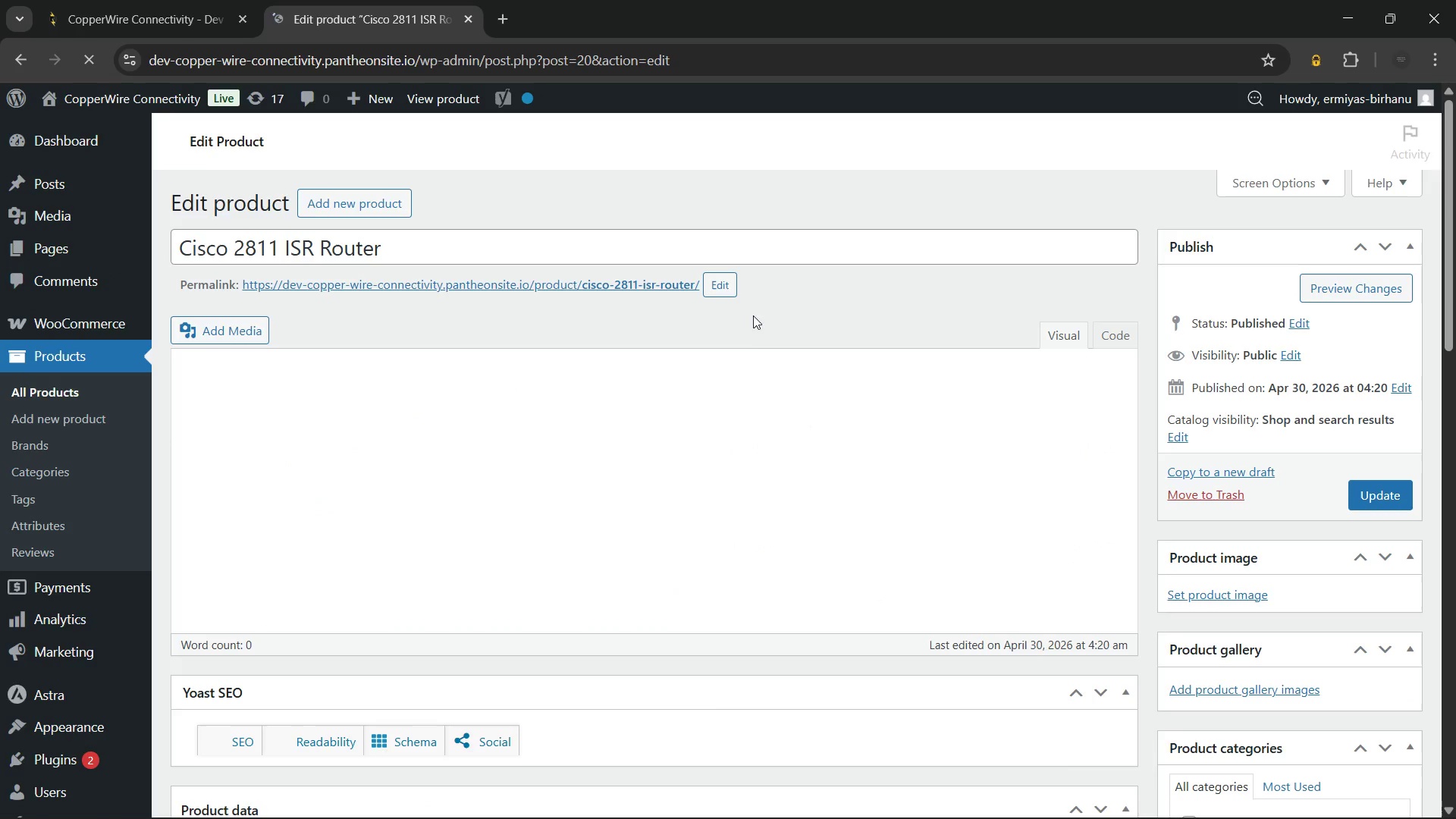 
wait(11.67)
 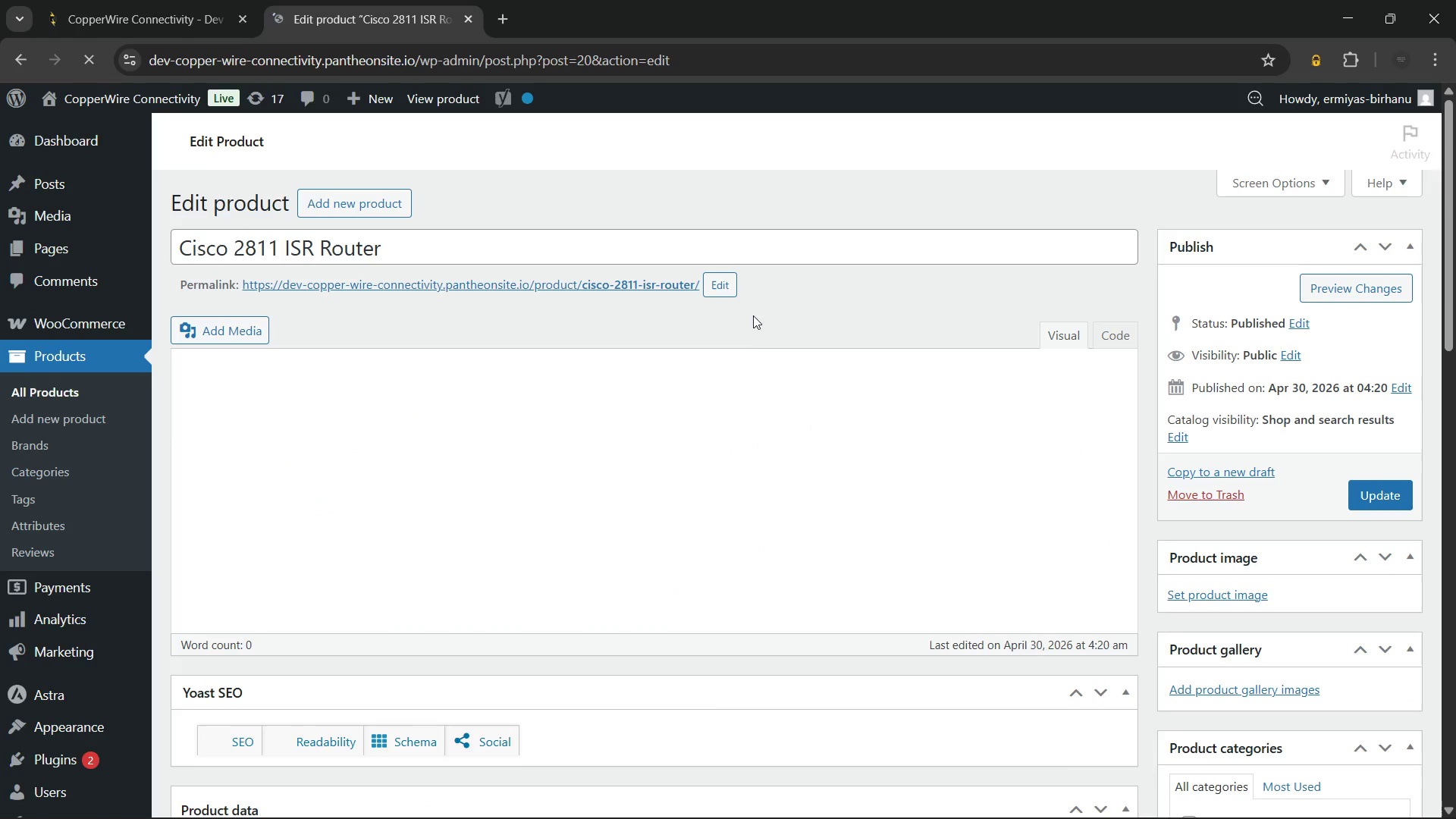 
left_click([455, 523])
 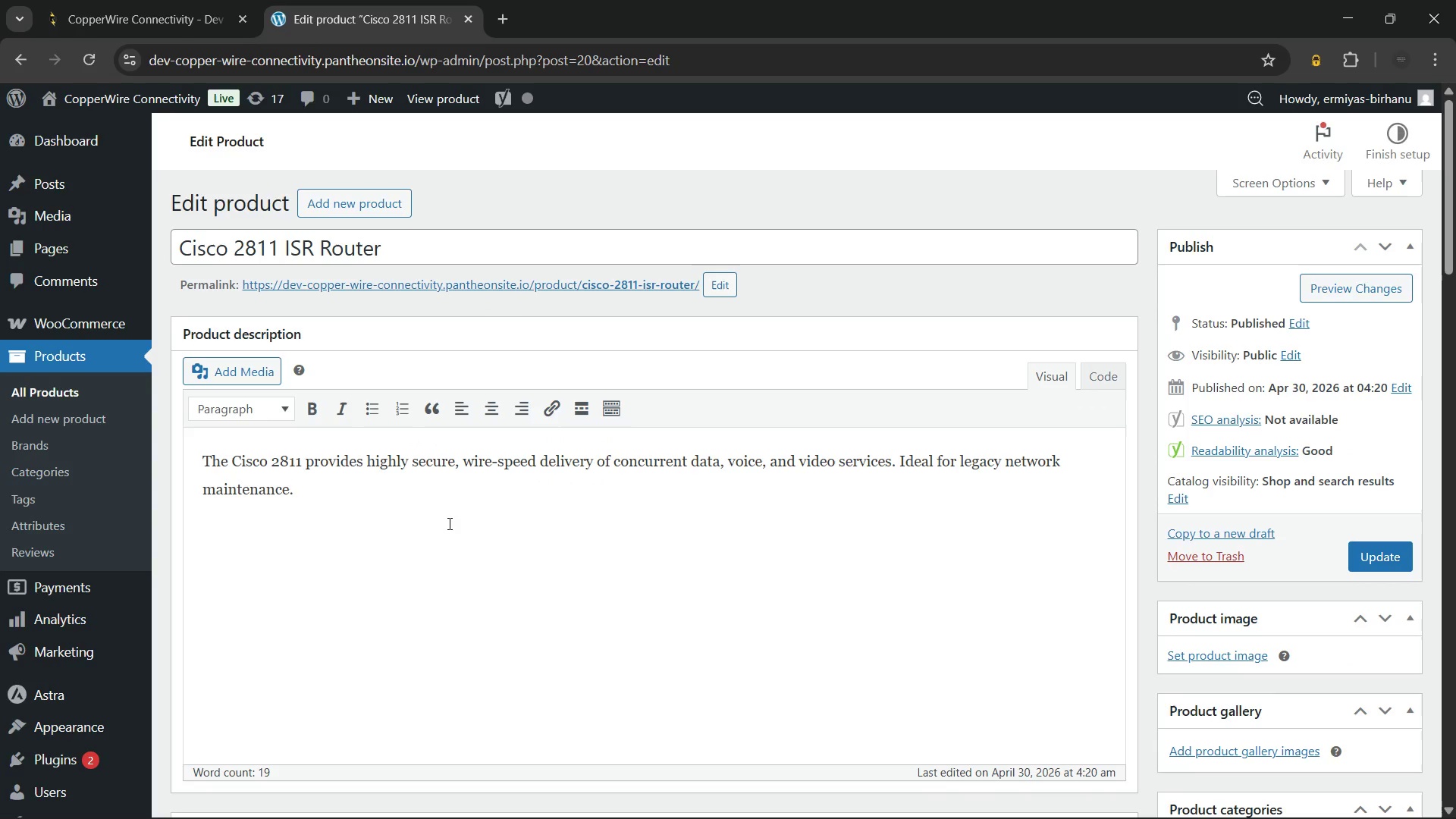 
key(Control+A)
 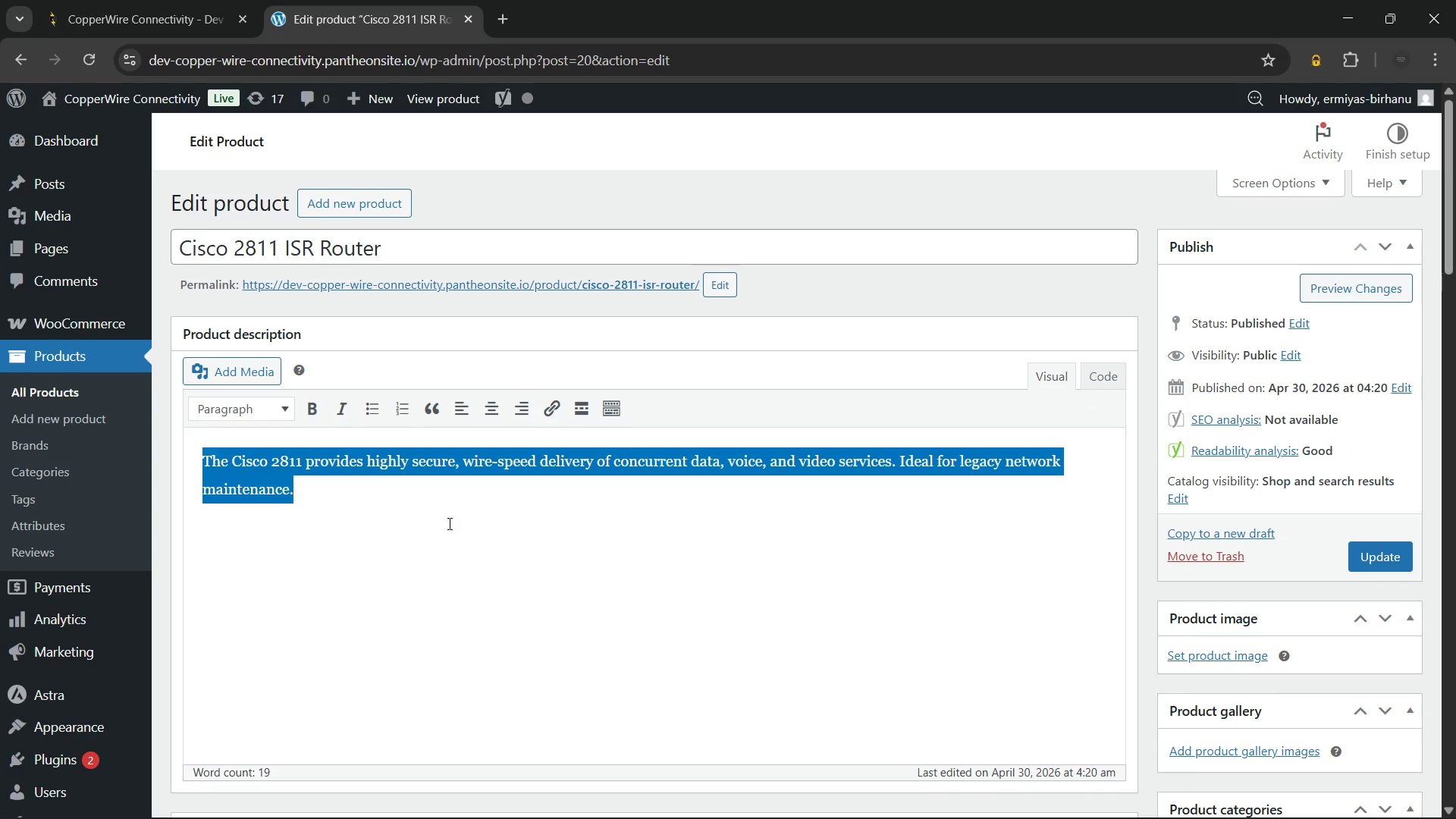 
key(Backspace)
 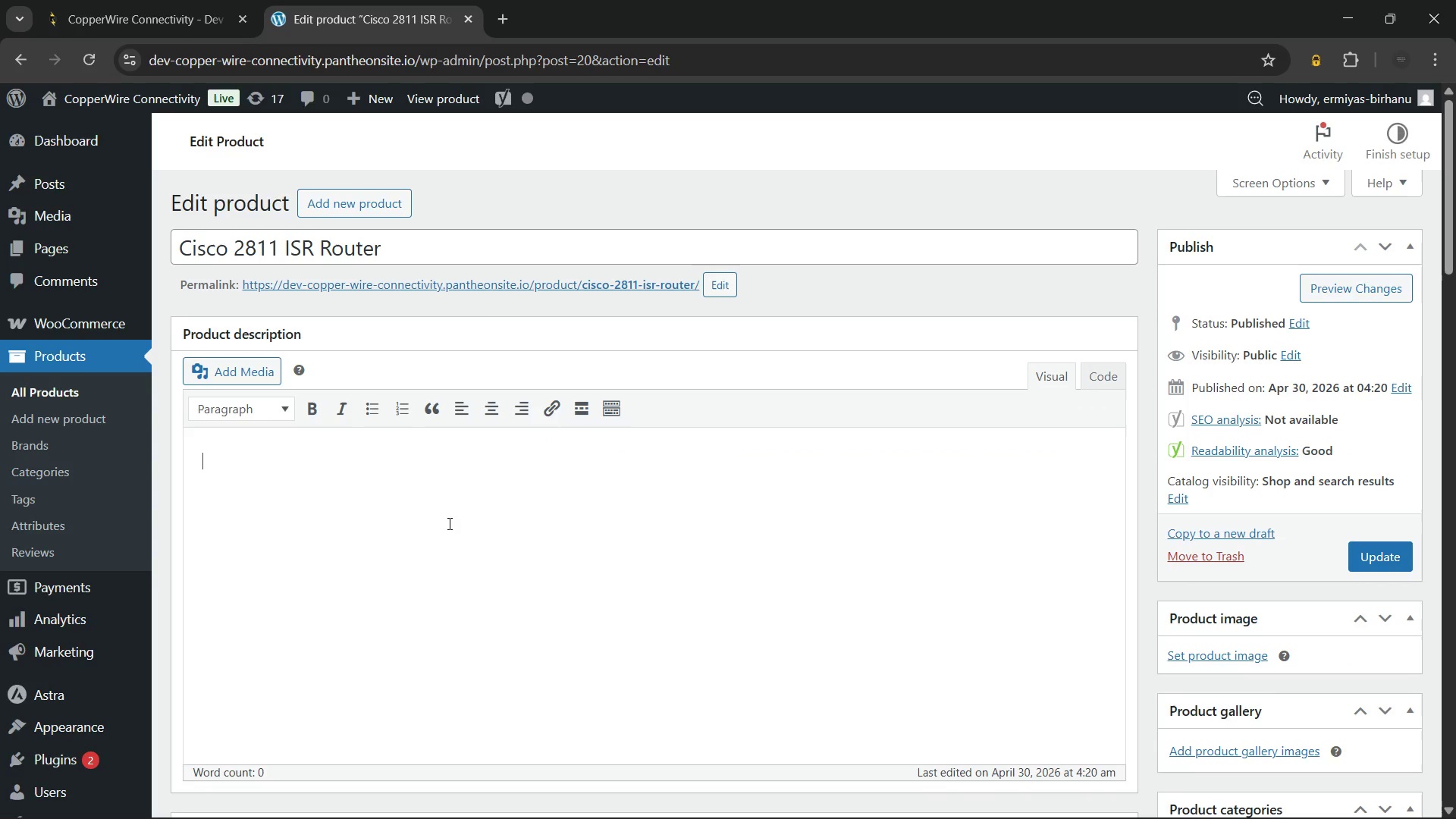 
type(The C)
key(Backspace)
 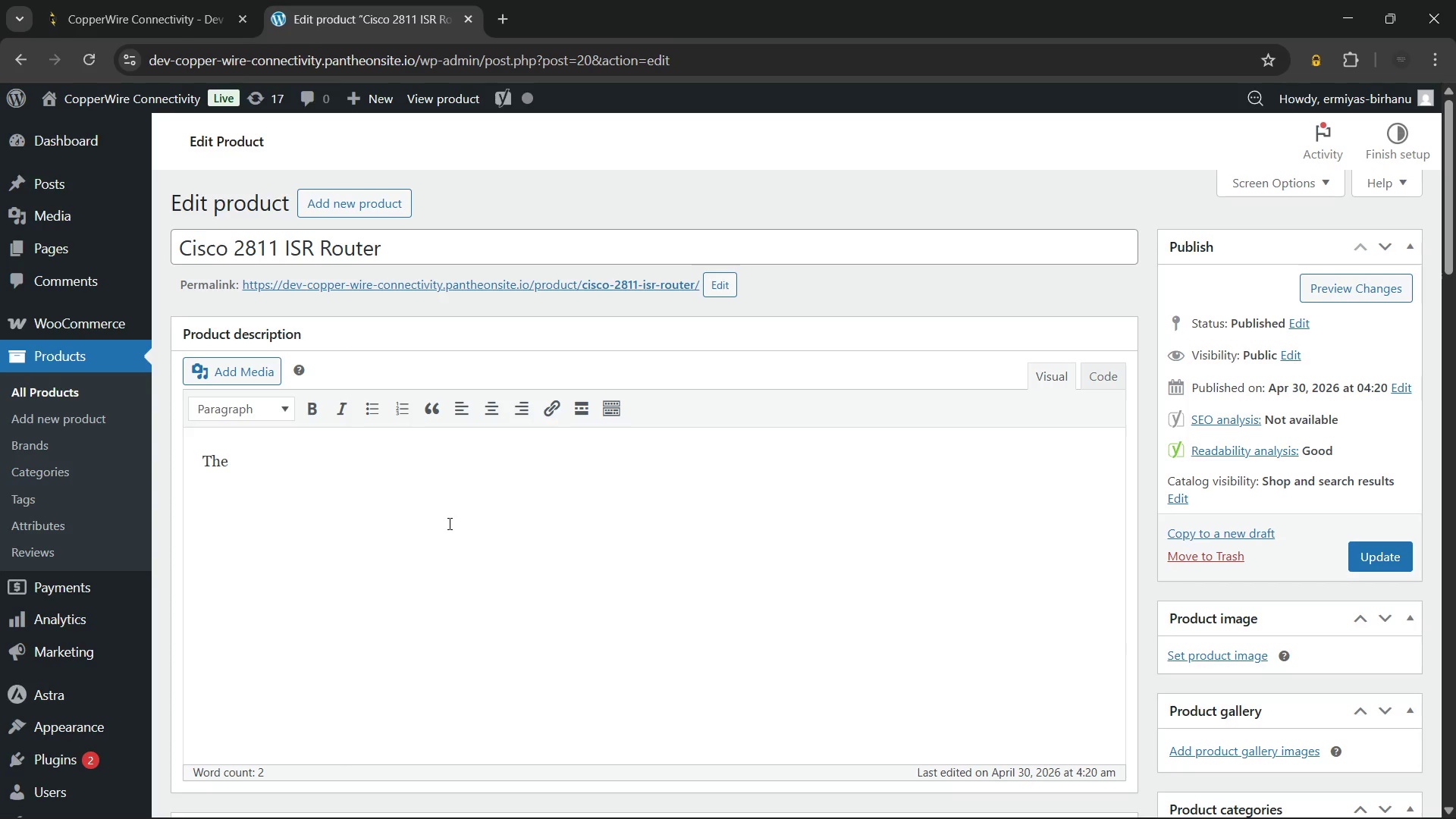 
key(Control+B)
 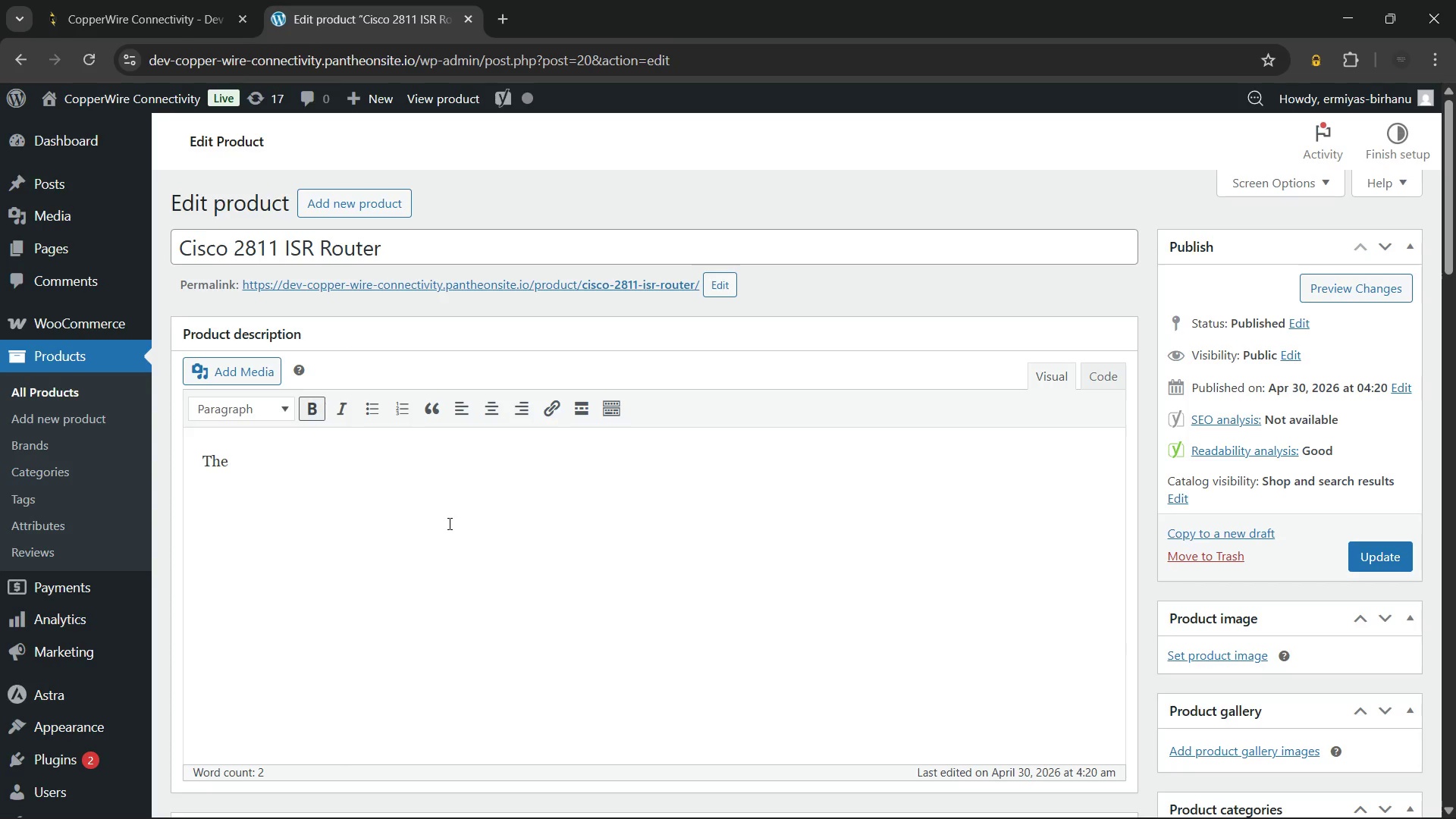 
type(Cisco 2811 is)
key(Backspace)
key(Backspace)
type(ISR router )
 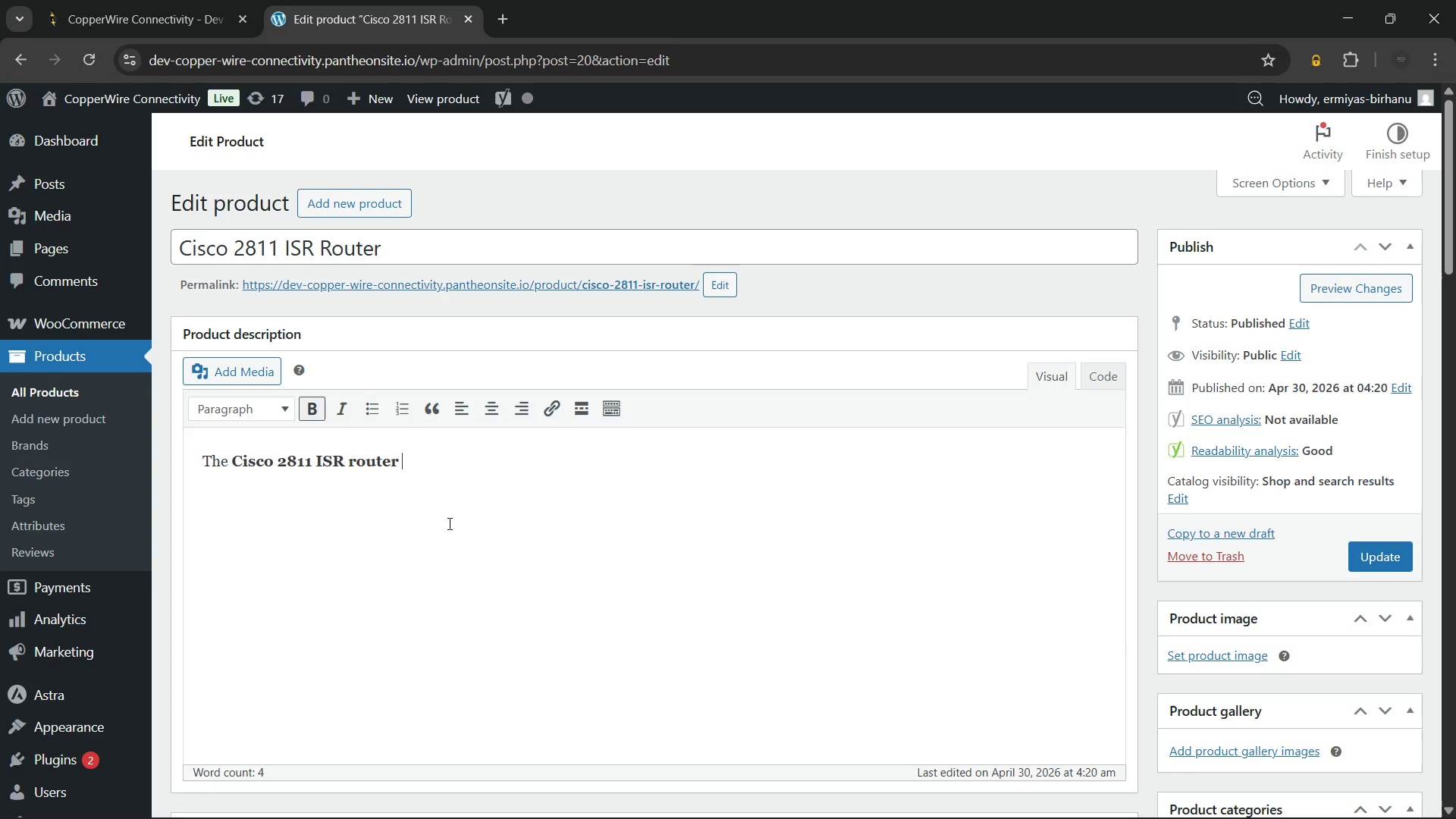 
key(Control+B)
 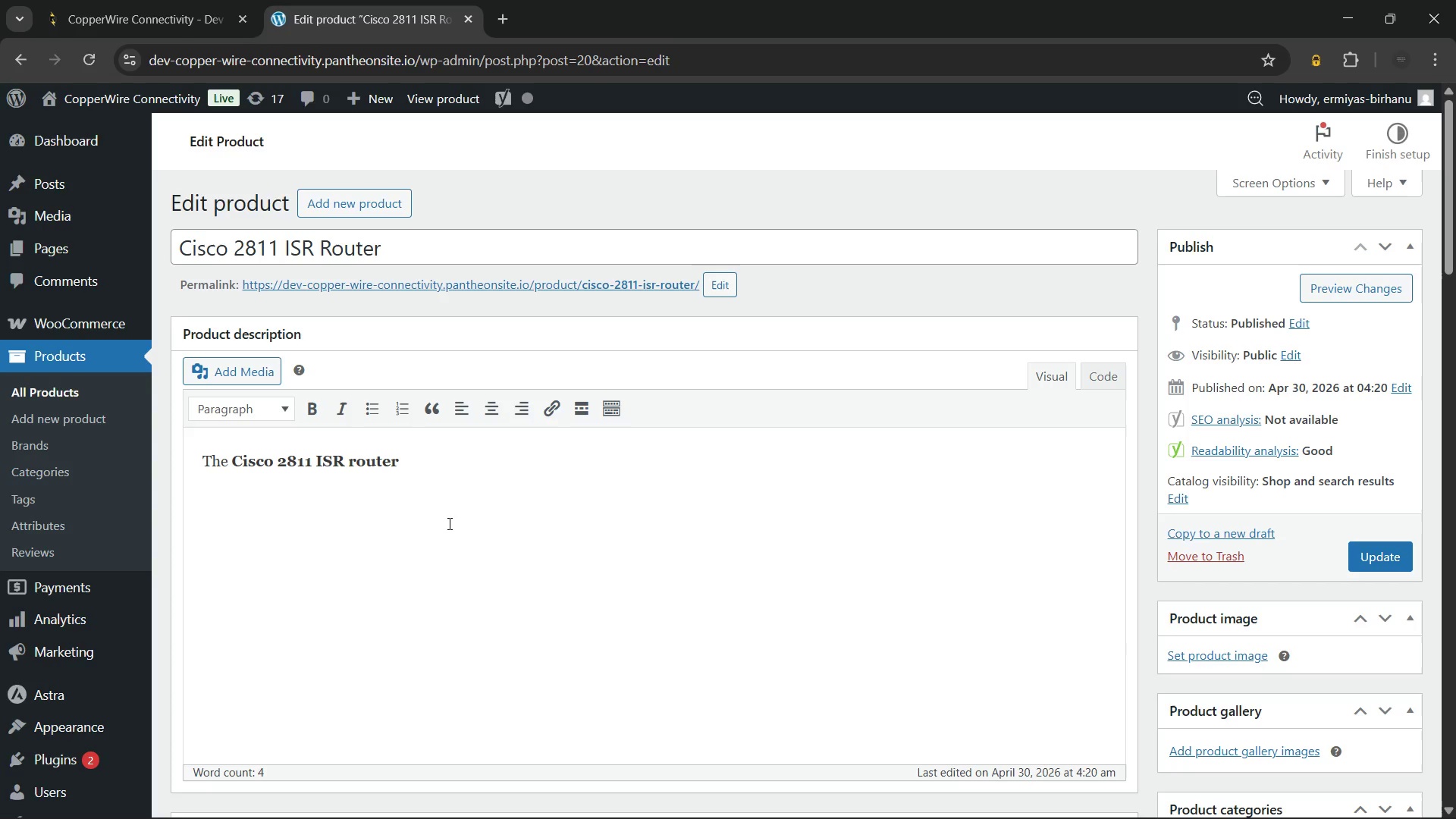 
type(remains a trusted)
 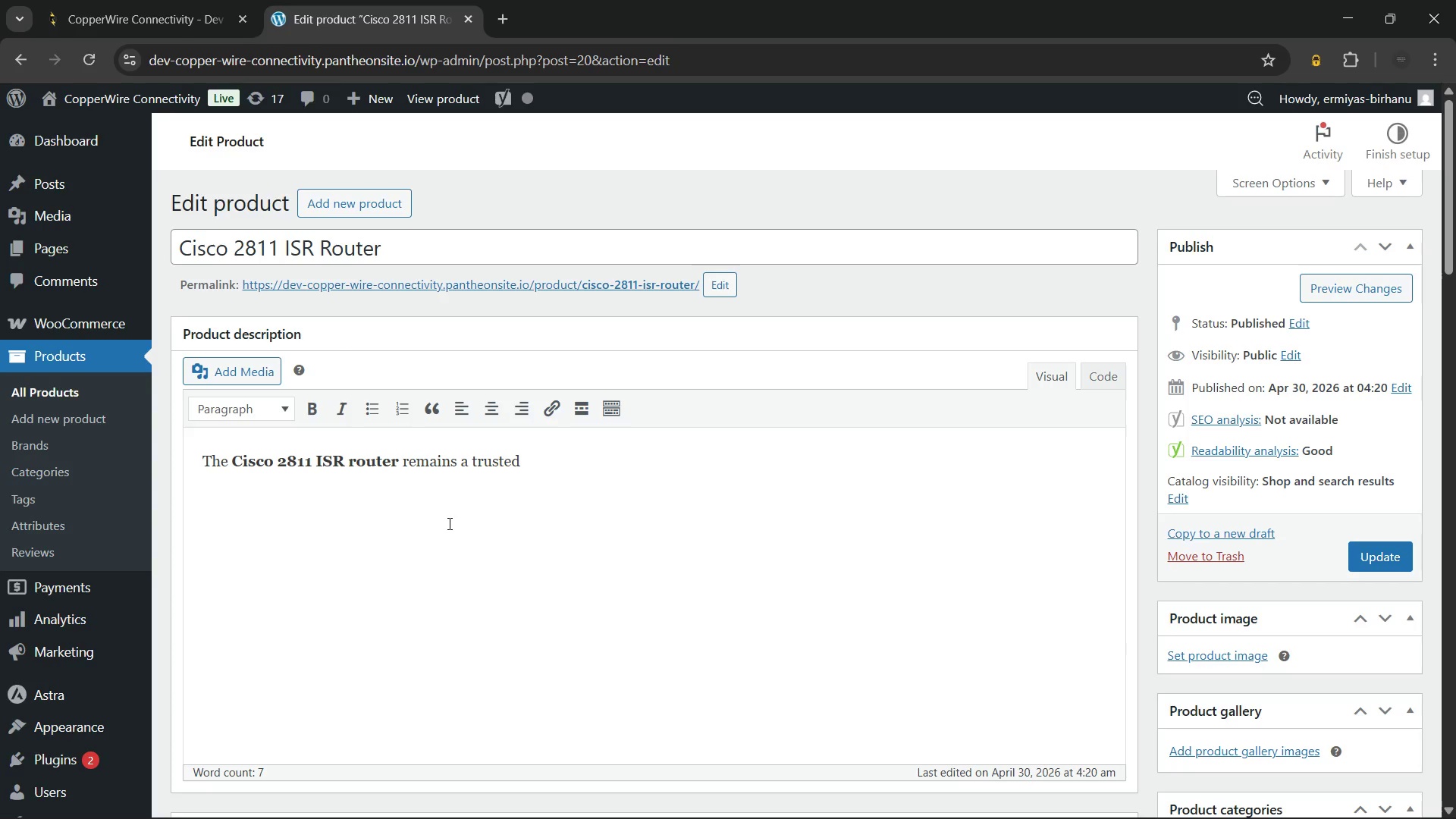 
wait(7.62)
 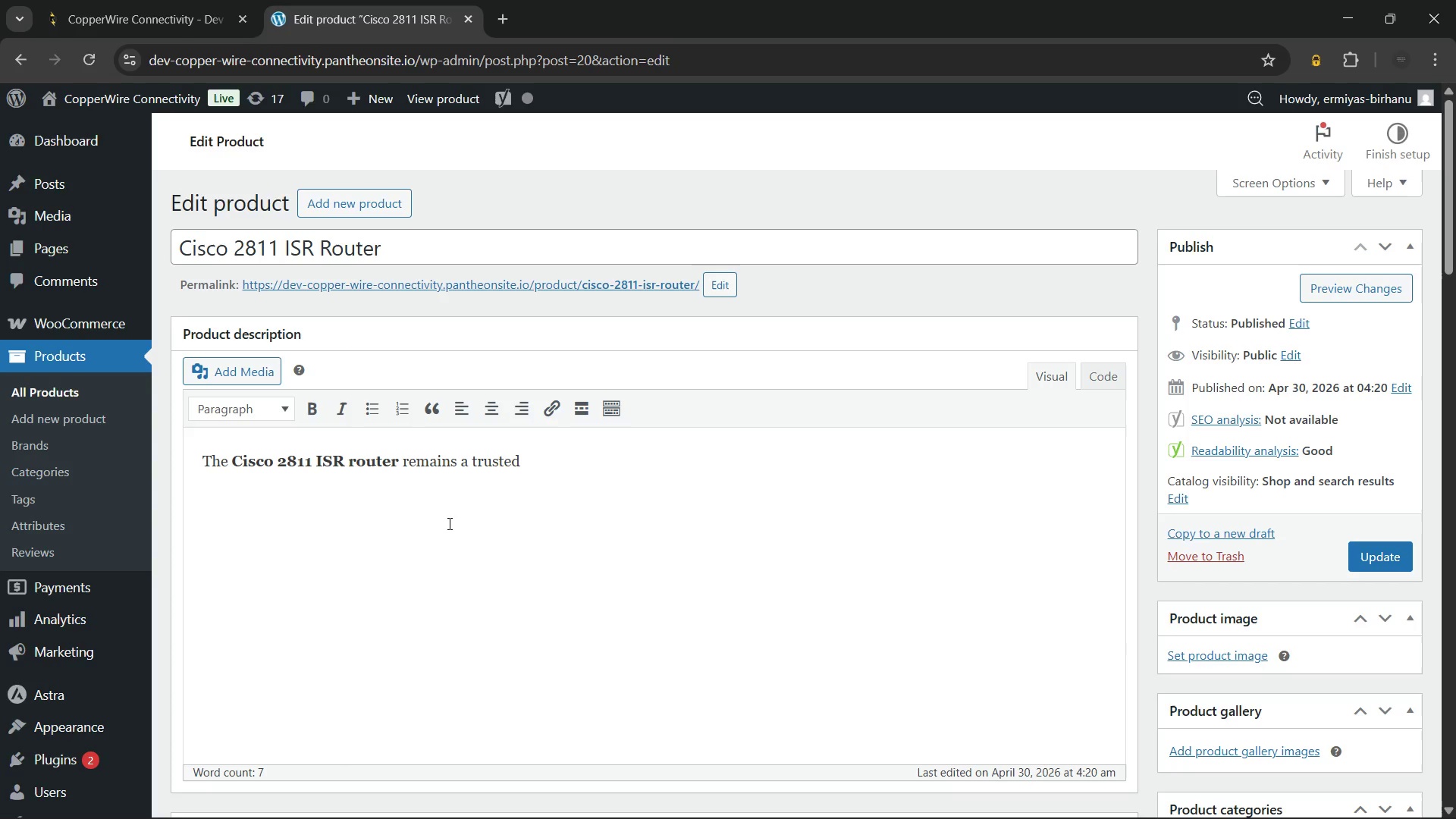 
type( solution for organizations maintaining small branch office networks. It delivers wire-speed performance)
 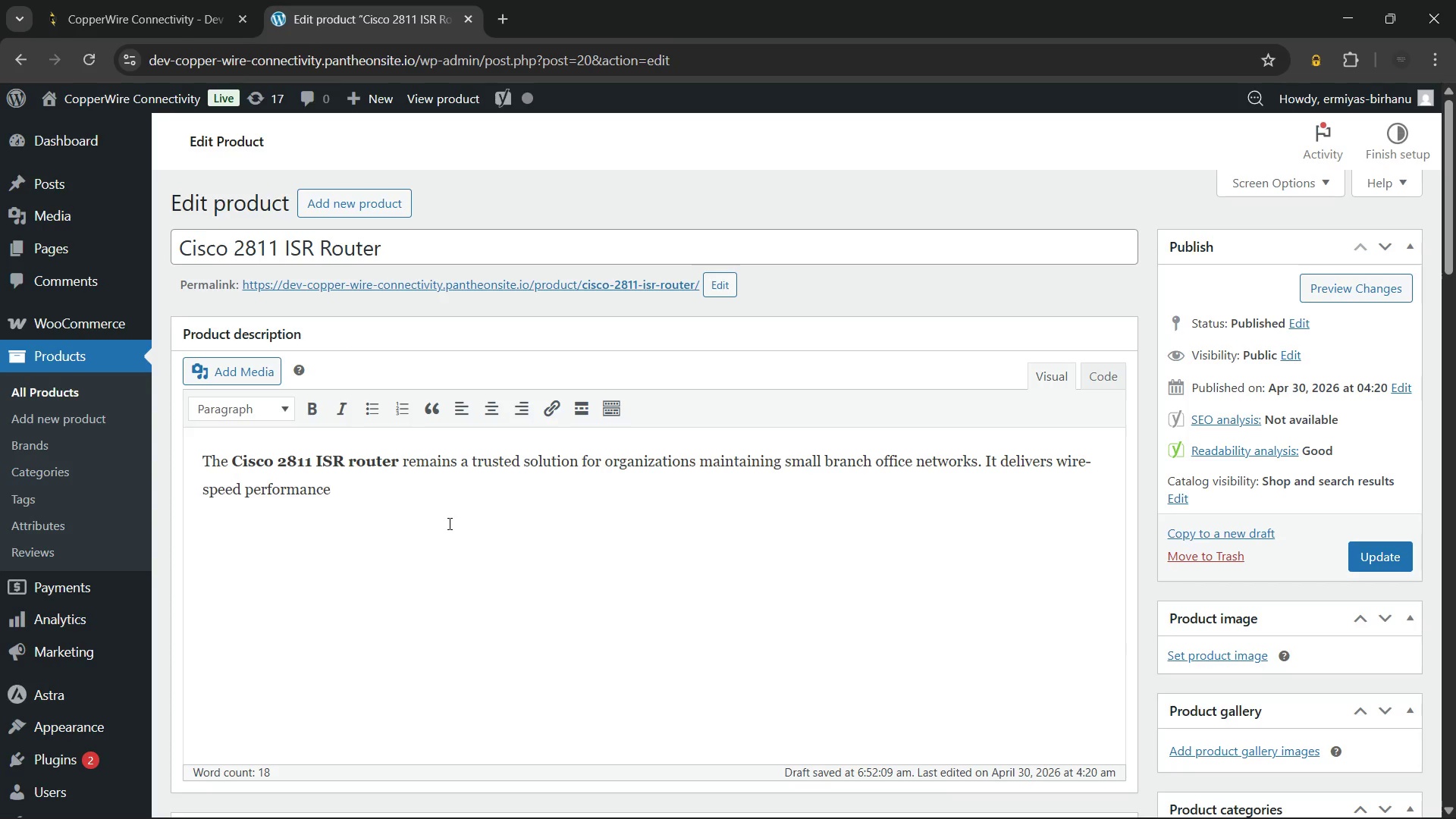 
type( accr)
key(Backspace)
key(Backspace)
type(ross simultaneous data, voice, and video strem)
key(Backspace)
type(ams. Therefore, it suits environments where hardware replacement is not immediately feasible. Maintaining)
 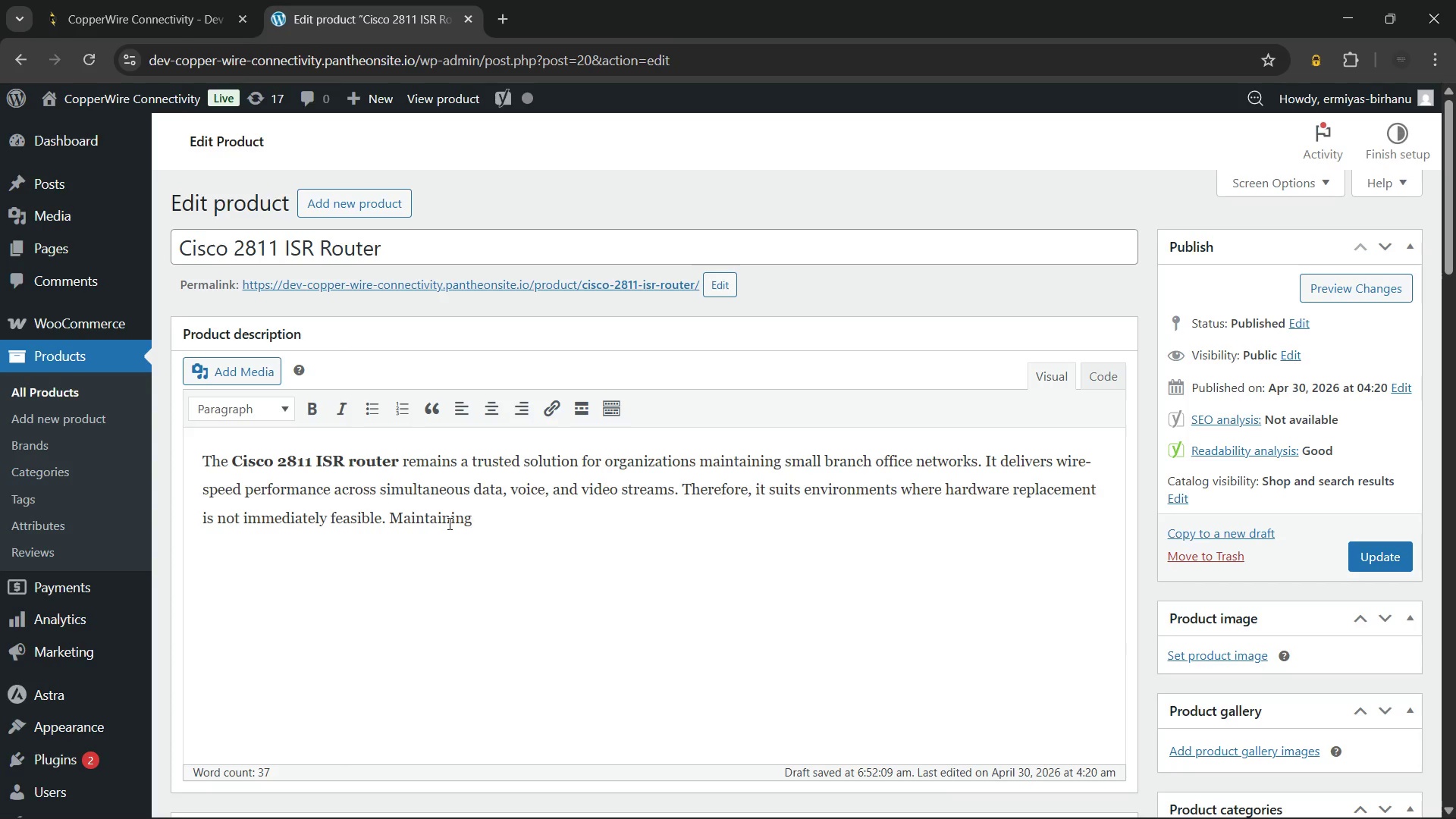 
type( a Cisco 1811 ISR router ensures that)
 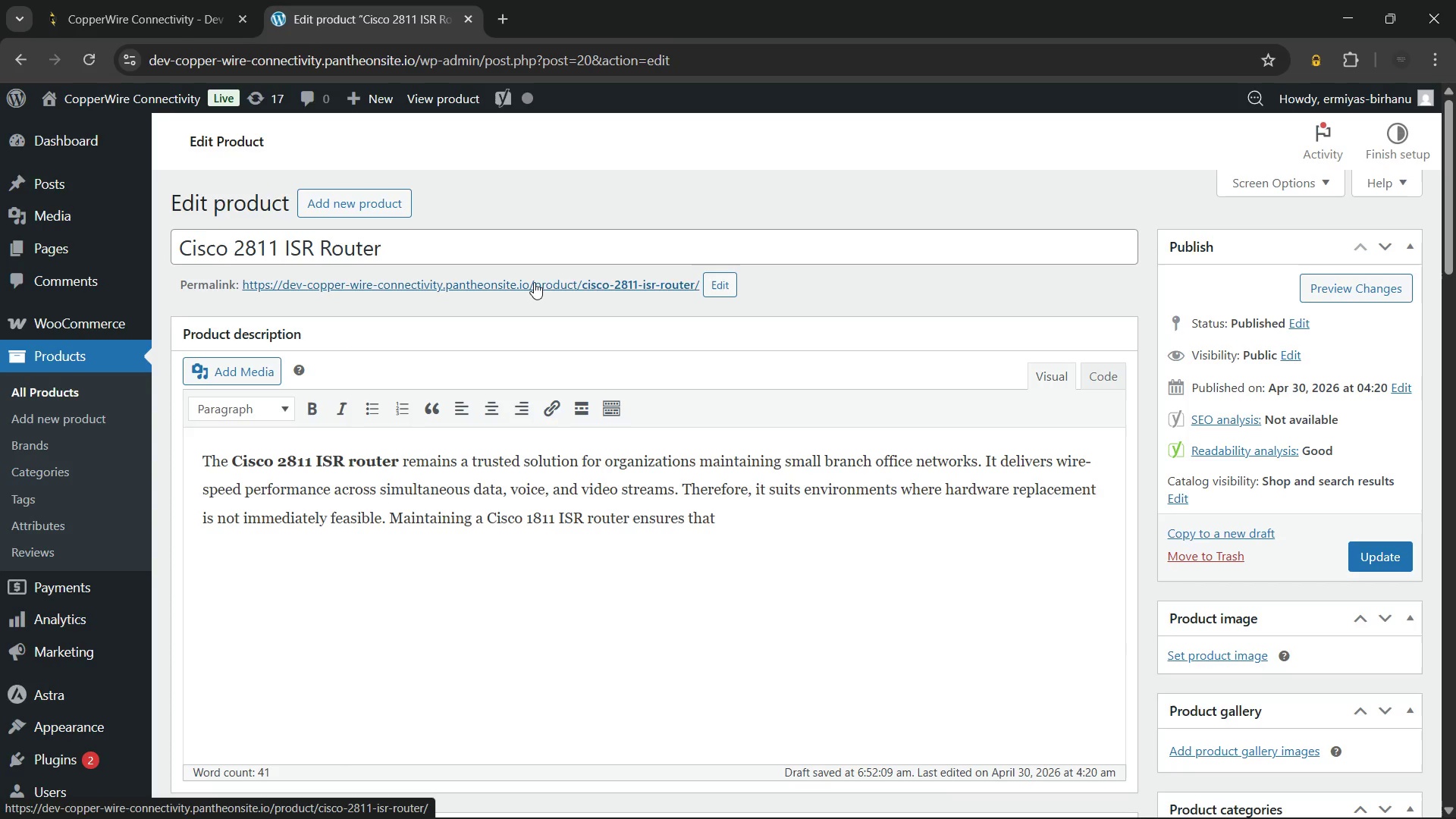 
type( legacy connectivity protocols remain supported without require)
key(Backspace)
type(ing a complete infrastructure)
 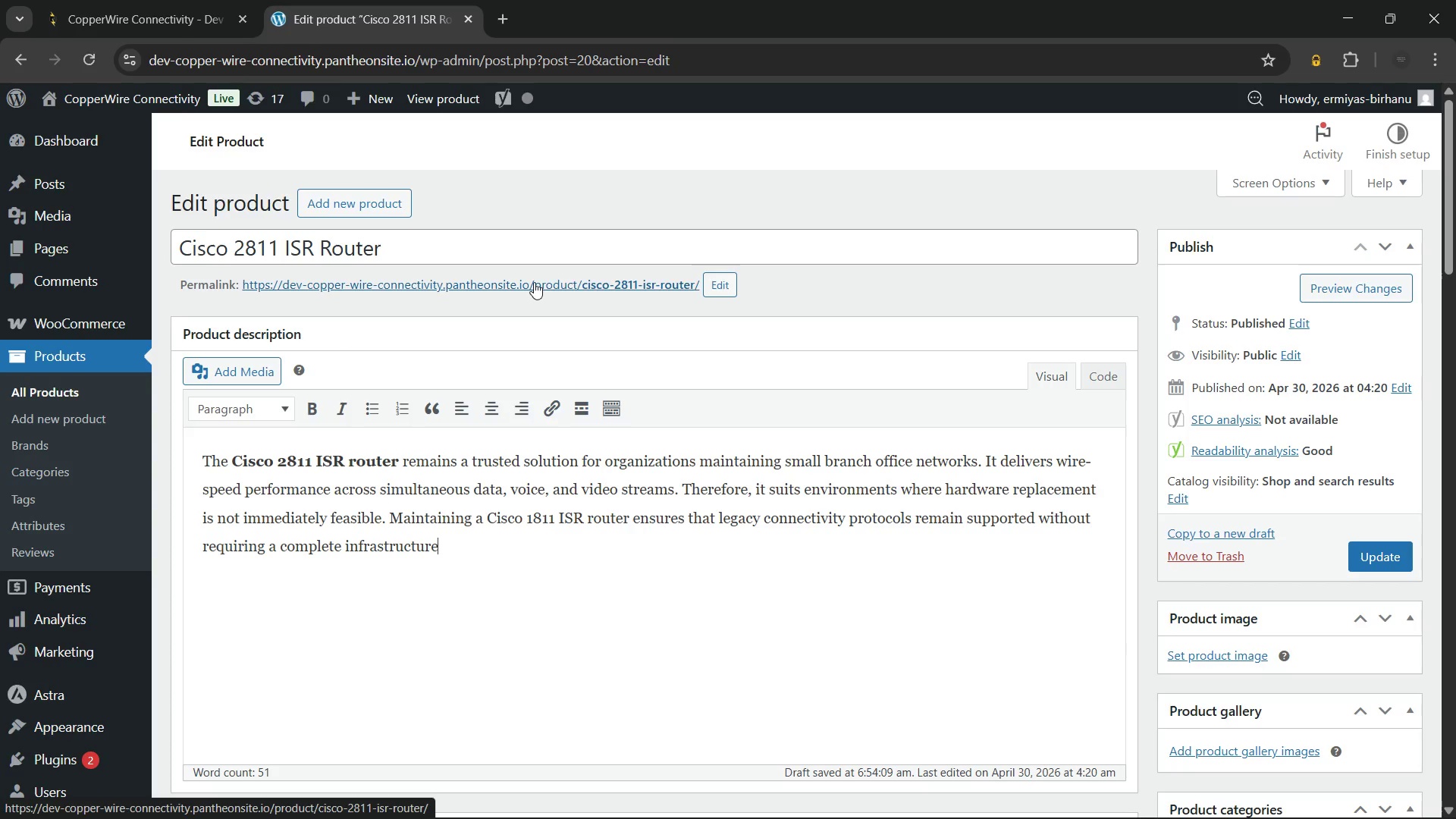 
key(Unknown)
 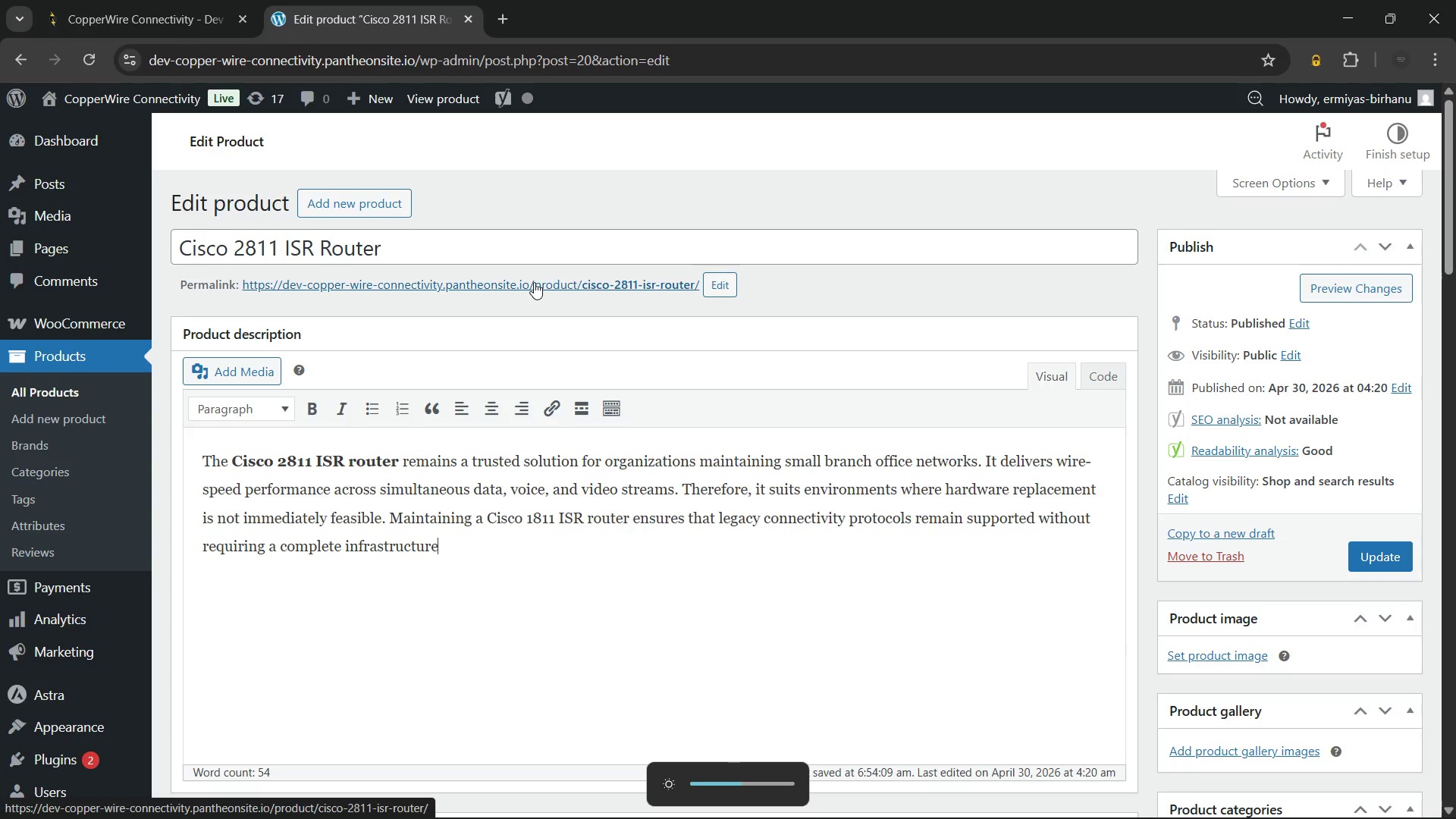 
key(Space)
 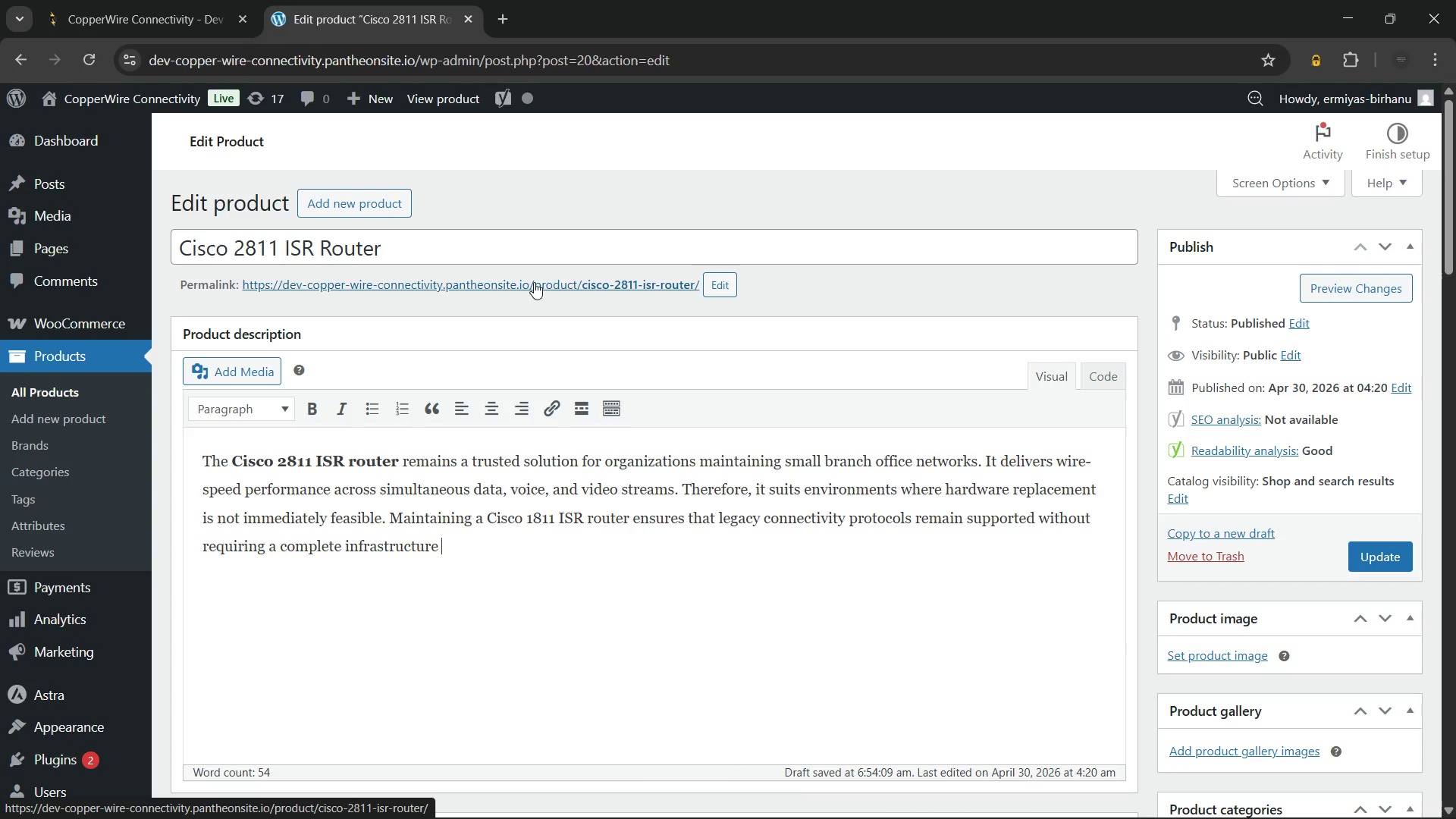 
type(overhaul. Our units are pulled from climate-controlled )
 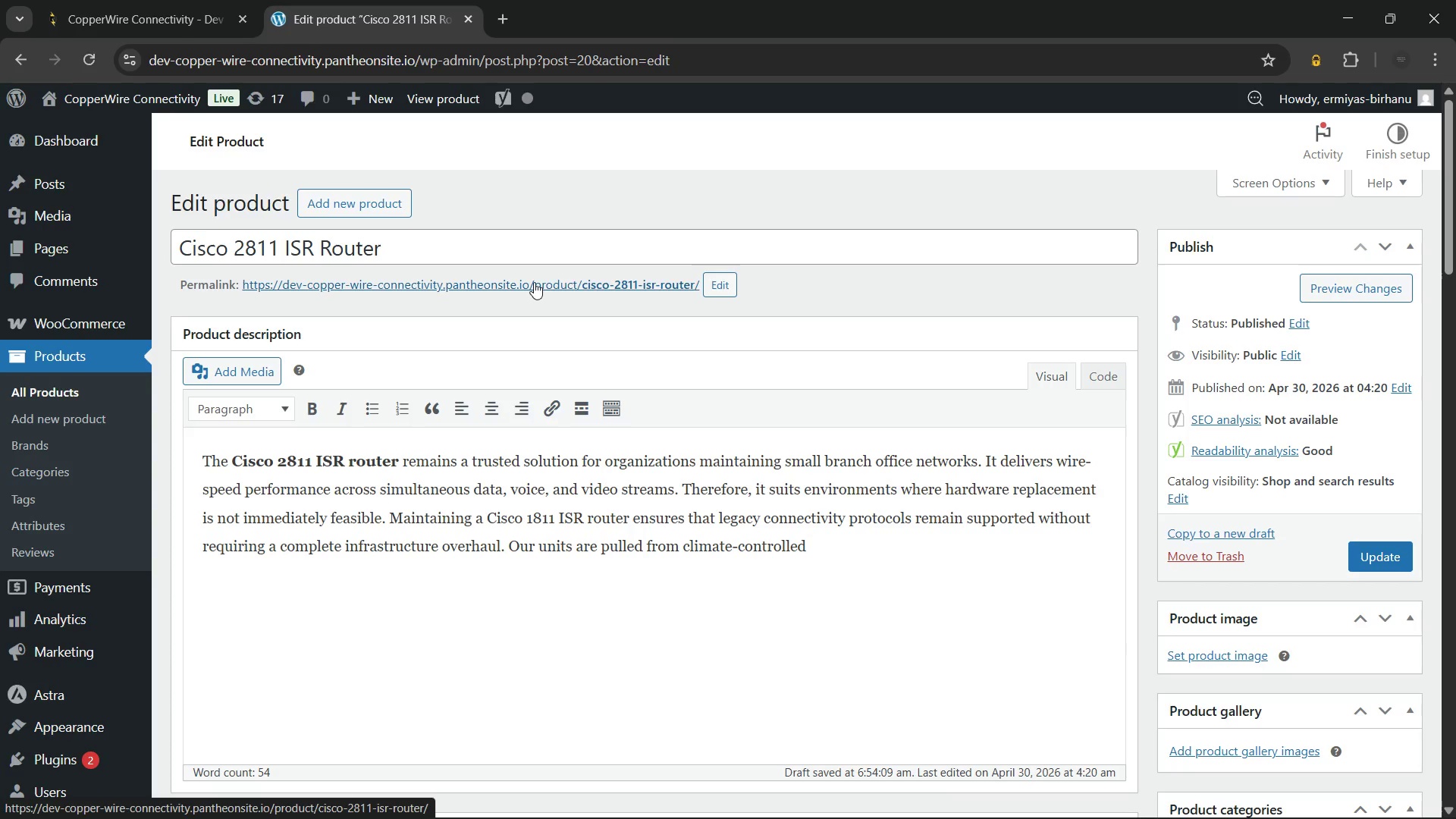 
wait(5.47)
 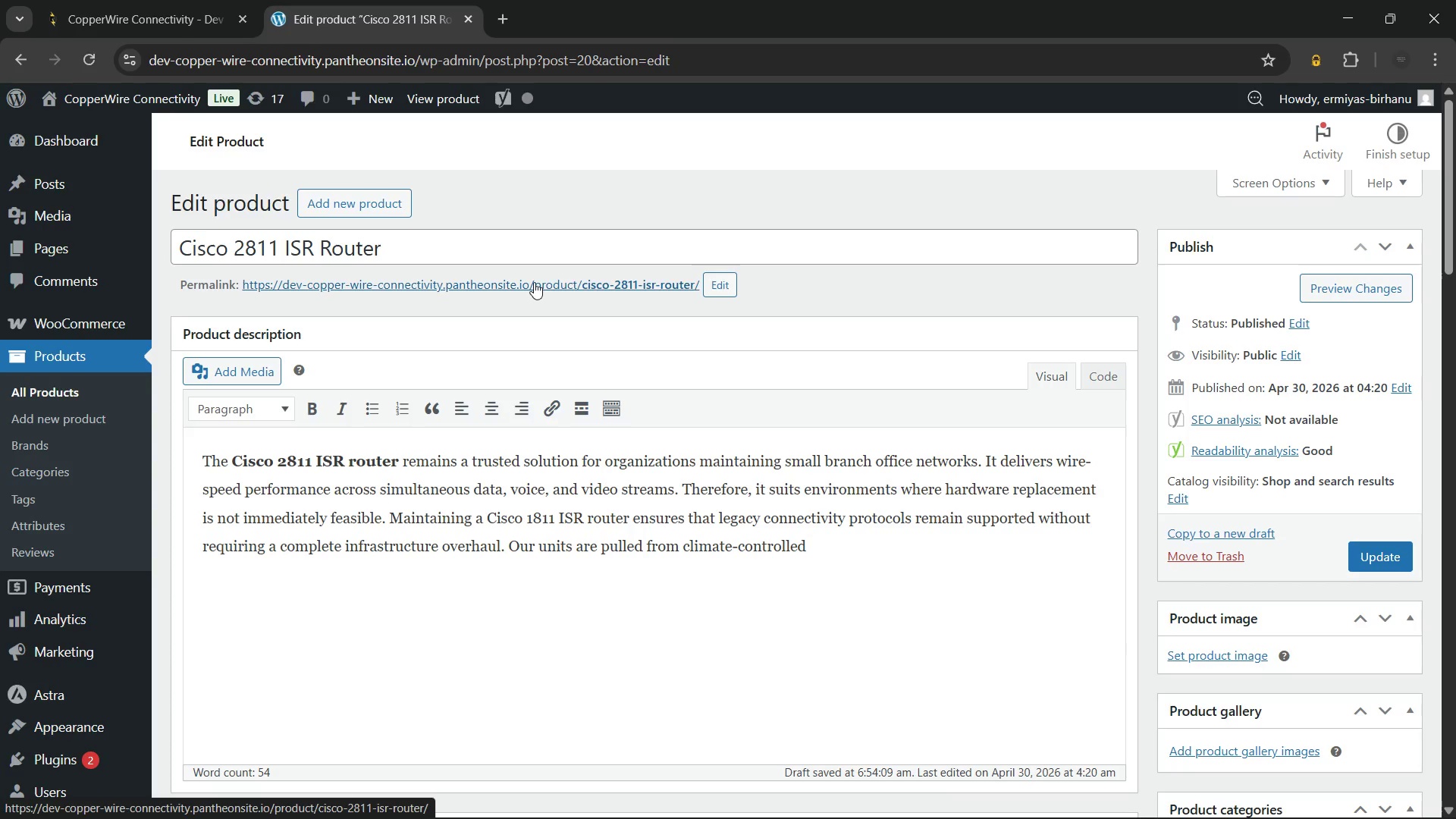 
type(environments and undergo extensive diagnostic testing to ensure they meet)
 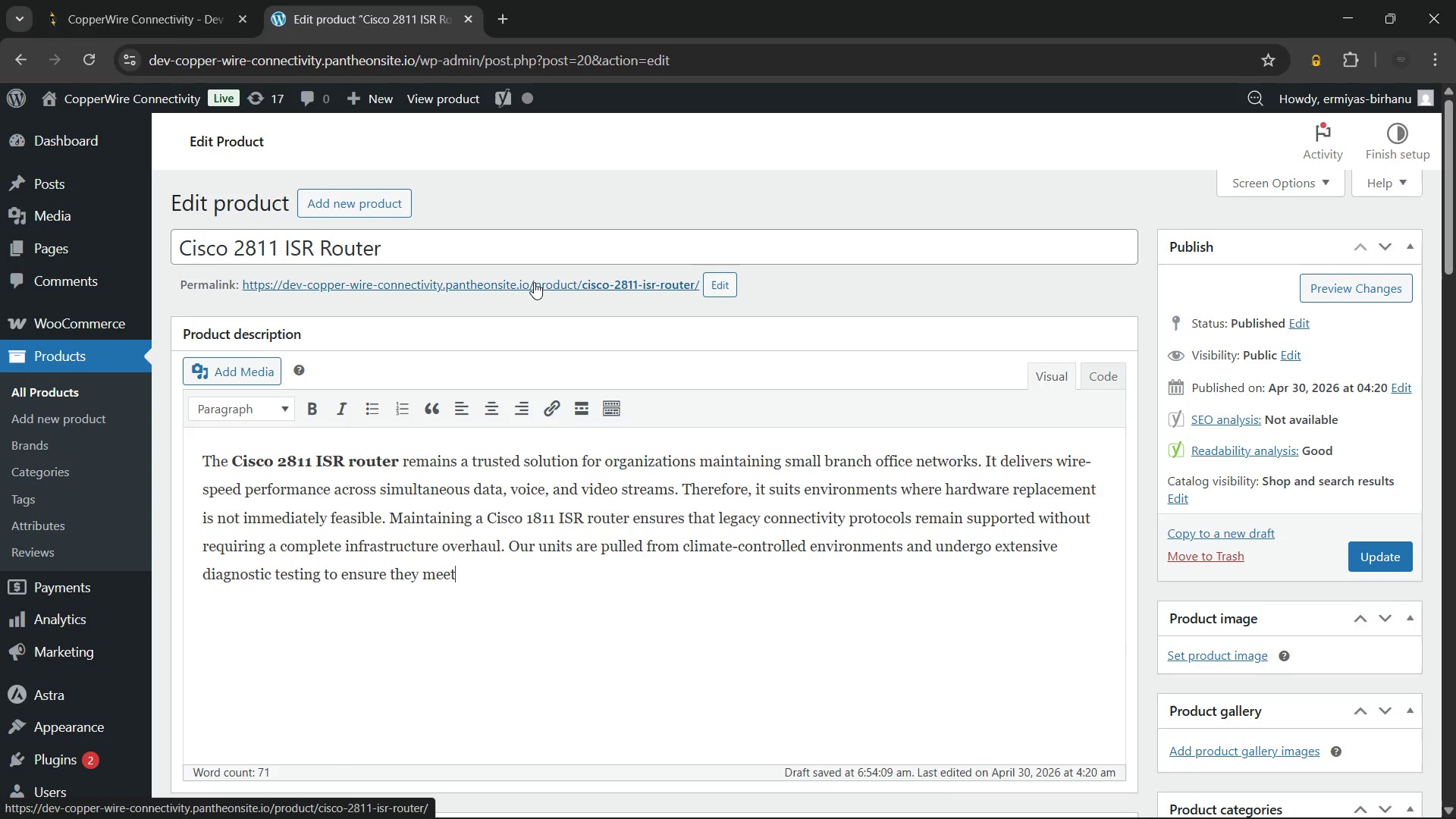 
wait(17.88)
 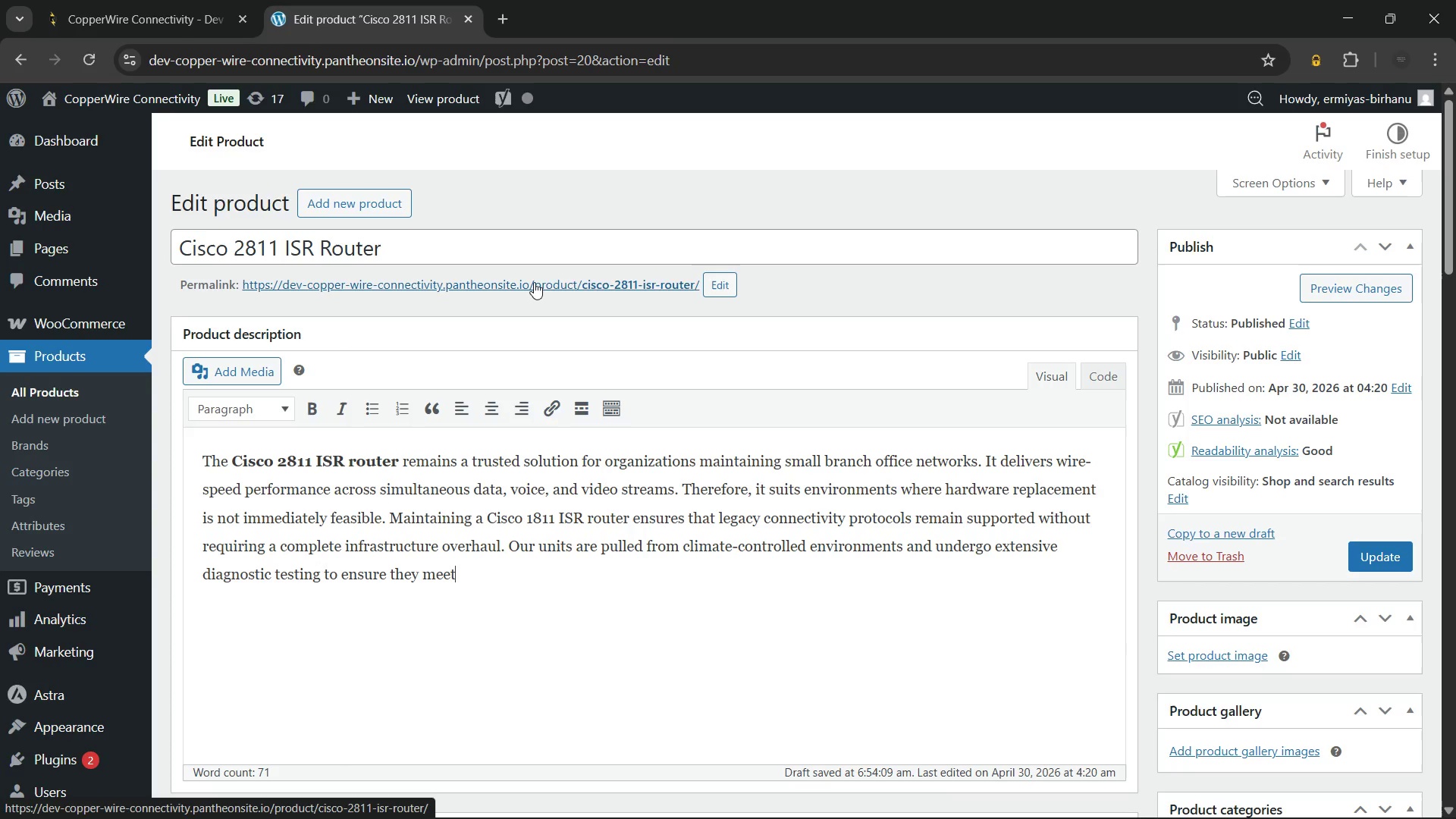 
type( the dea)
key(Backspace)
type(mands of modern-day legacy support.)
 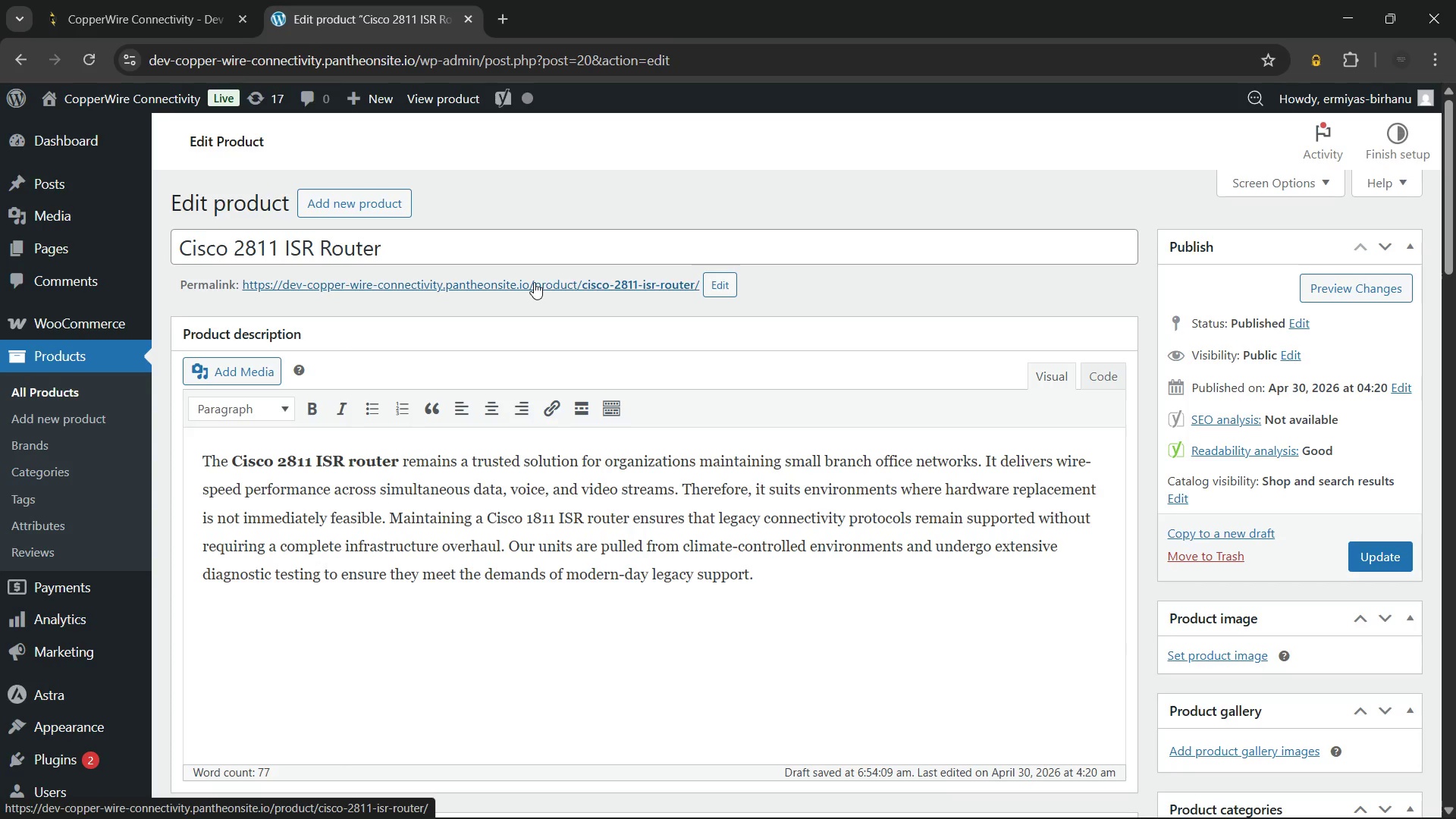 
wait(11.02)
 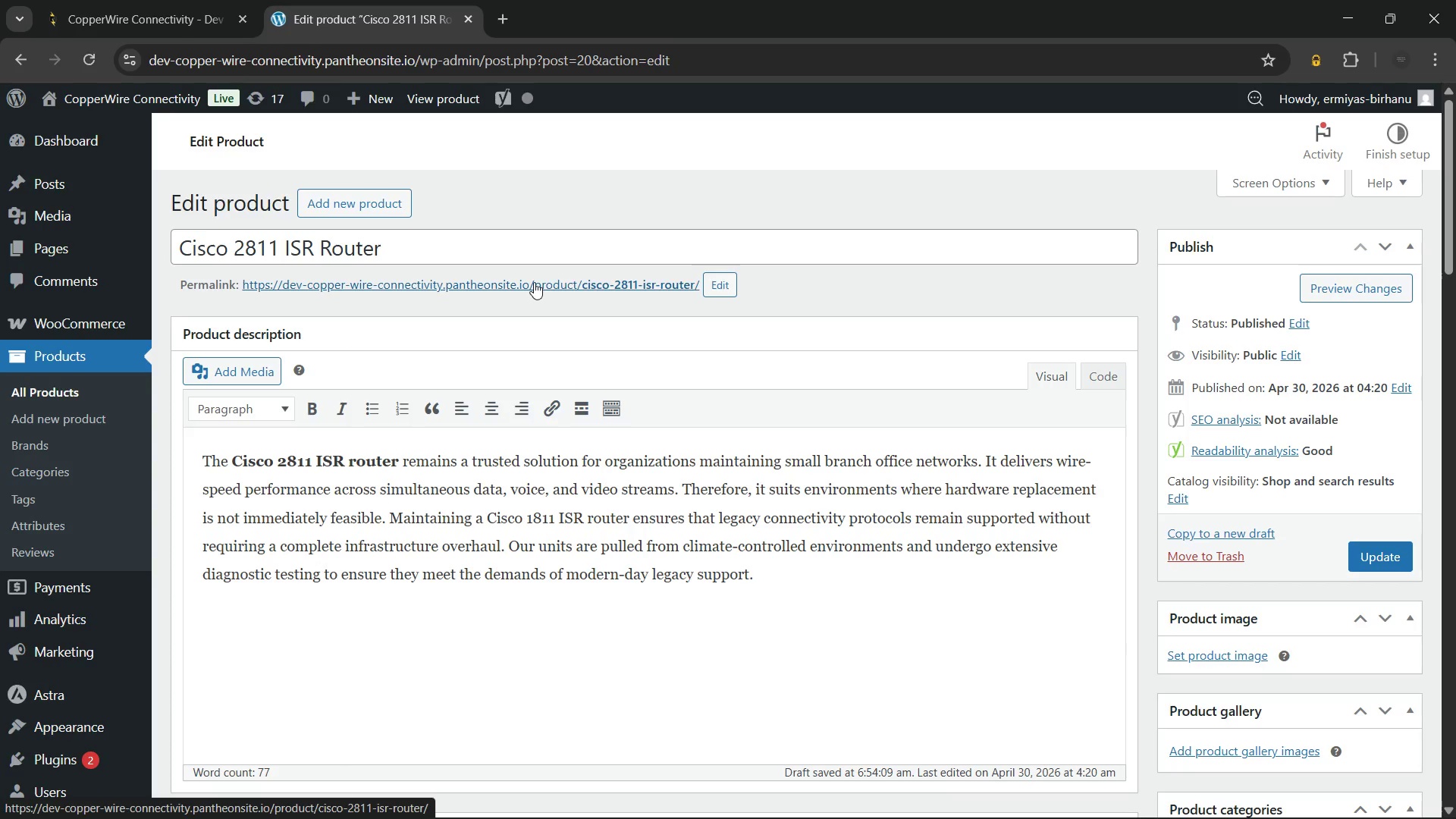 
key(Enter)
 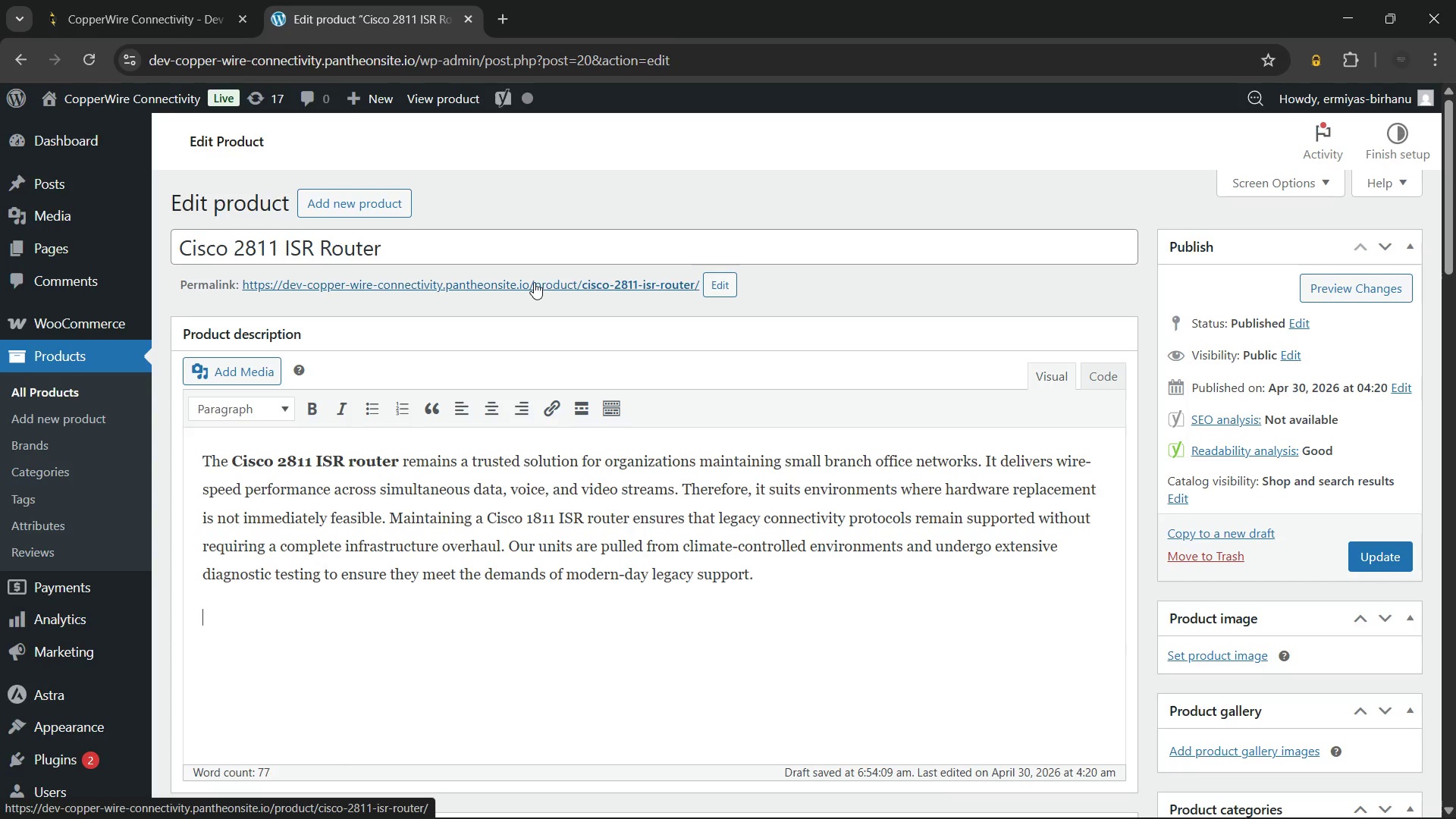 
key(CapsLock)
 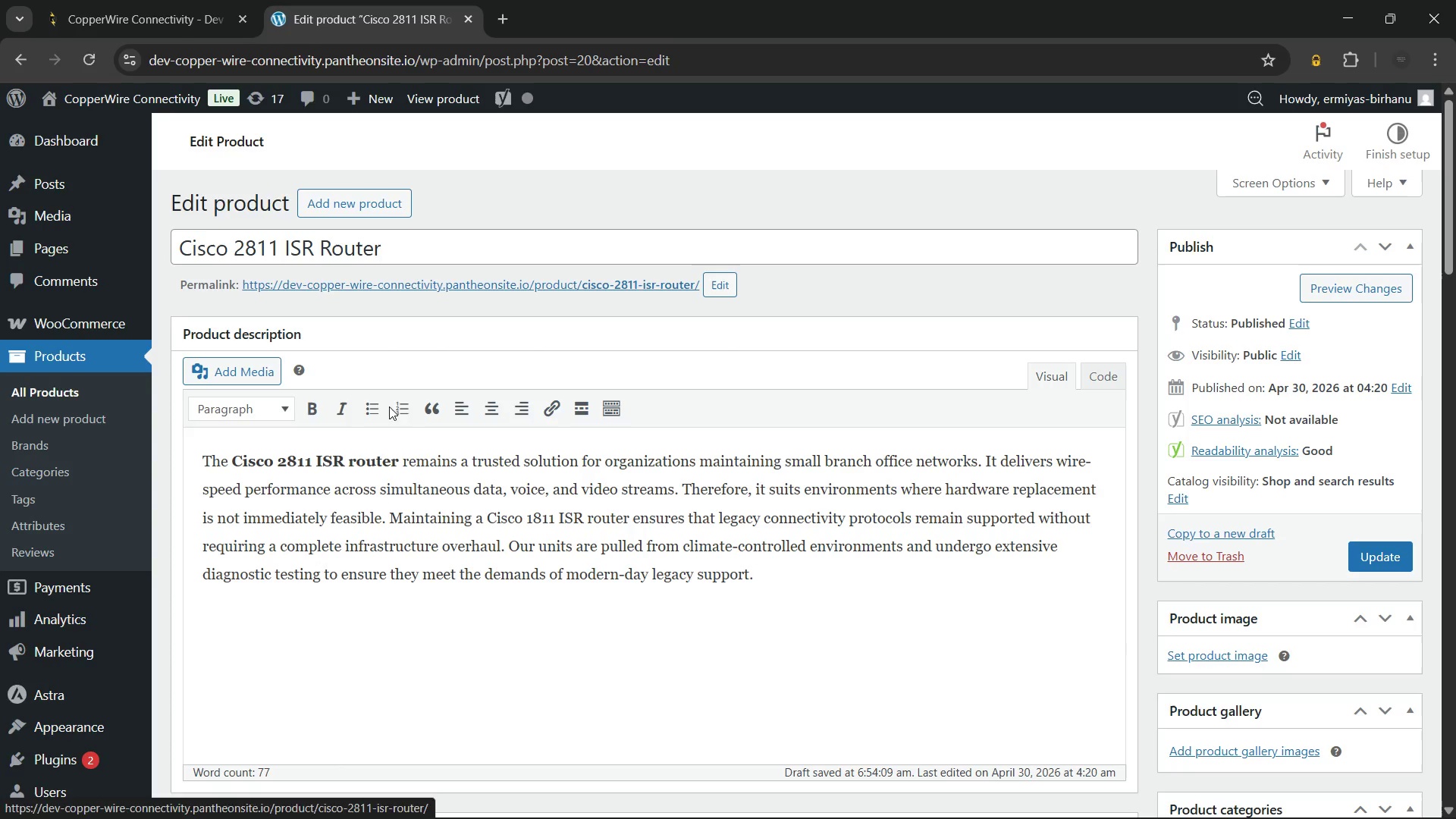 
key(CapsLock)
 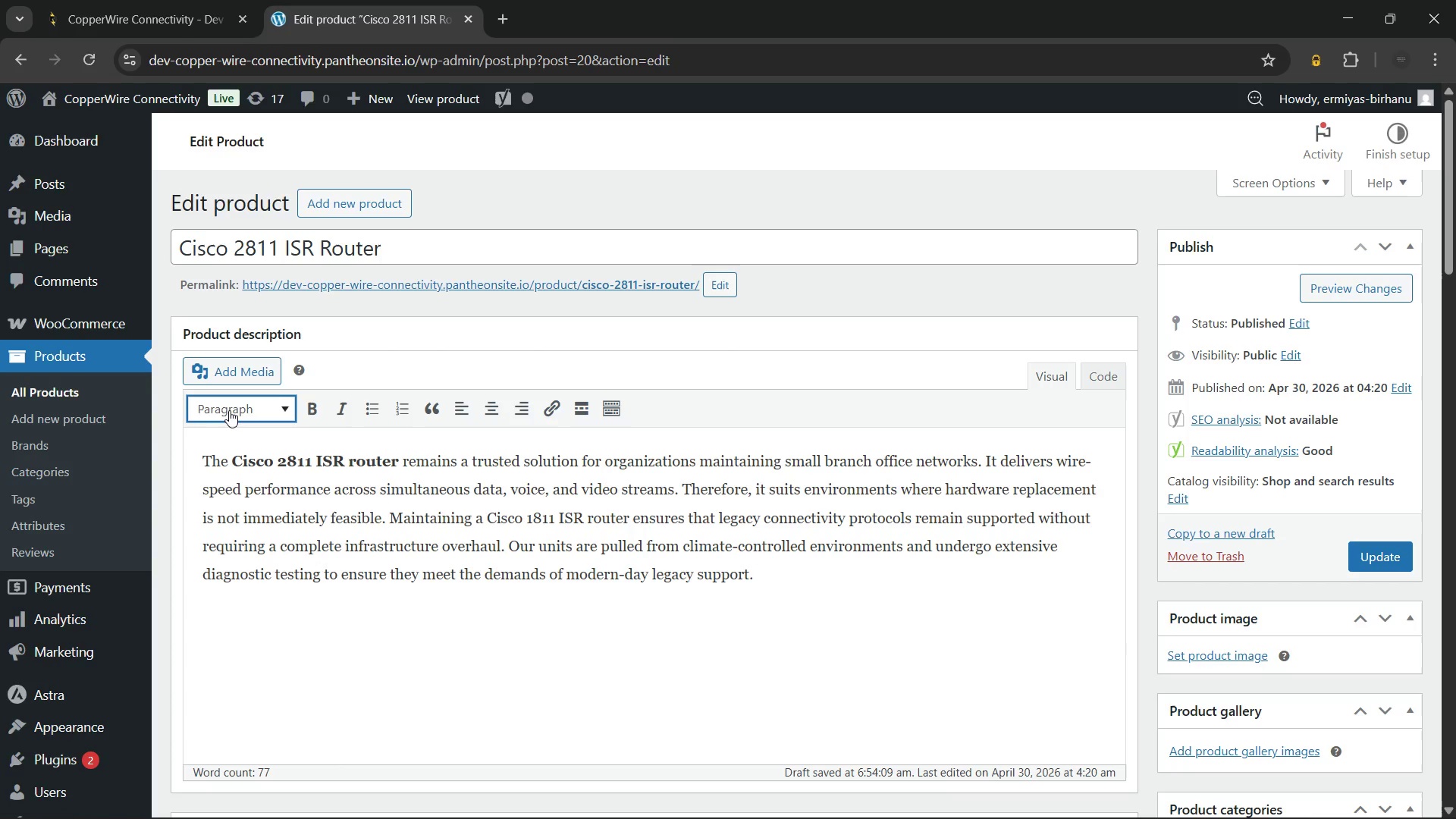 
left_click([229, 410])
 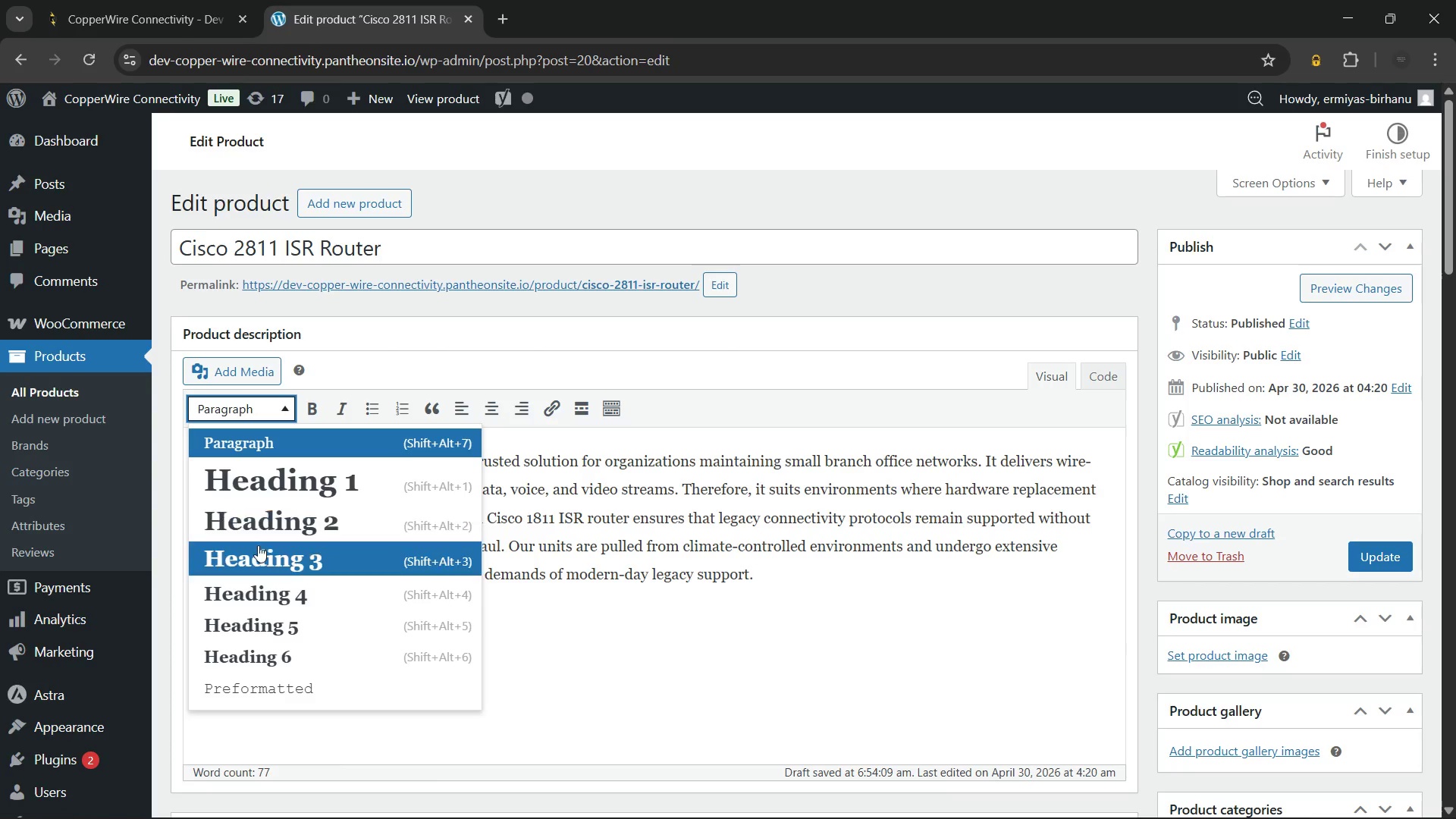 
left_click([259, 551])
 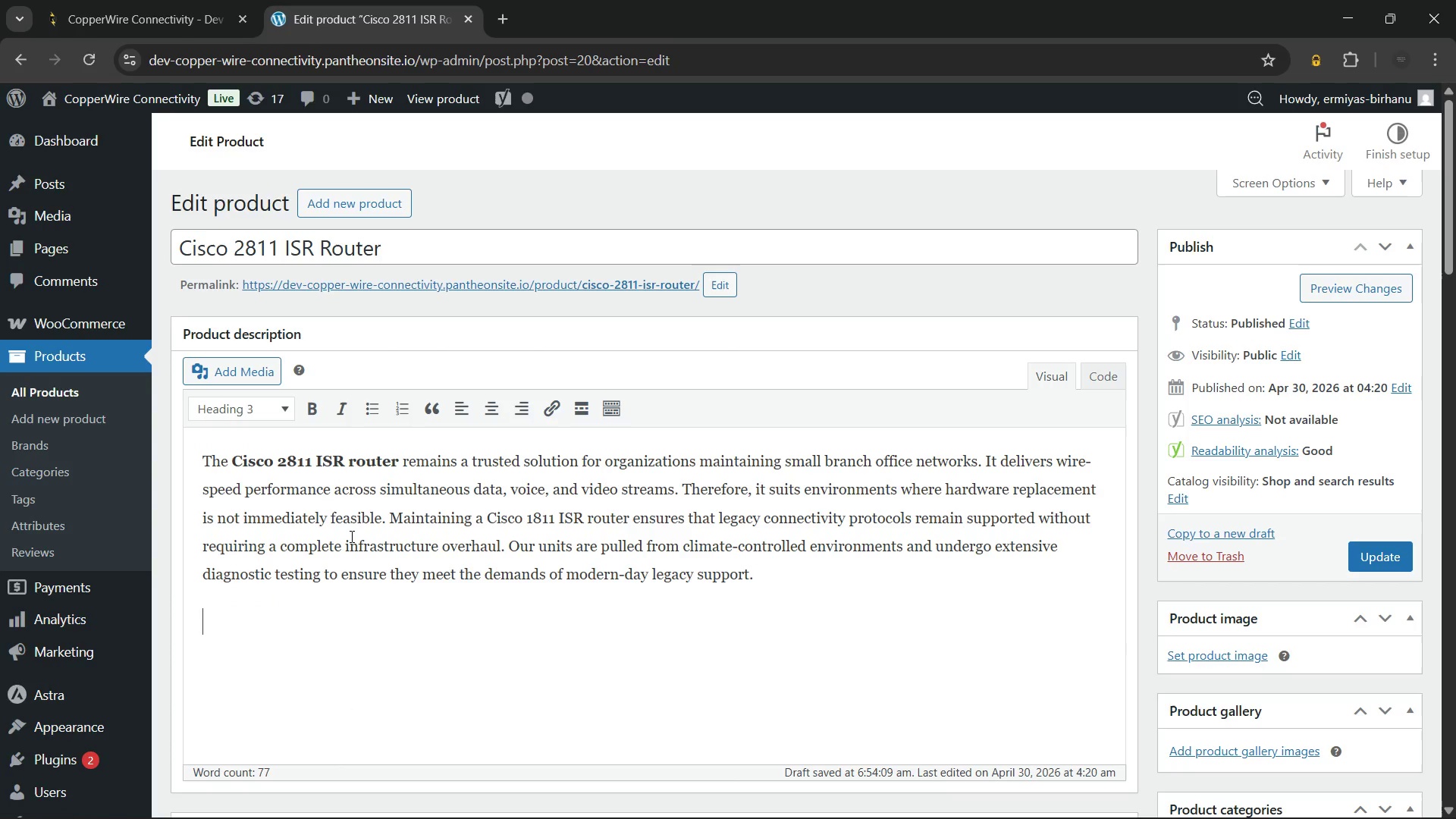 
type(Cisco 2811 Router: Key Features)
 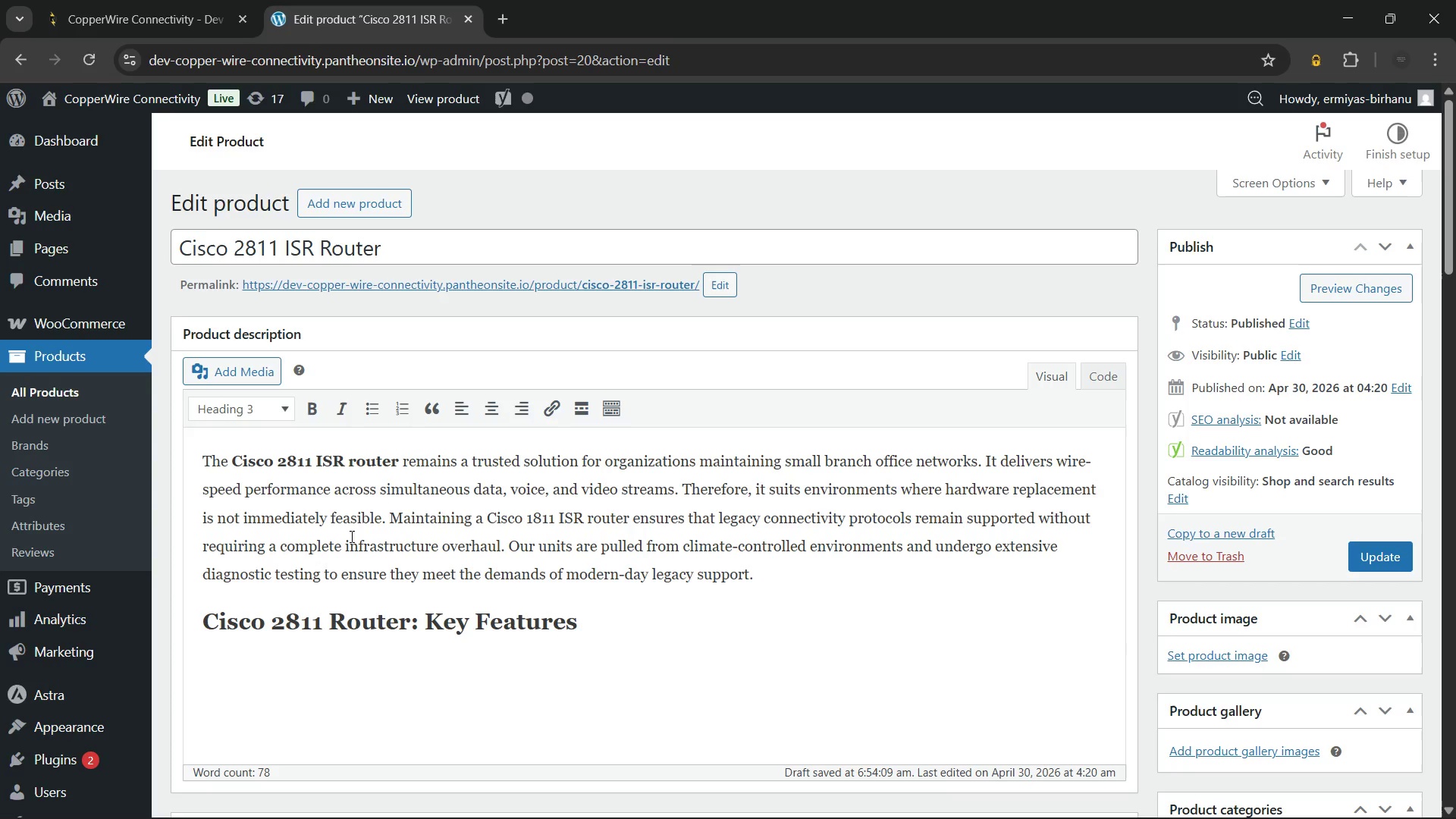 
key(Enter)
 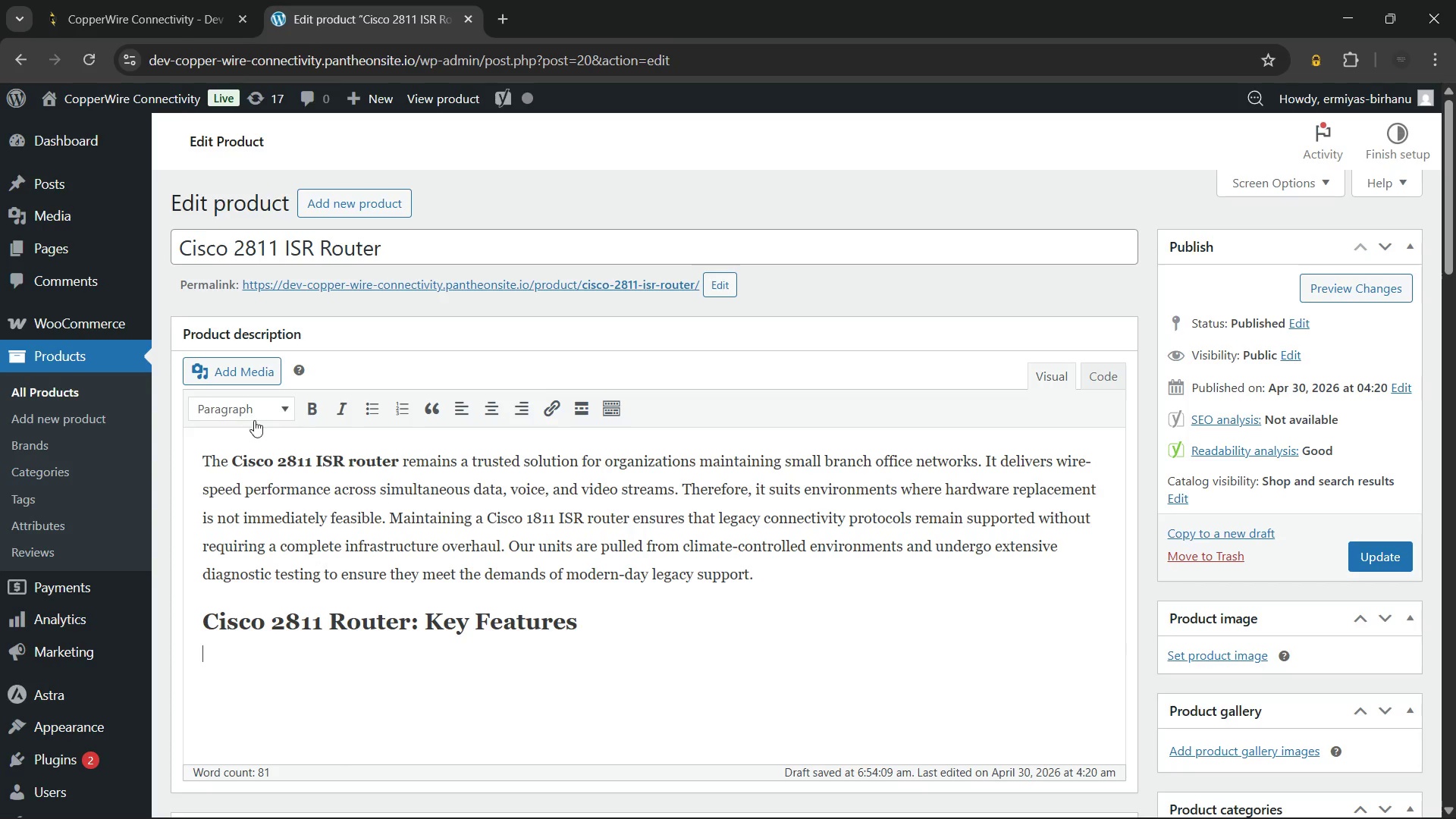 
left_click([366, 415])
 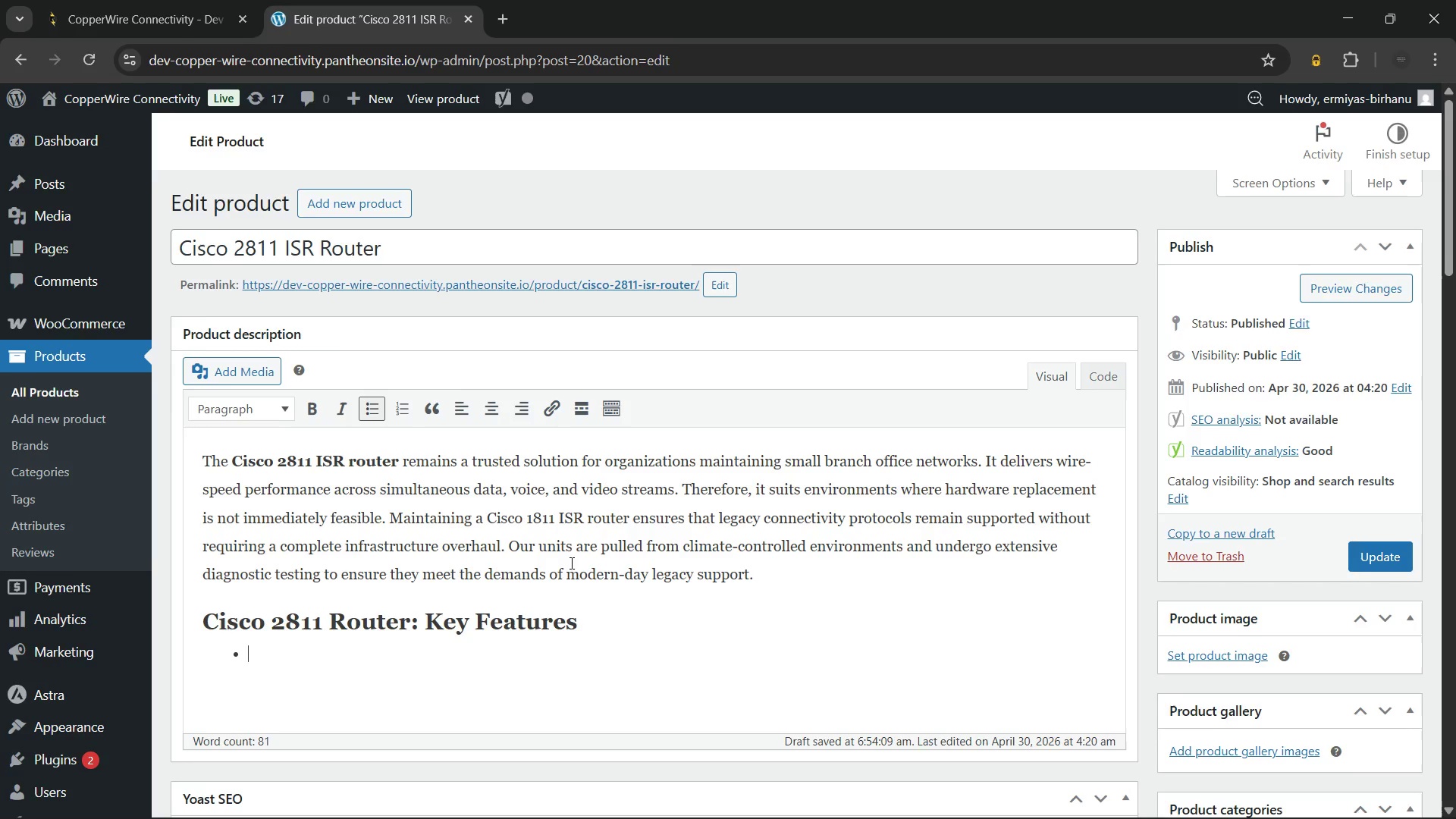 
scroll: coordinate [570, 563], scroll_direction: down, amount: 1.0
 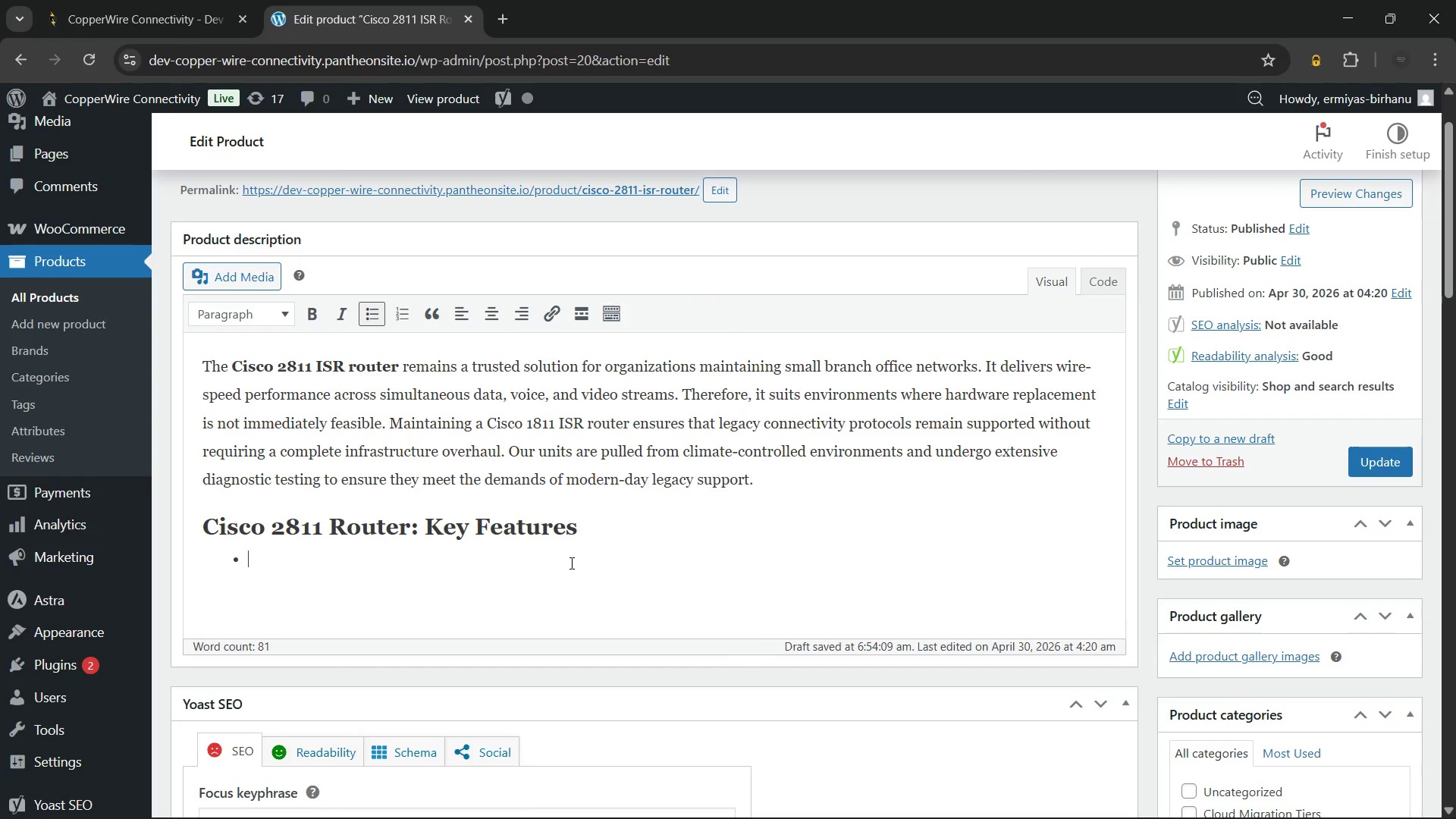 
type(Supports concurrent data, voice, and video delivery)
 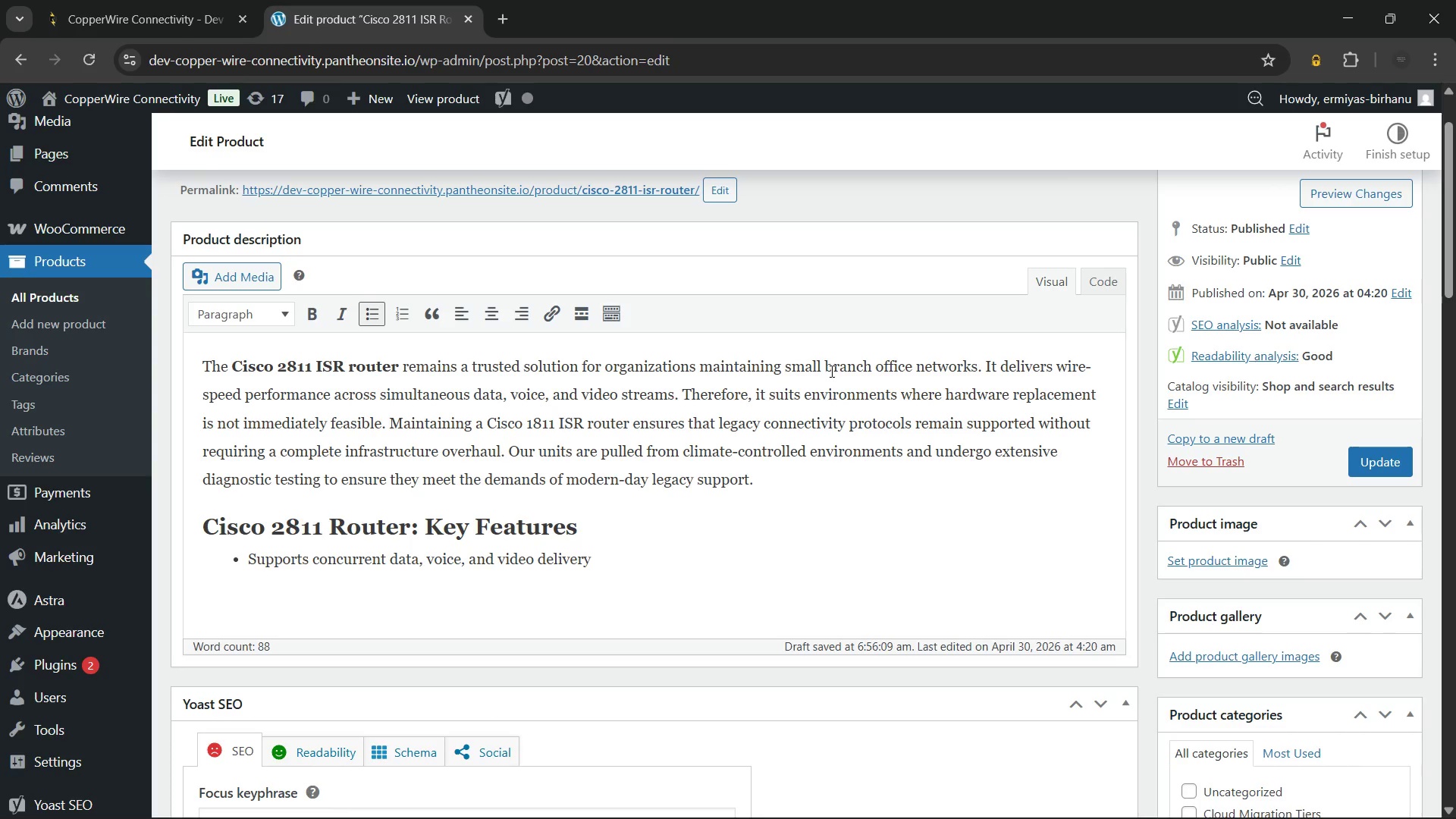 
key(Enter)
 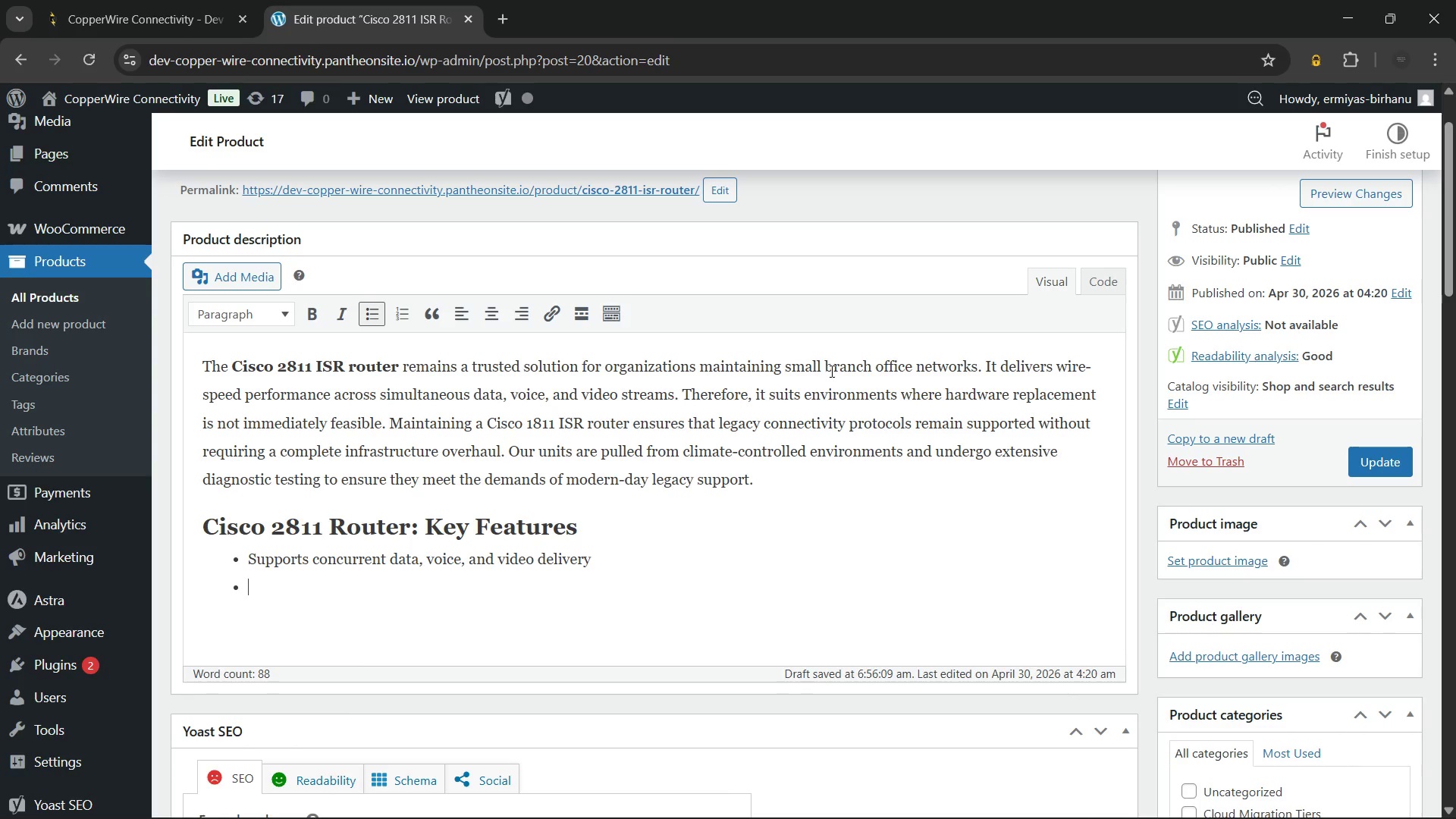 
type(Modular WIC and NM slot architecu)
key(Backspace)
type(ture for expansion)
 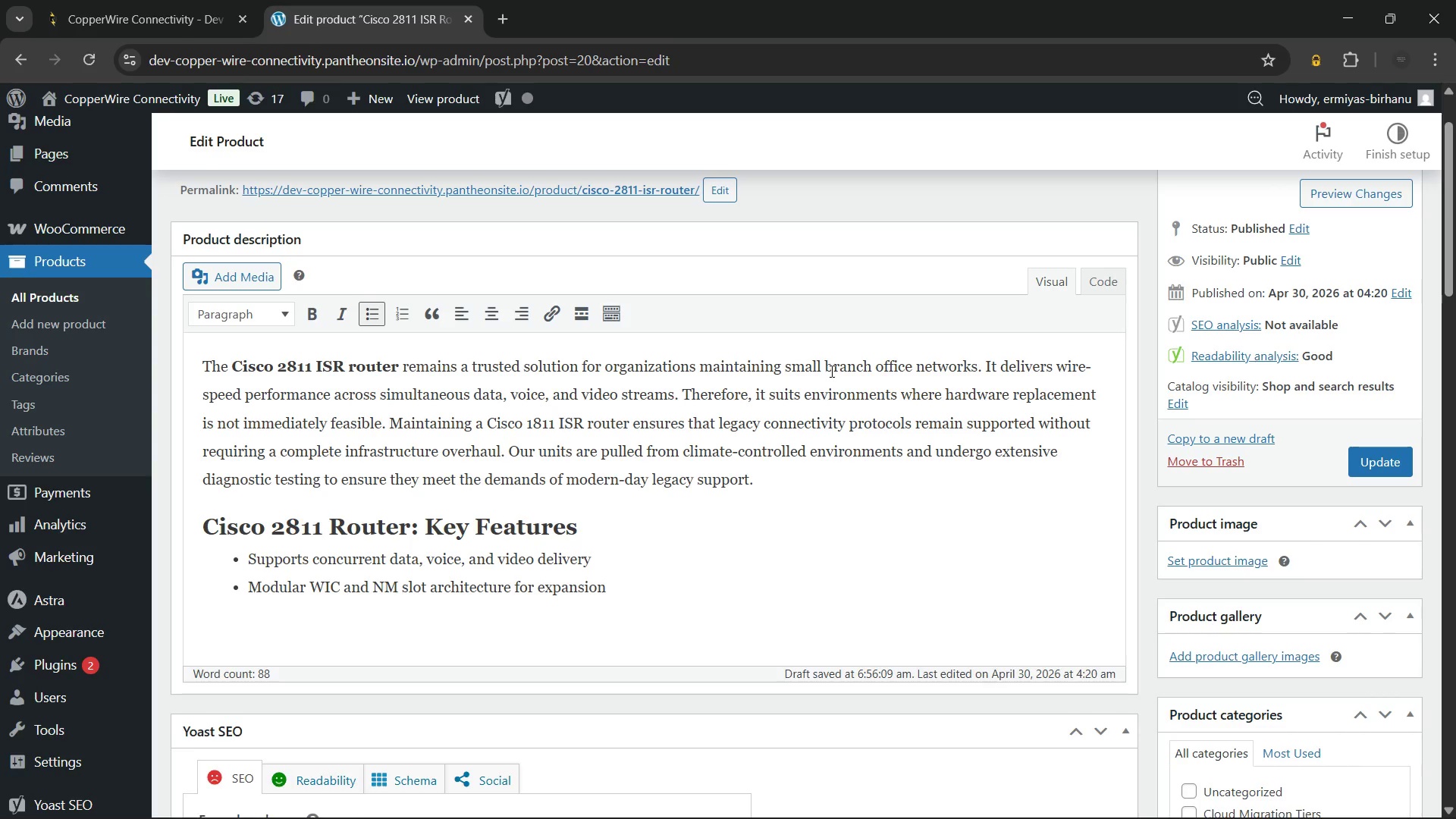 
key(Enter)
 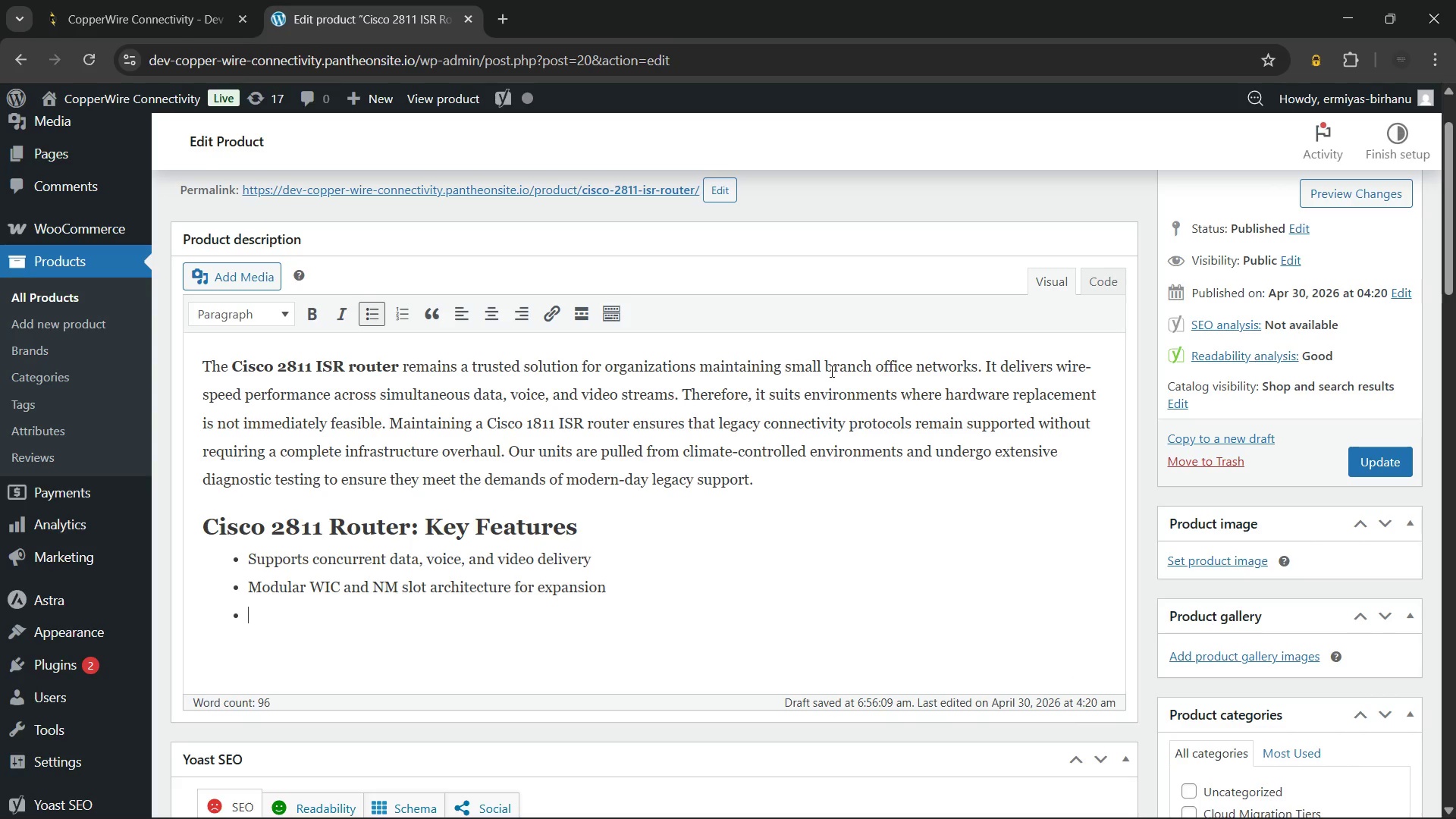 
type(Cisco IOS-based management via console or web interface)
 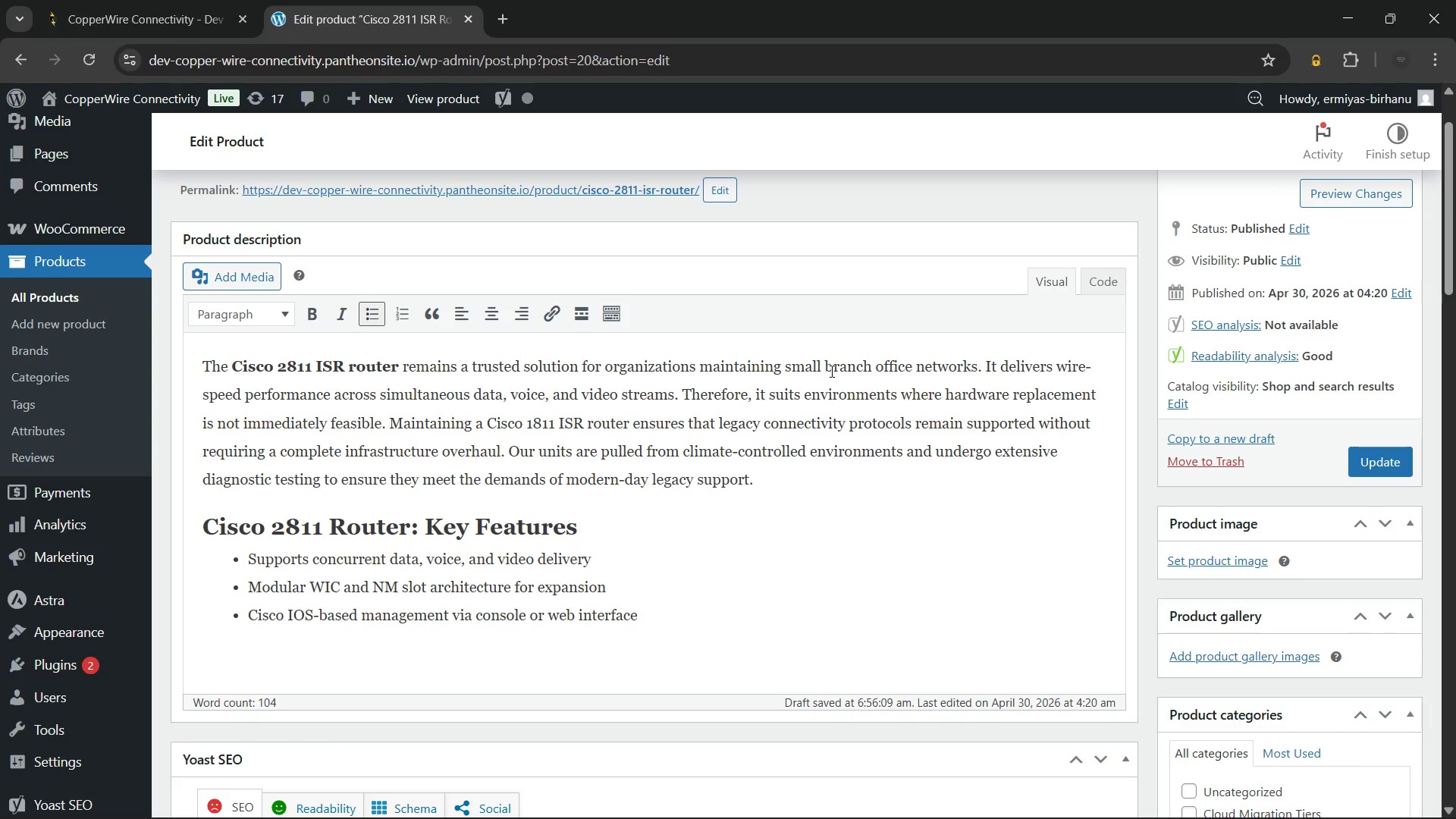 
key(Enter)
 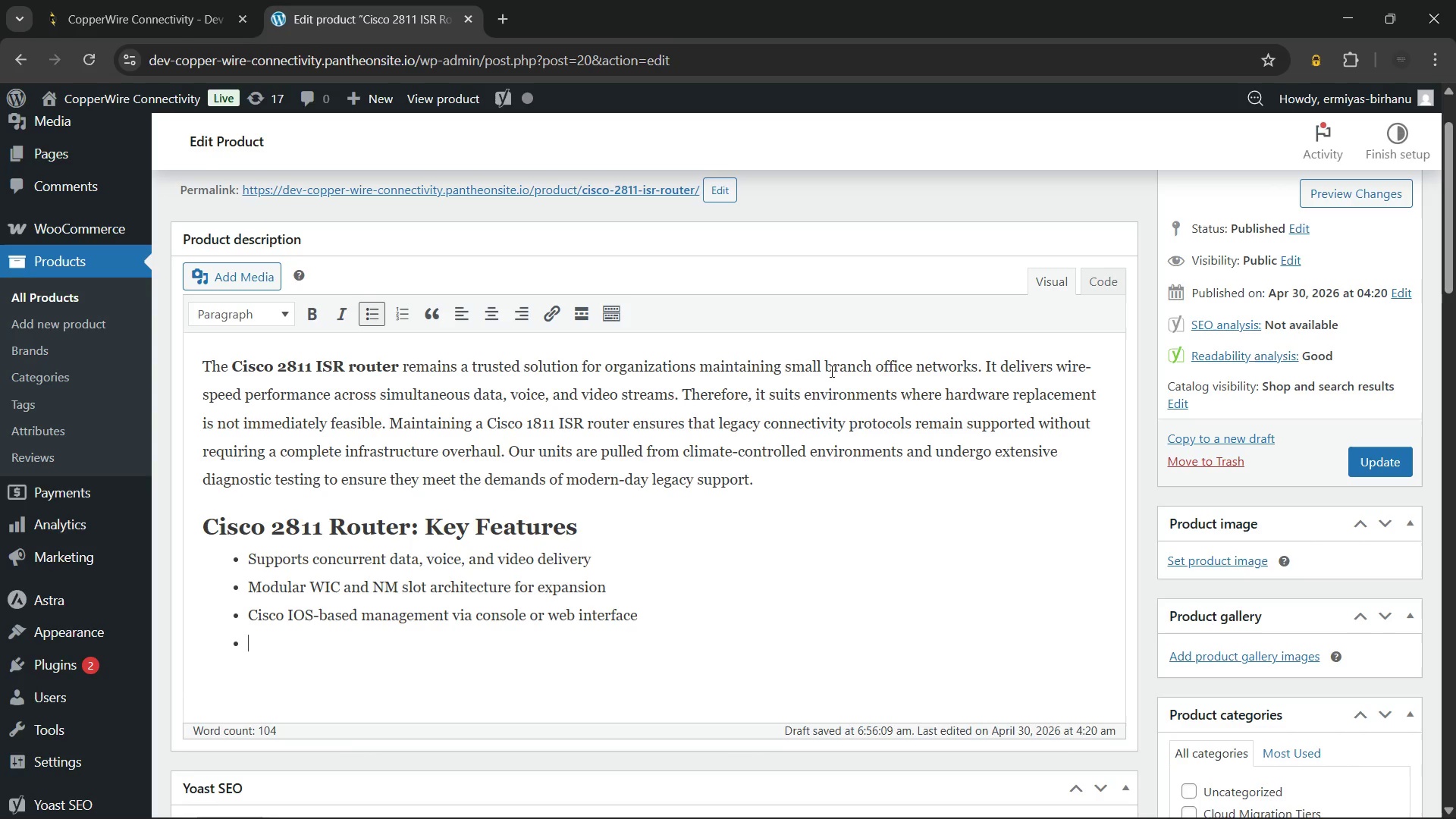 
type(Rack-mountable 1U form factor with front-facing ports)
 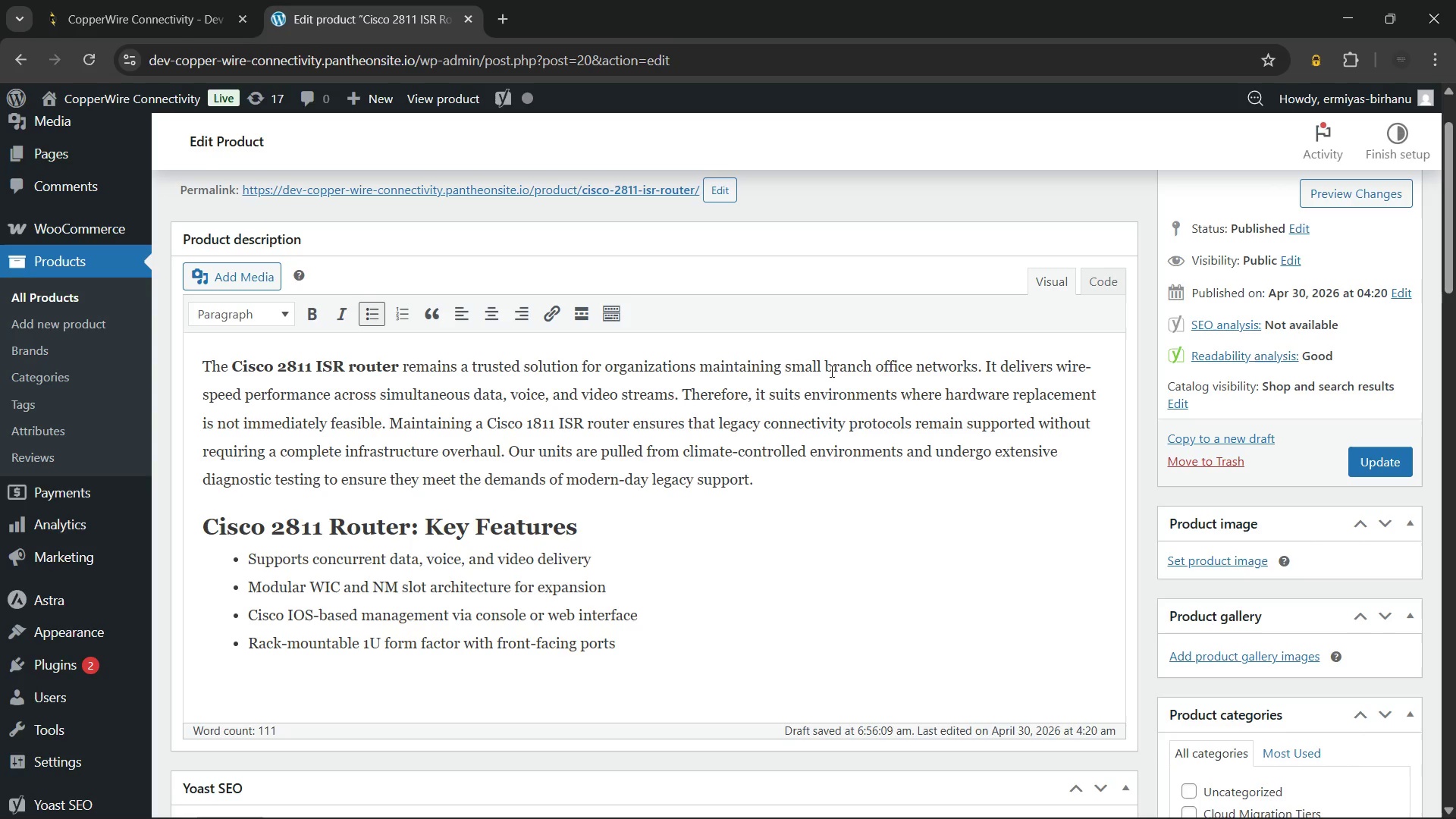 
key(Enter)
 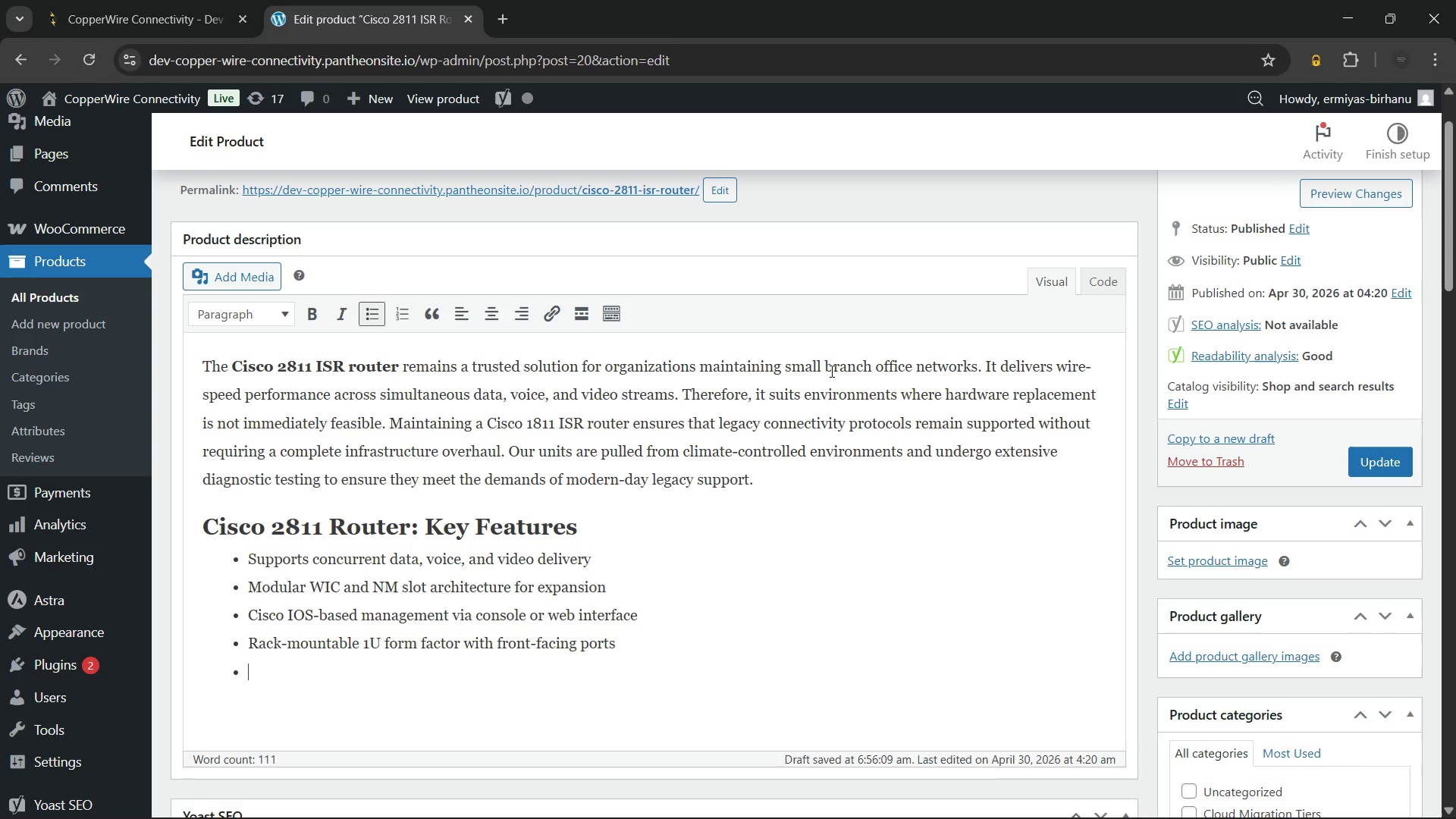 
key(Enter)
 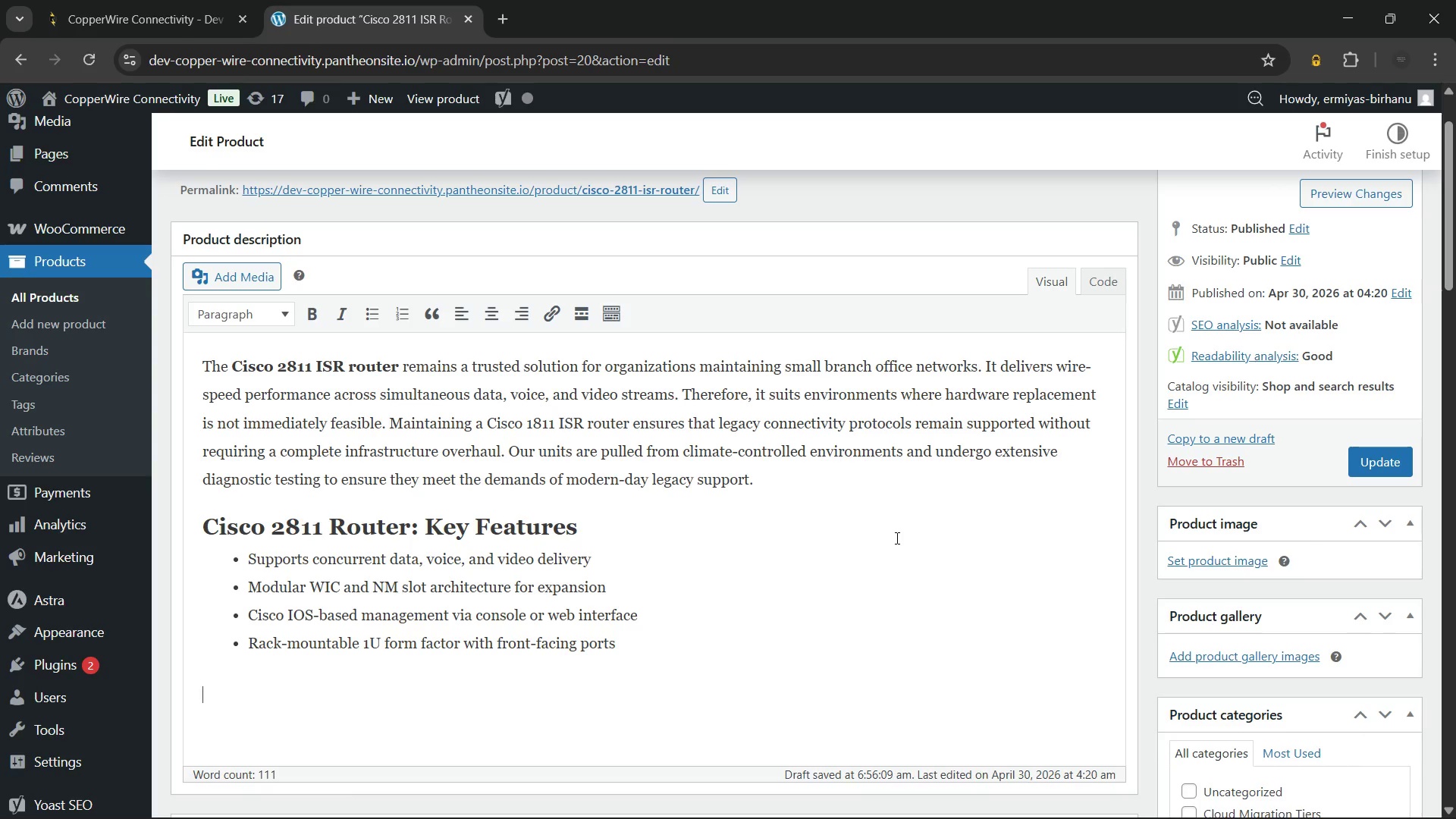 
wait(30.75)
 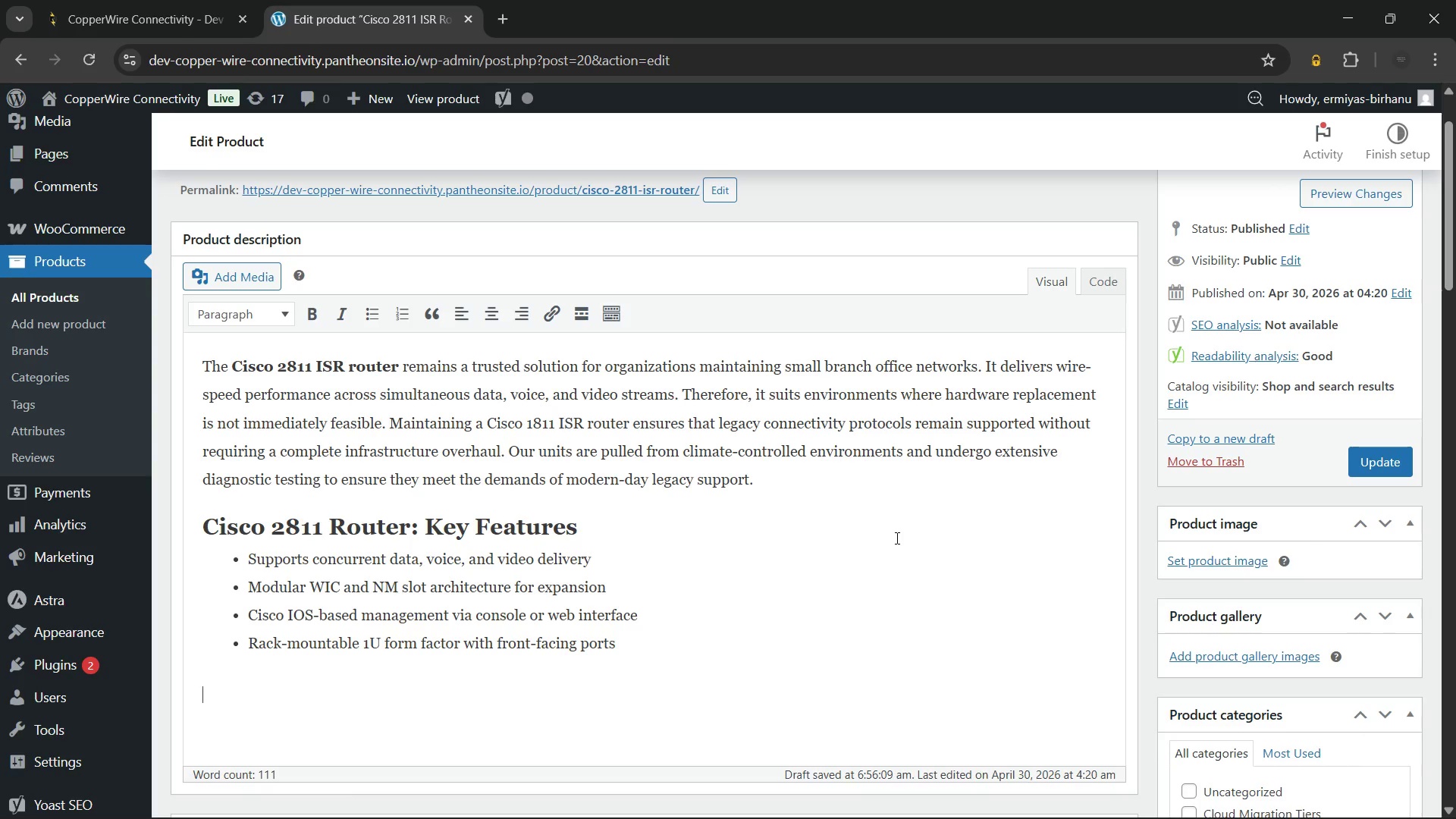 
type(Requirements or Compatibility)
 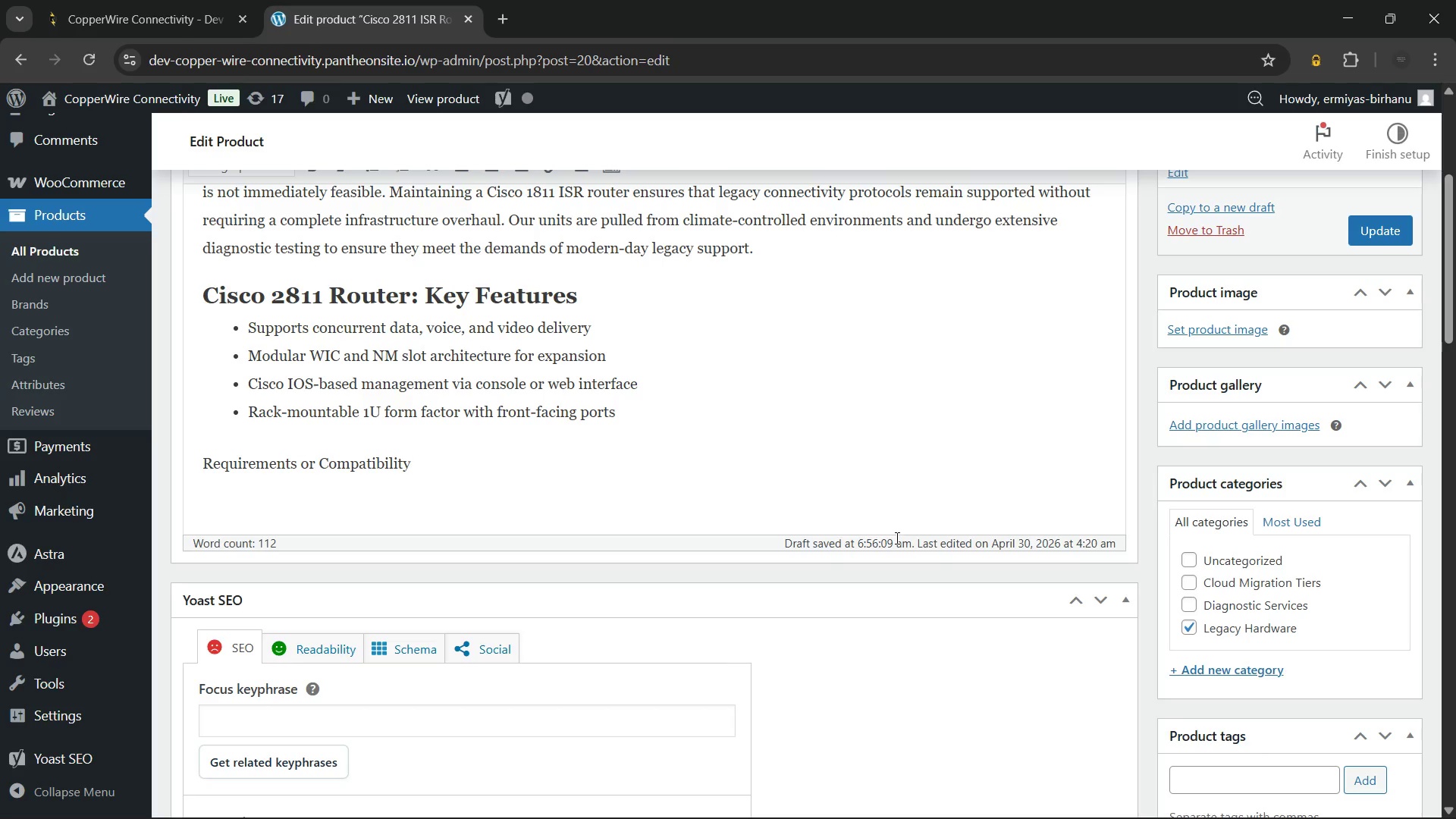 
scroll: coordinate [900, 601], scroll_direction: up, amount: 2.0
 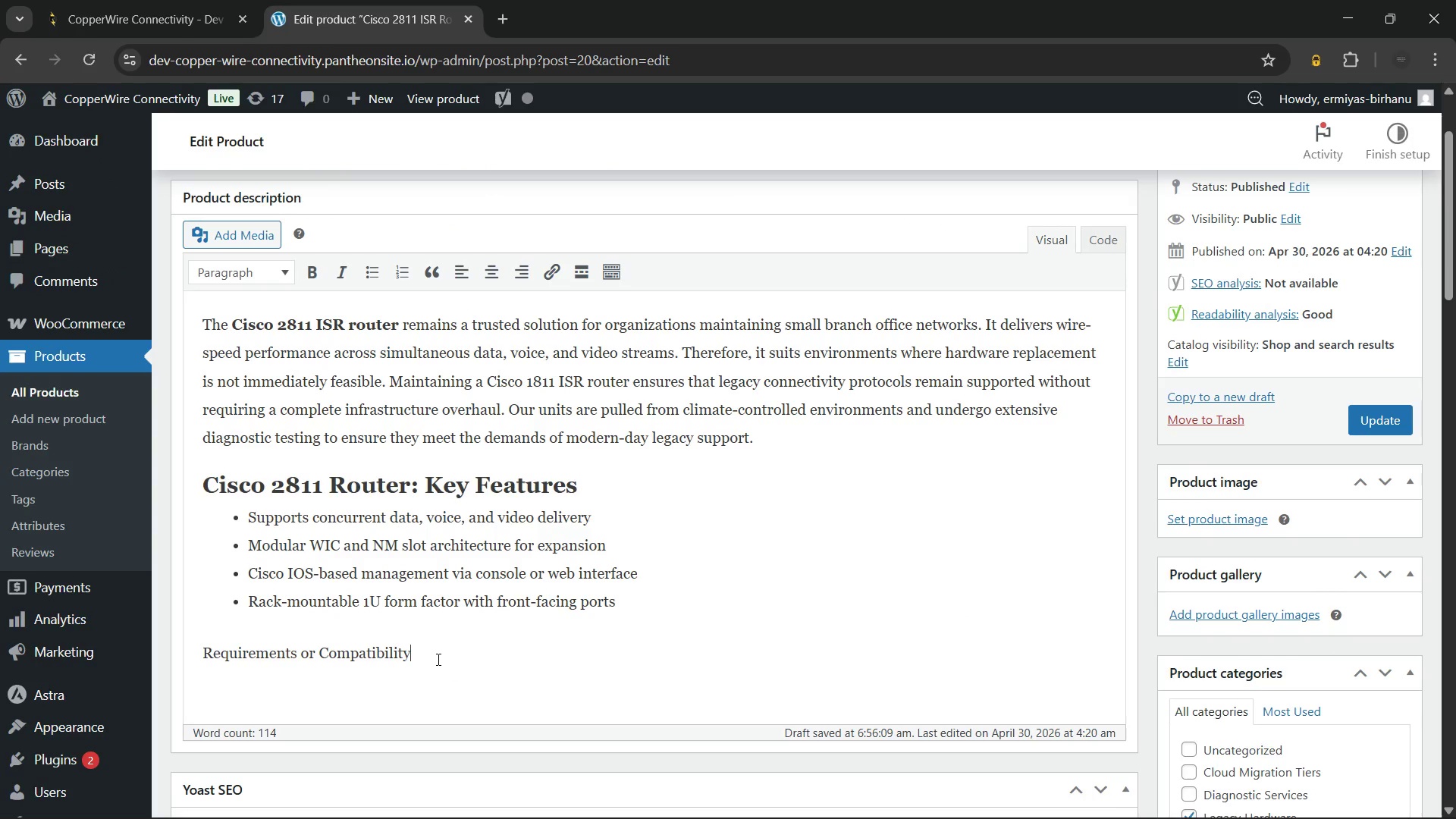 
left_click_drag(start_coordinate=[377, 657], to_coordinate=[163, 657])
 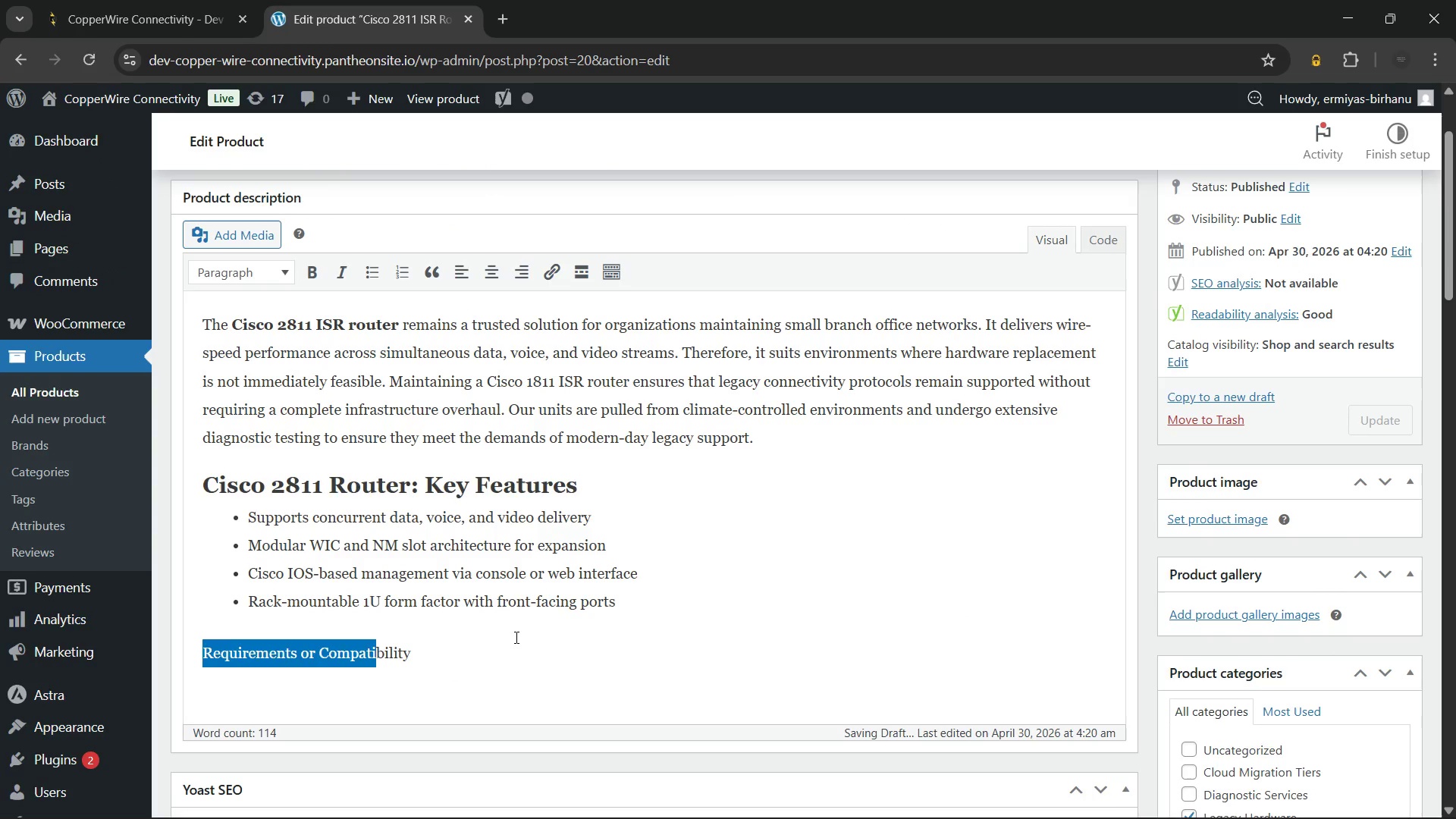 
left_click([515, 637])
 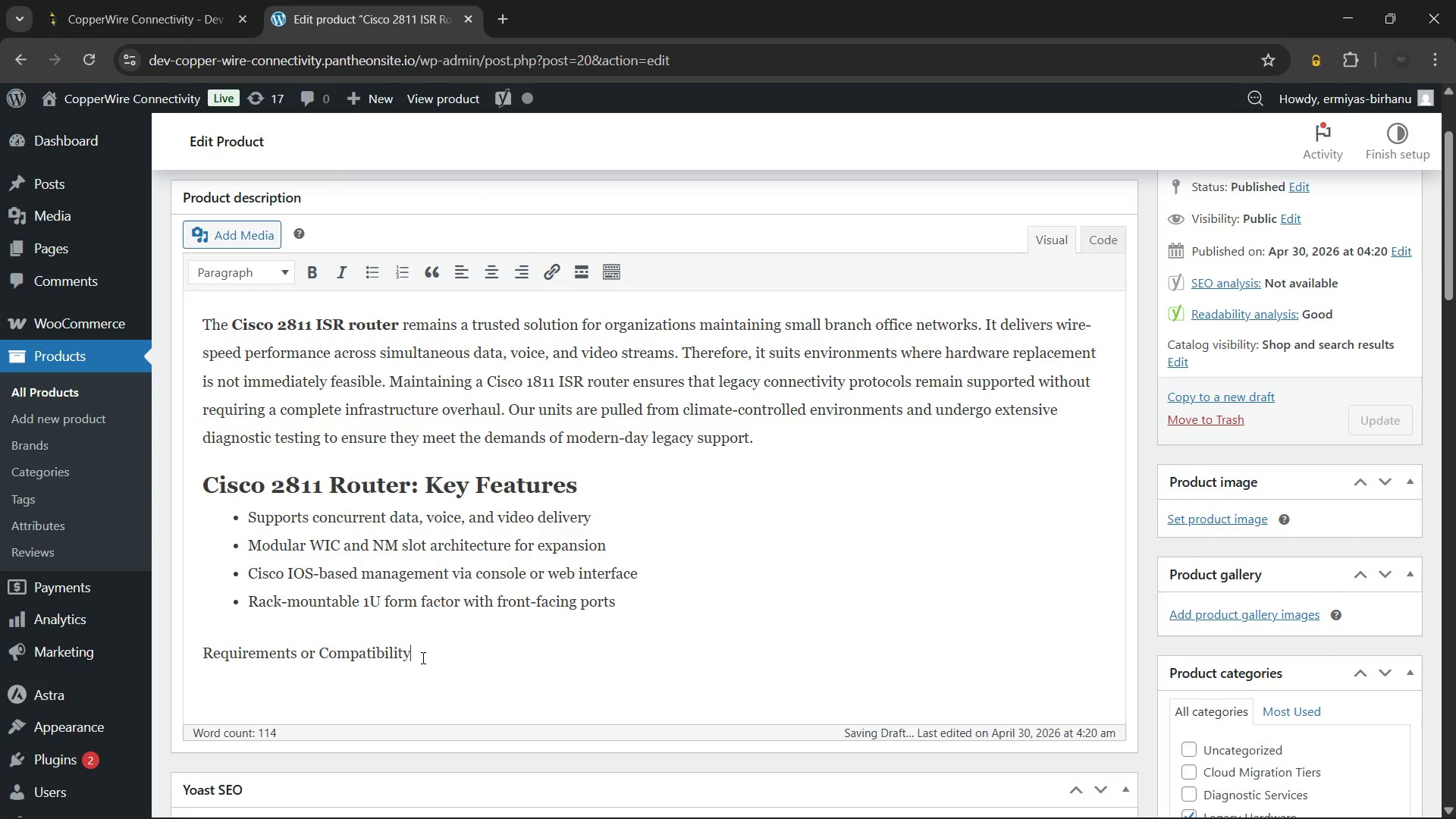 
left_click_drag(start_coordinate=[422, 657], to_coordinate=[197, 662])
 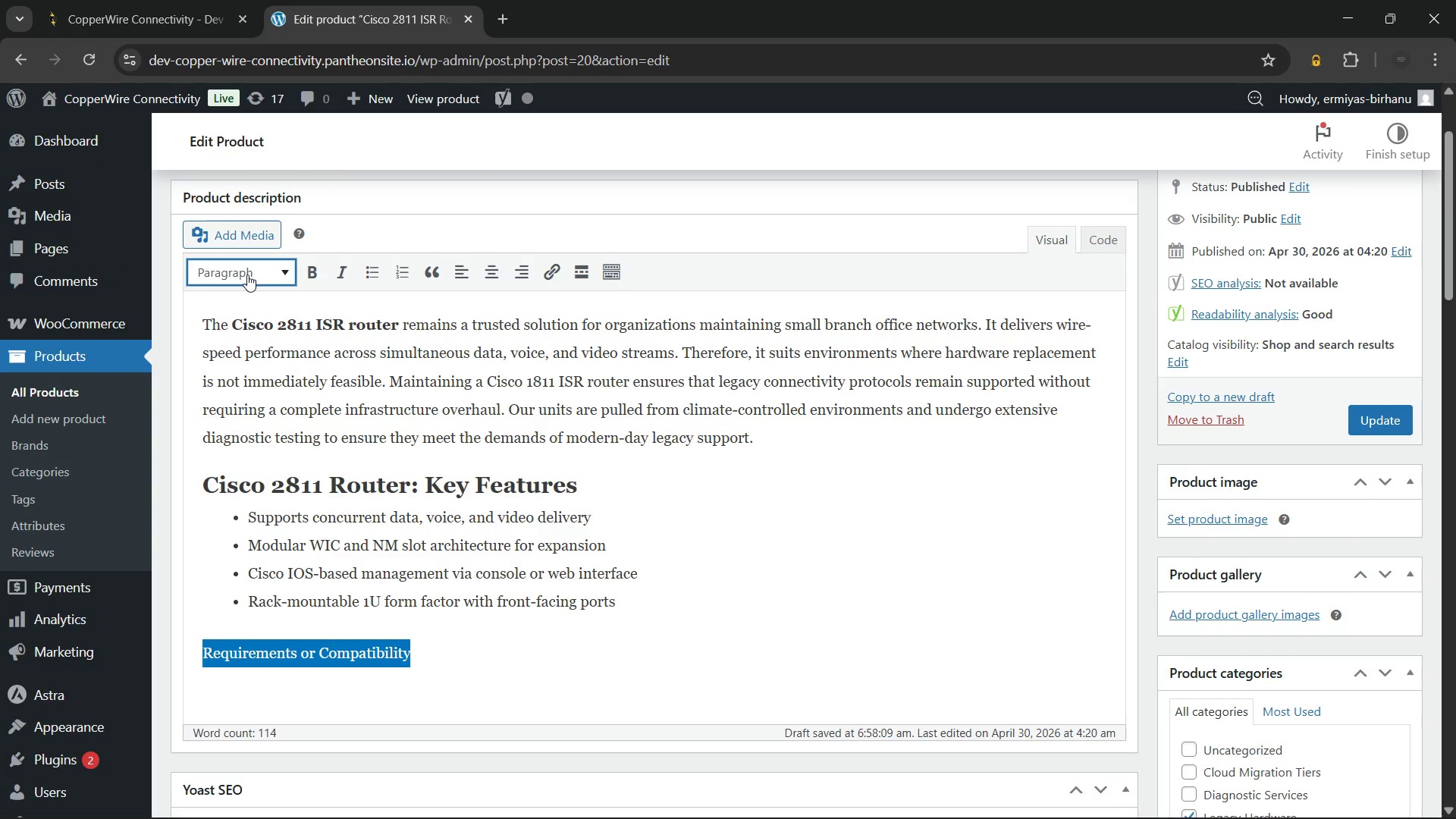 
left_click([247, 275])
 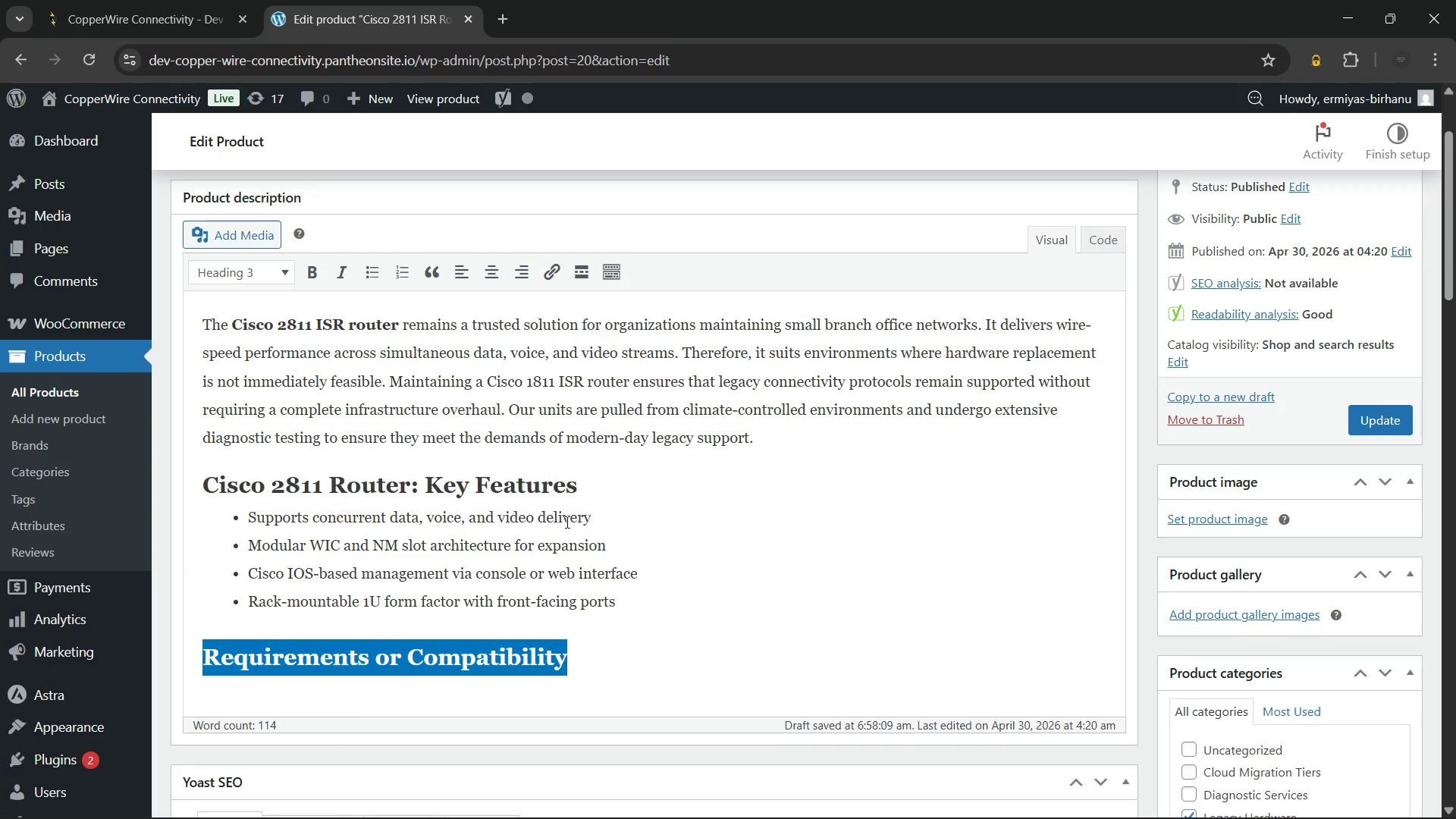 
key(ArrowRight)
 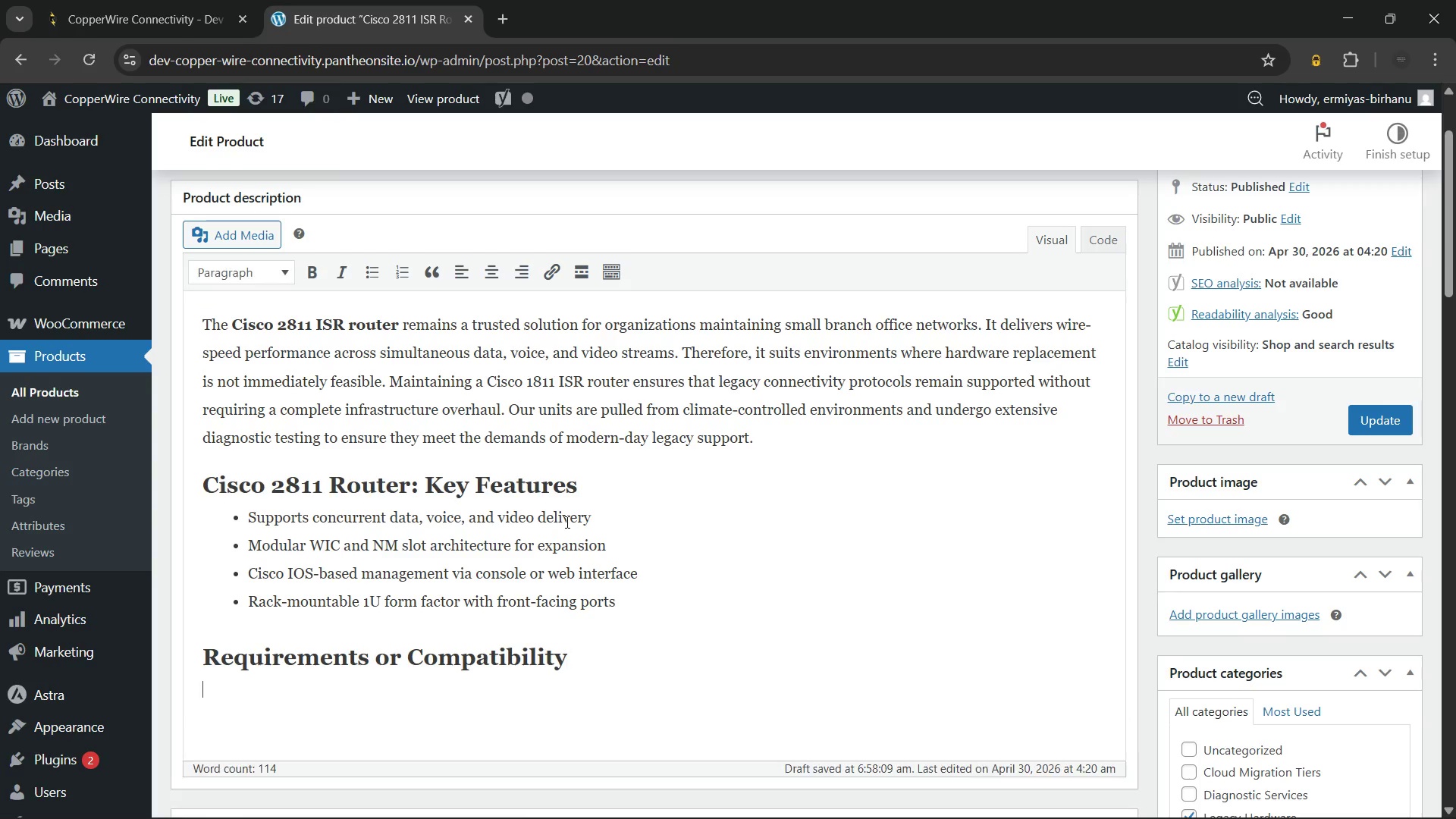 
key(Enter)
 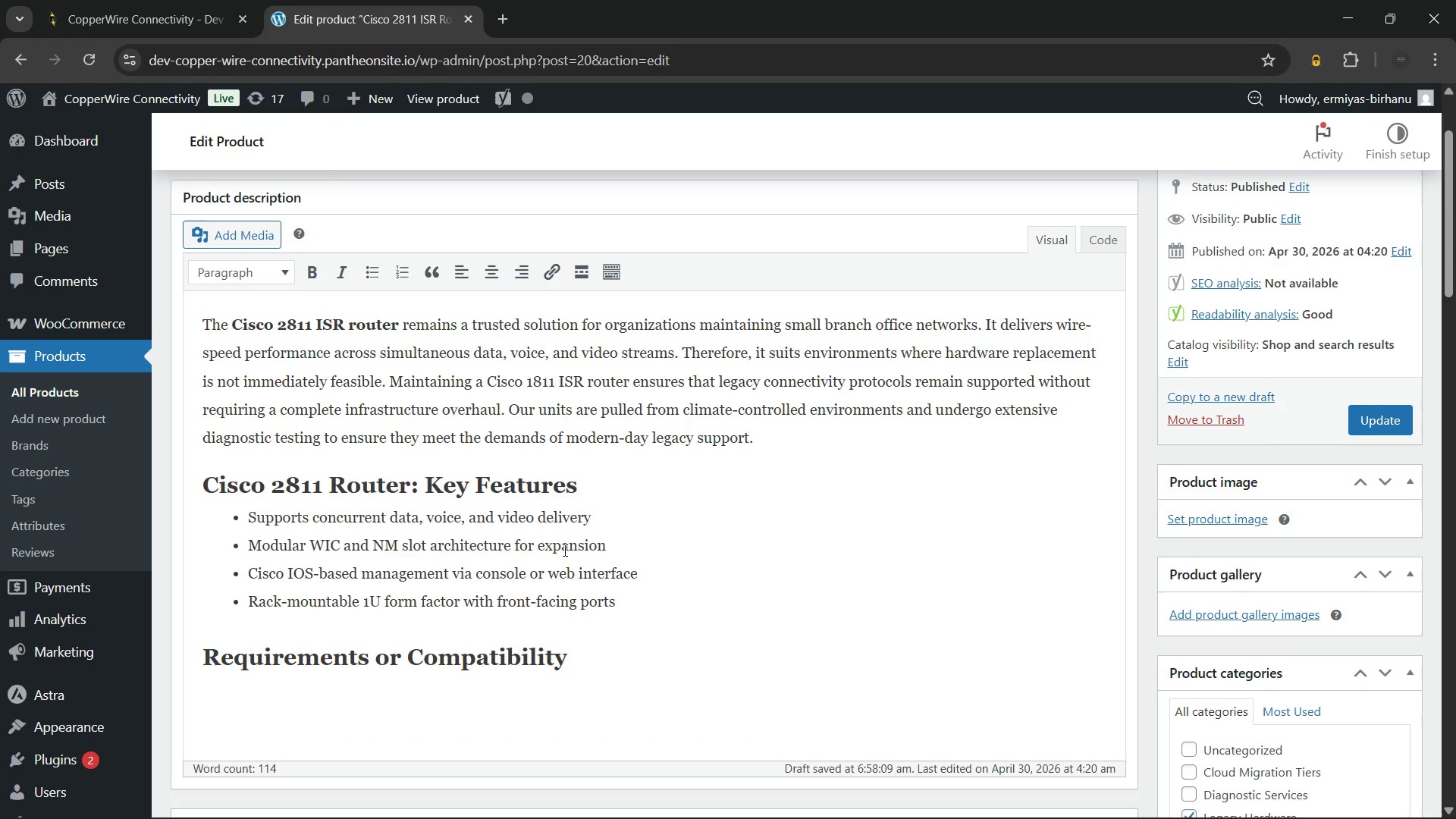 
scroll: coordinate [572, 534], scroll_direction: down, amount: 2.0
 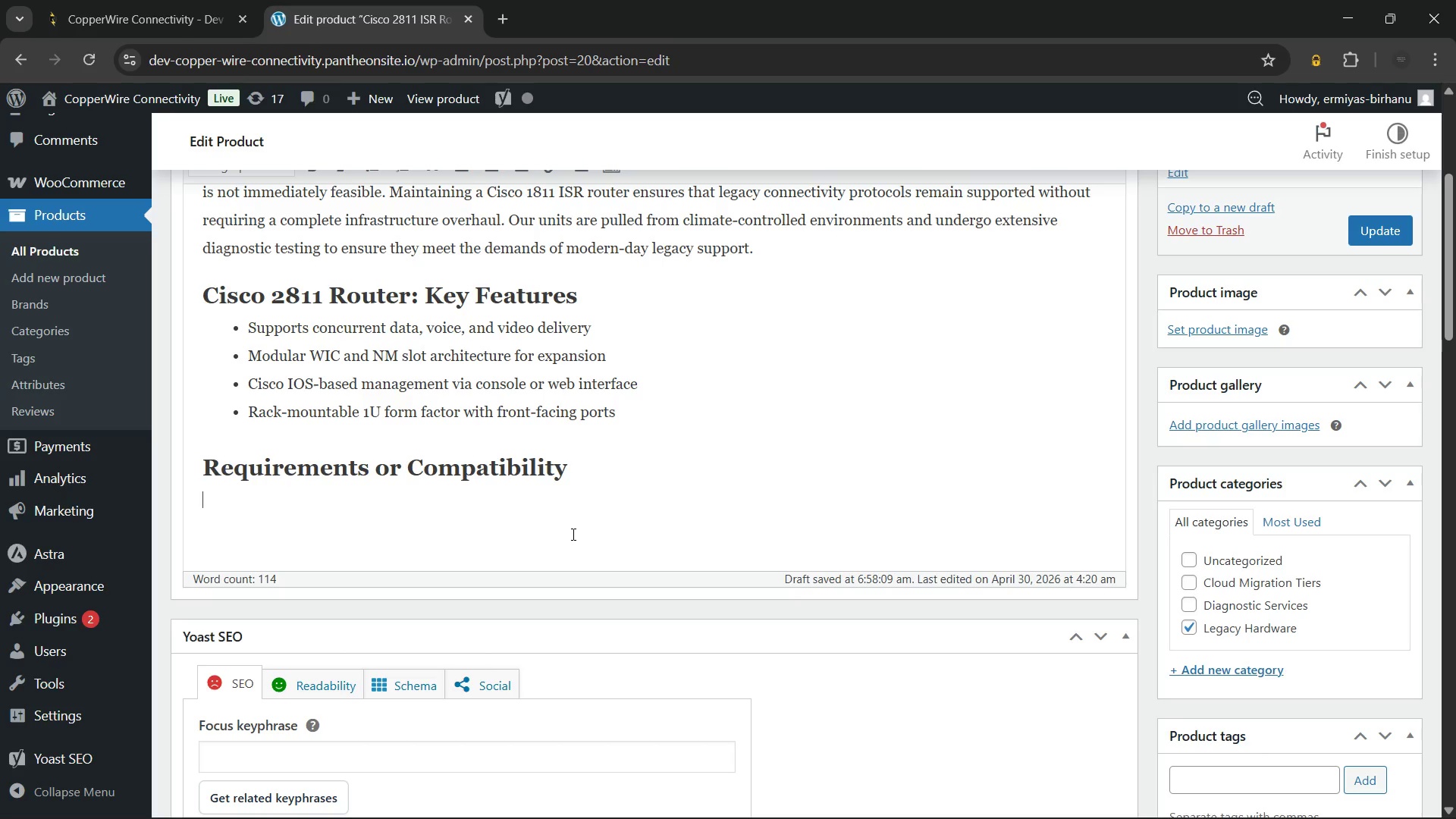 
wait(27.83)
 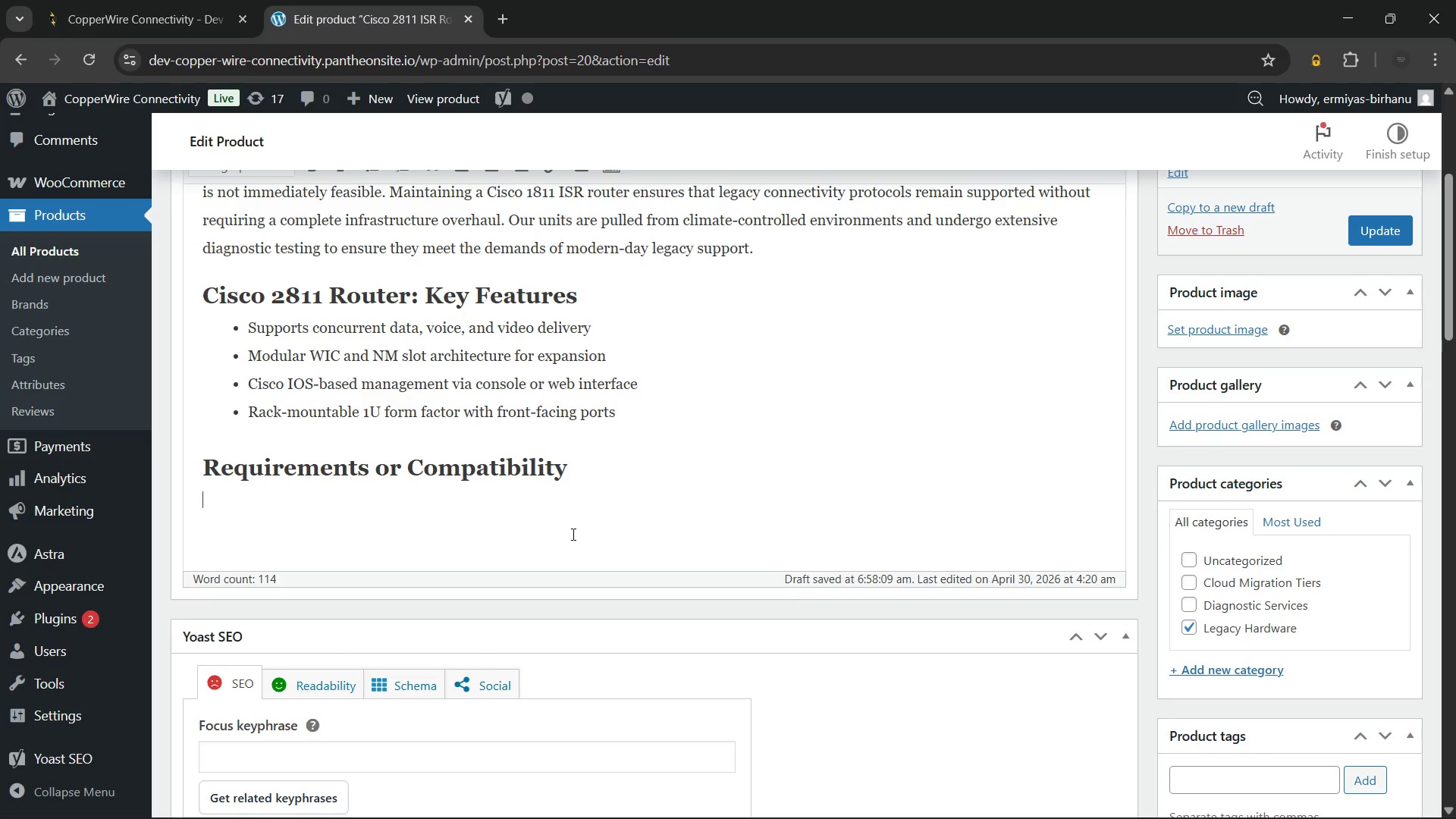 
type(Cisco IOS version 12.4 or later recommended)
 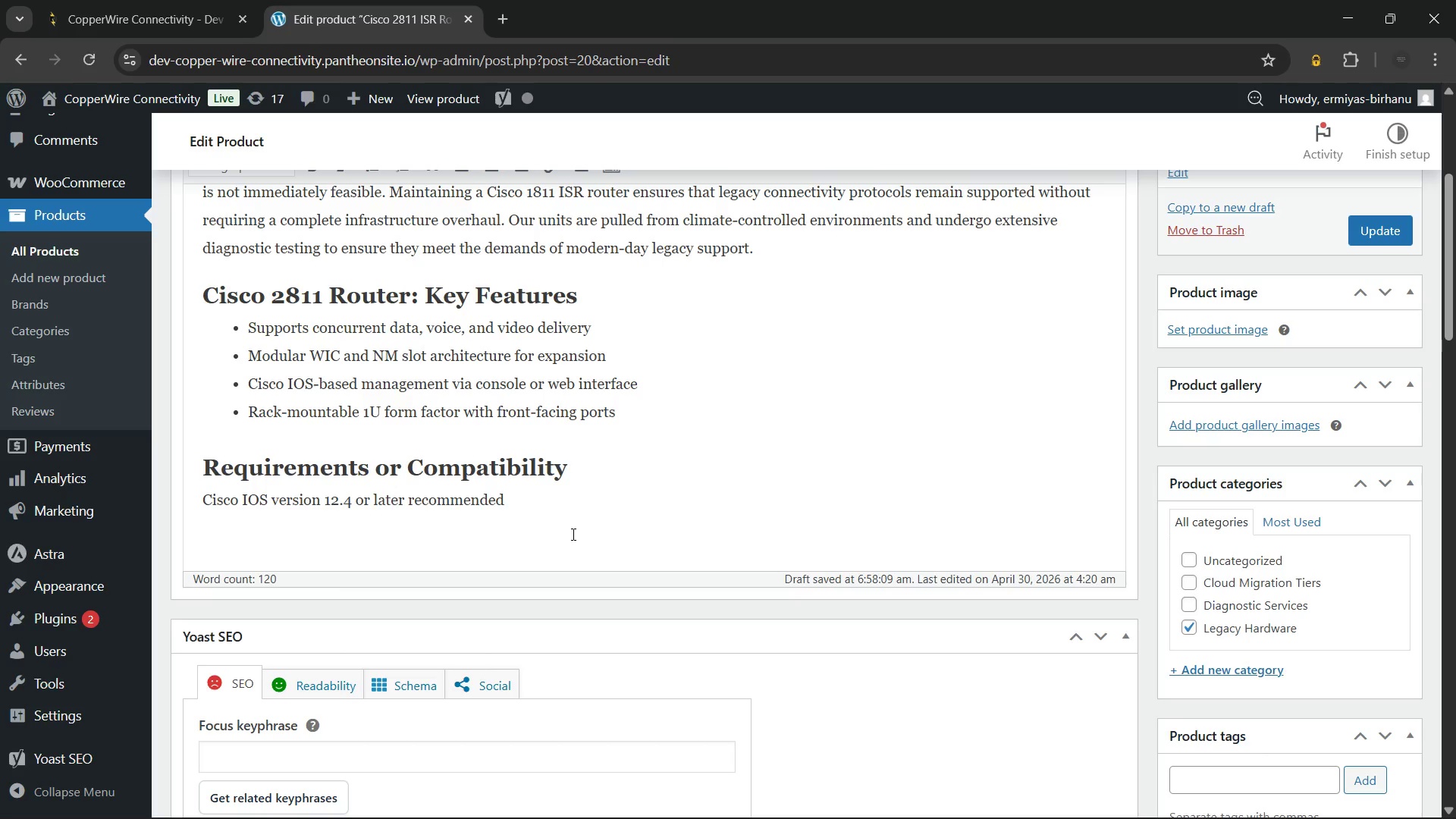 
key(Enter)
 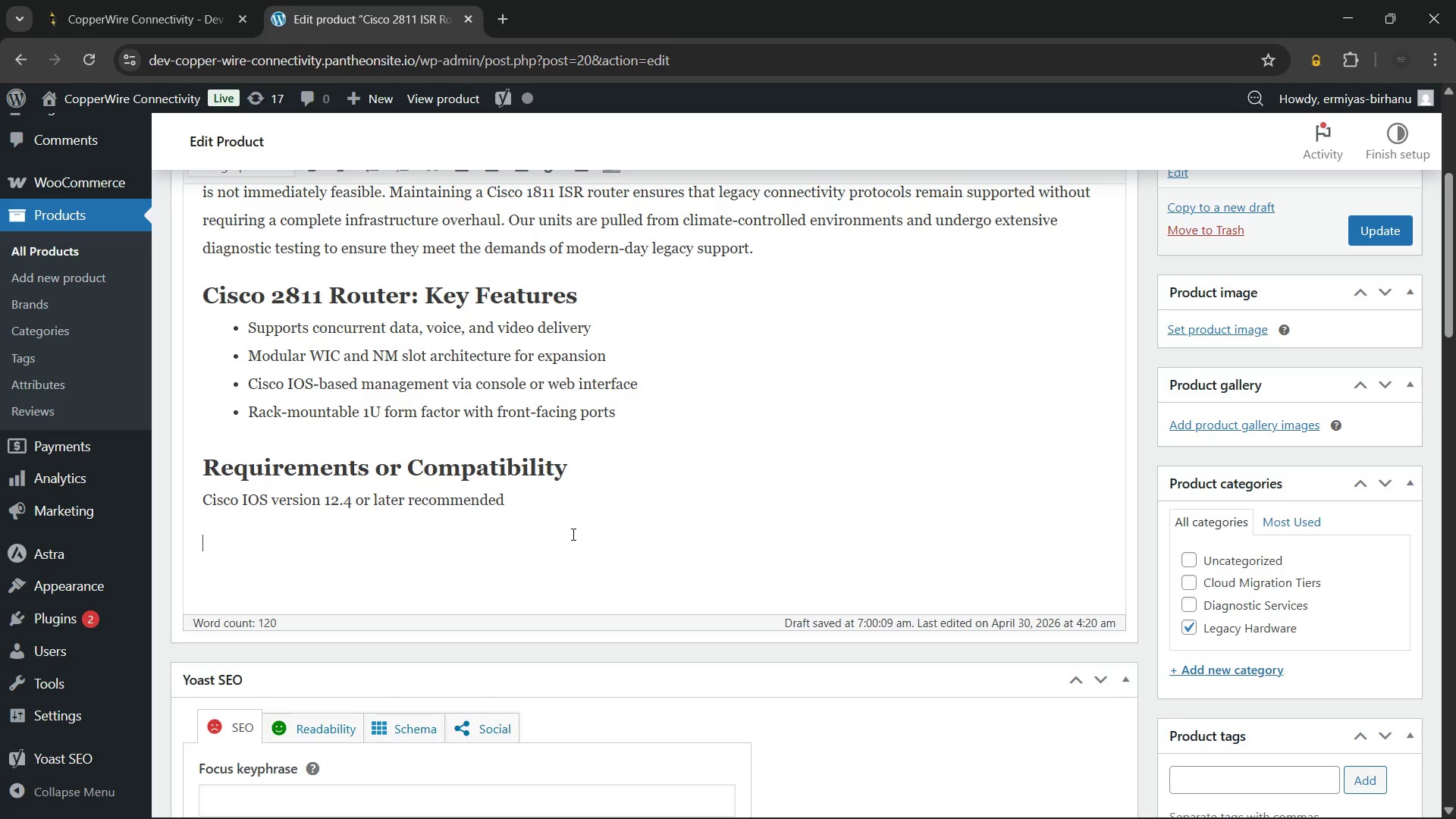 
wait(106.92)
 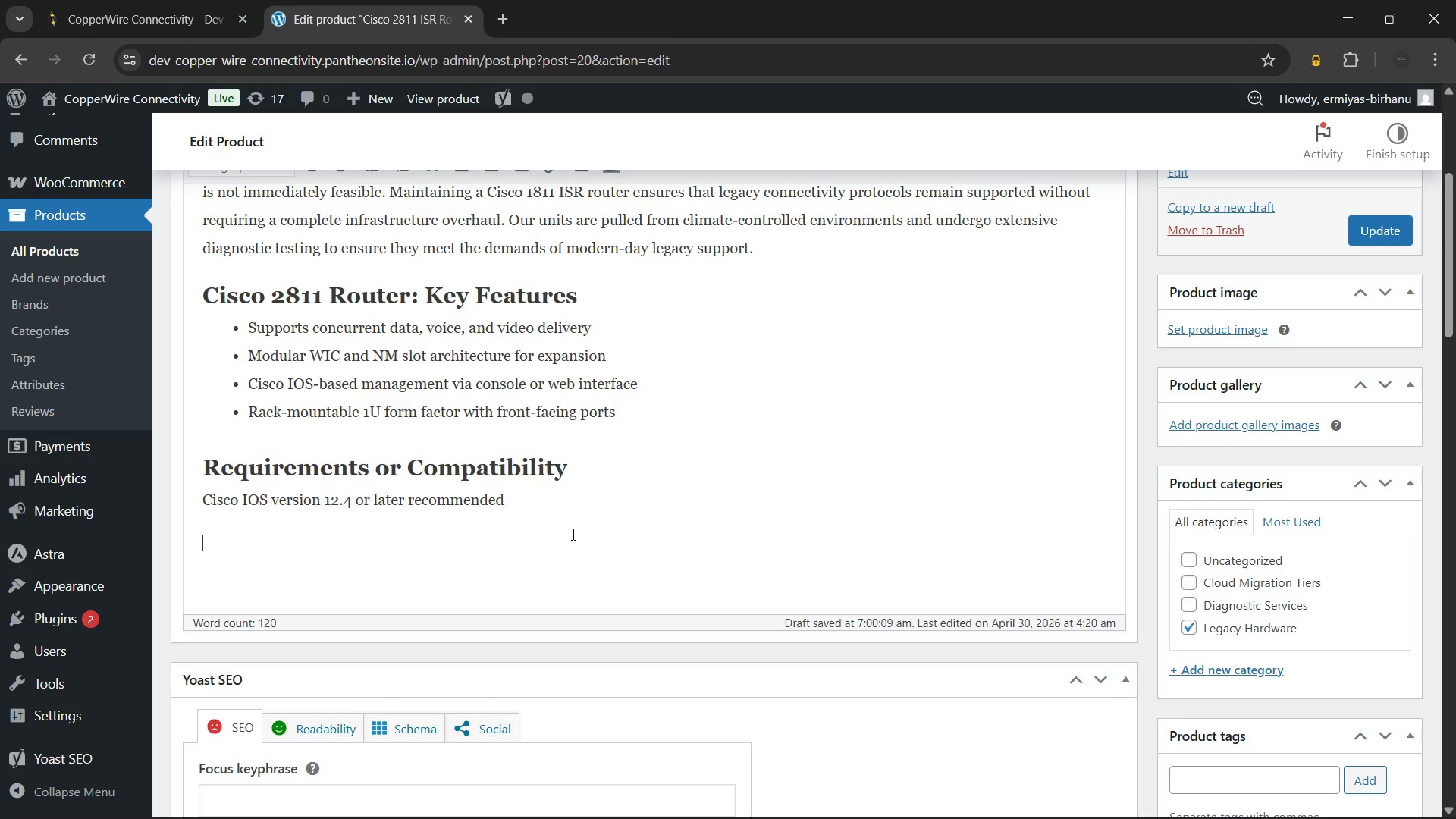 
key(Enter)
 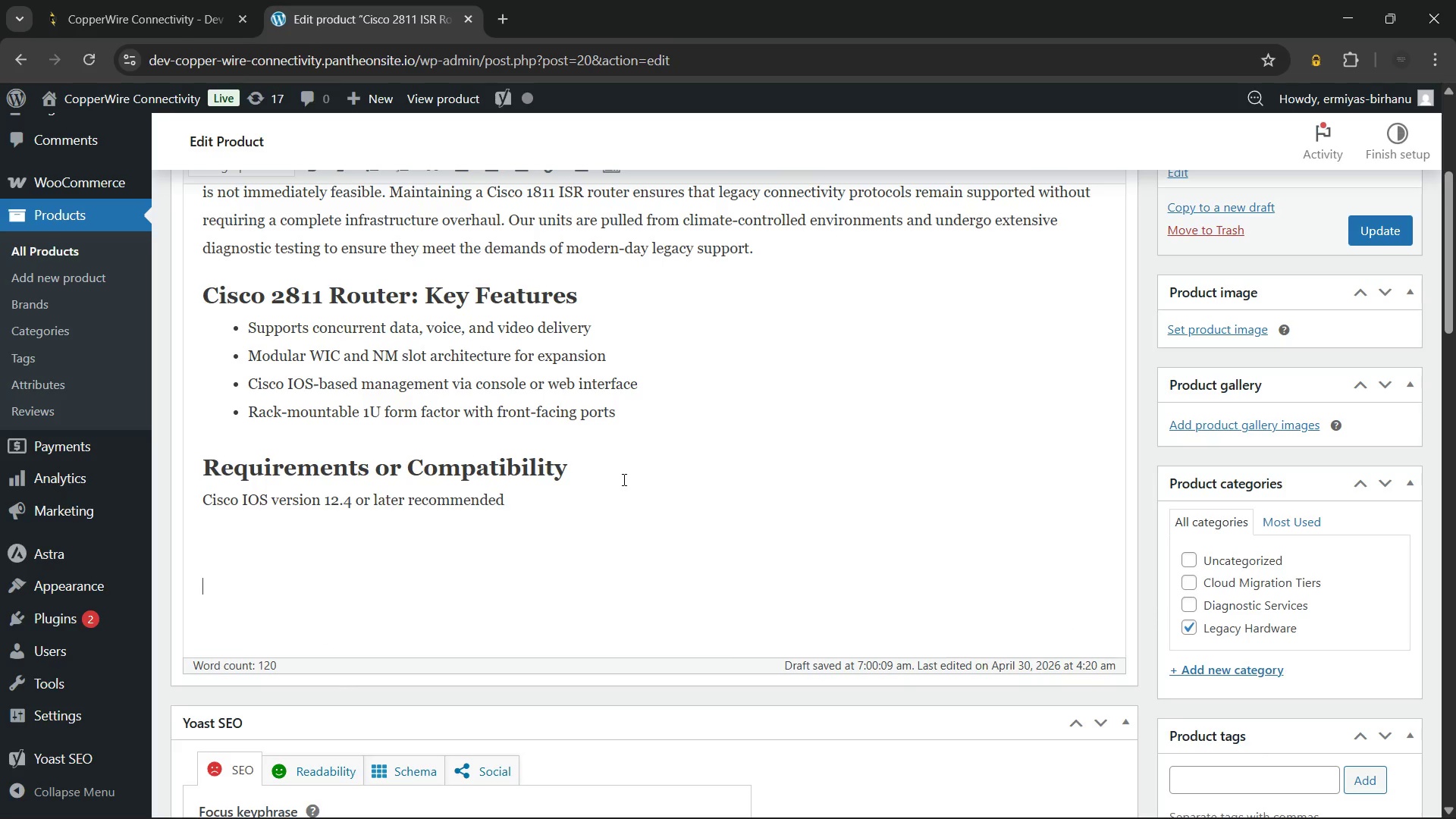 
type(WIC)
key(Backspace)
key(Backspace)
key(Backspace)
key(Backspace)
key(Backspace)
 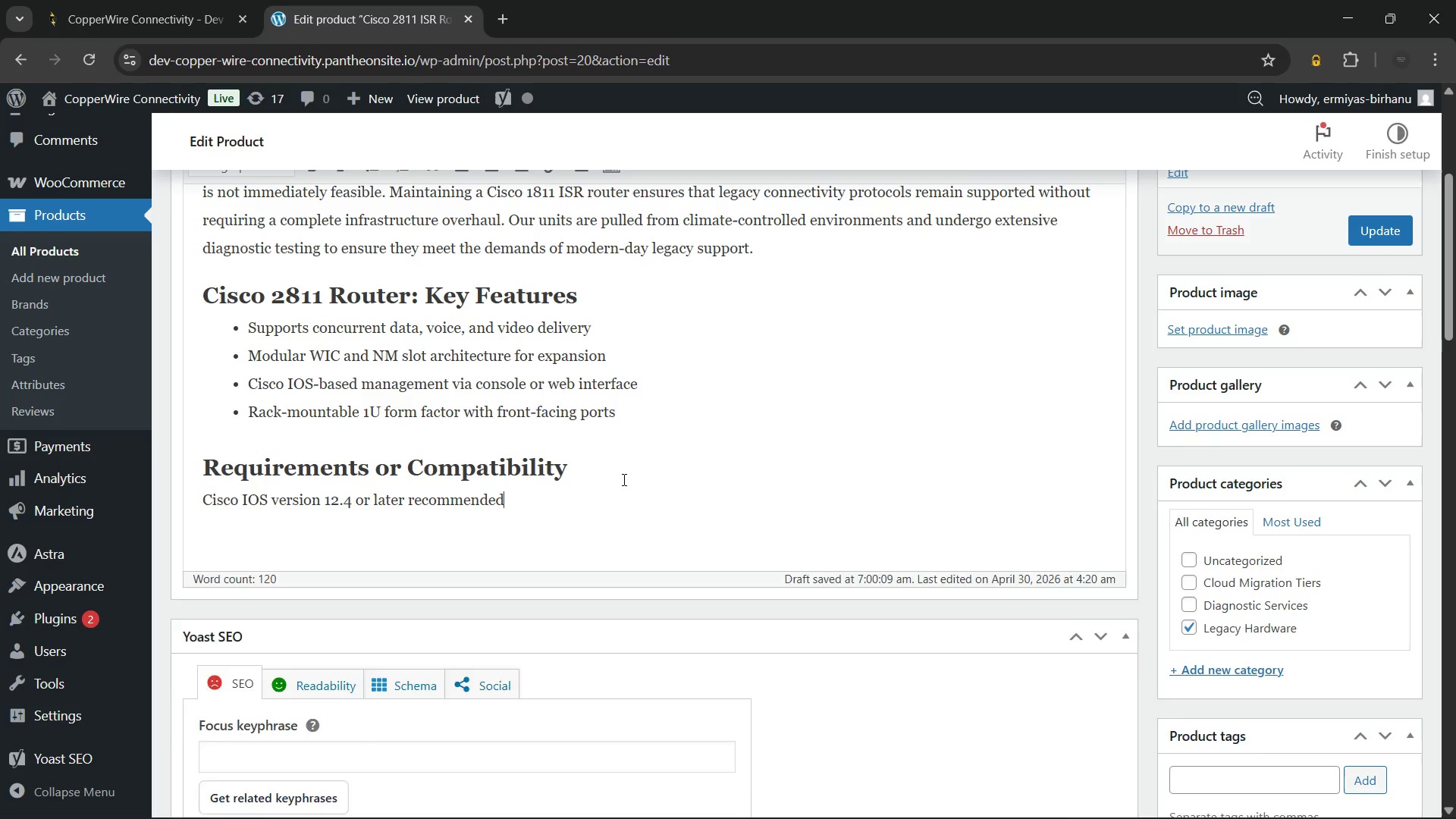 
key(Enter)
 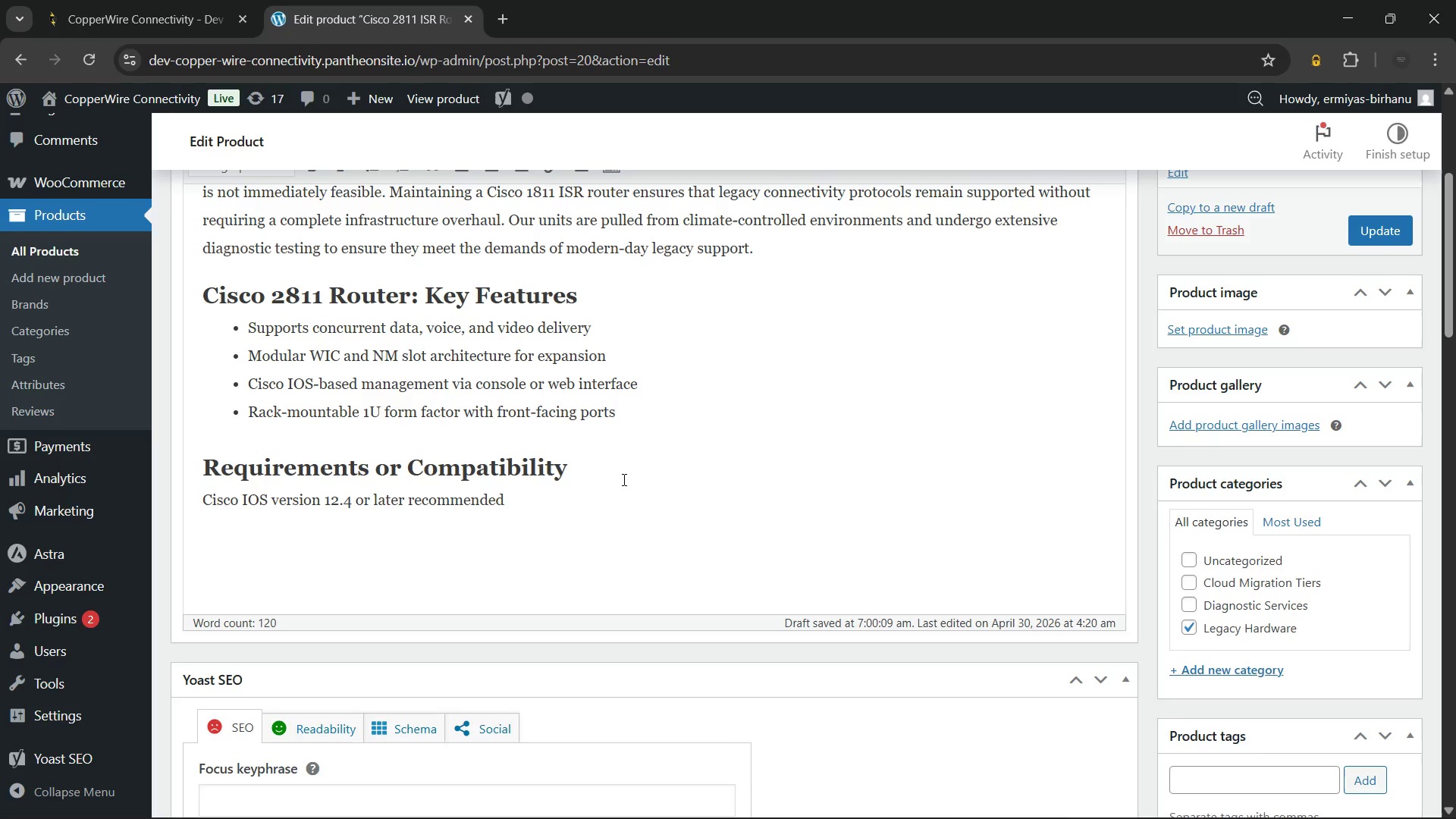 
type(WIC modules sold separately based on WAN requirements)
 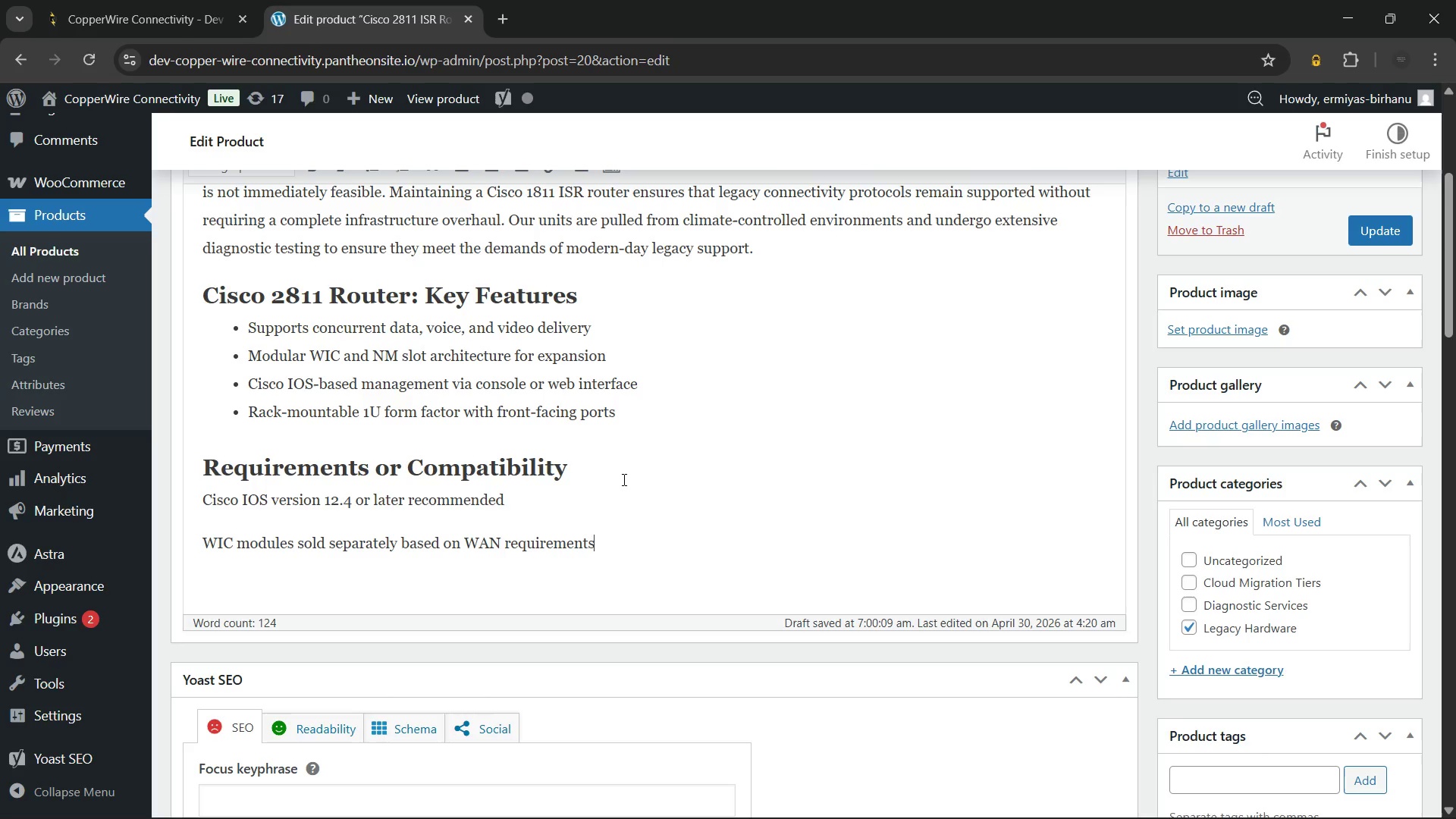 
key(Enter)
 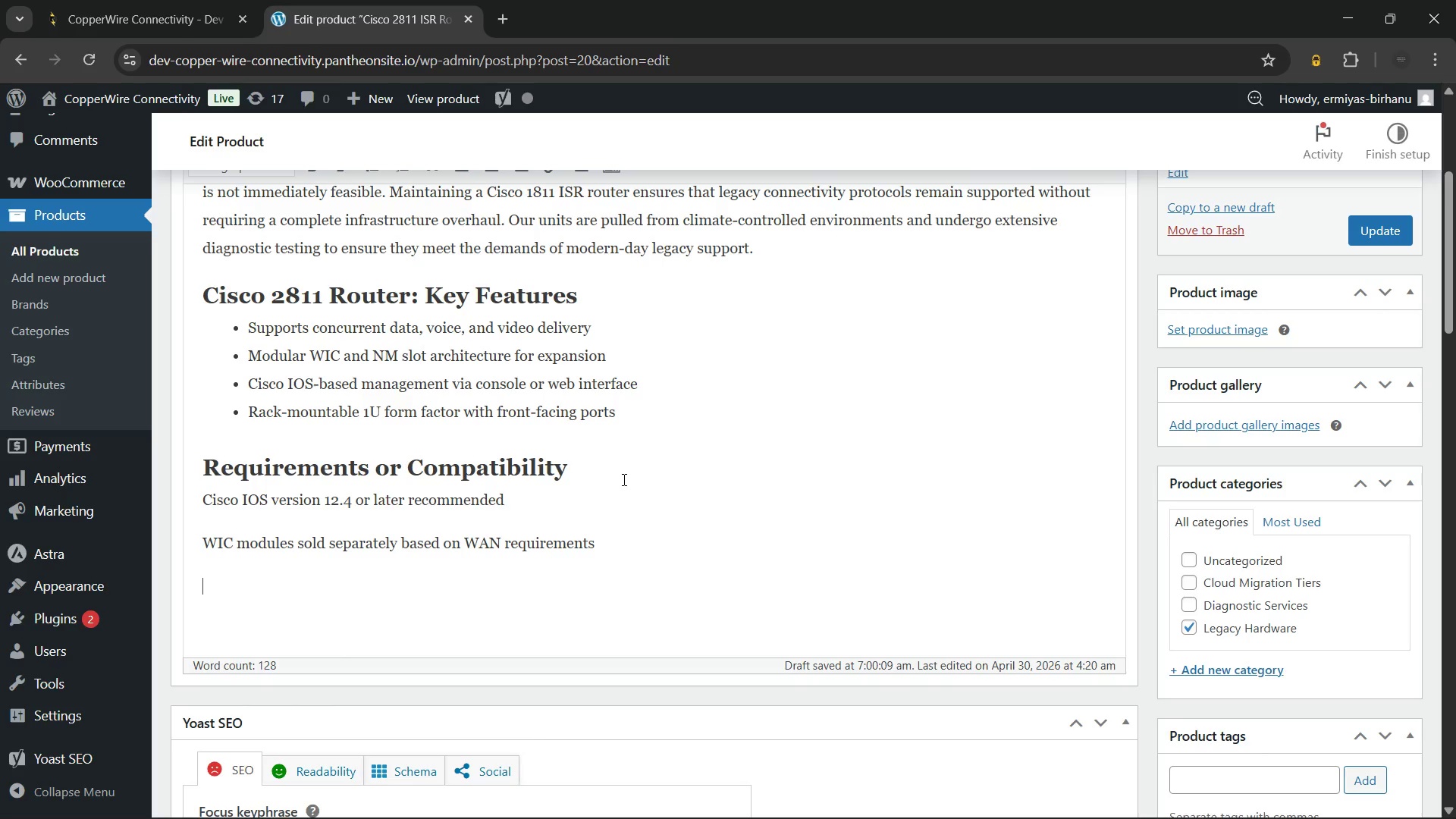 
type(Compatible with ADSL, T1/E1, and serial WAN interfaces)
 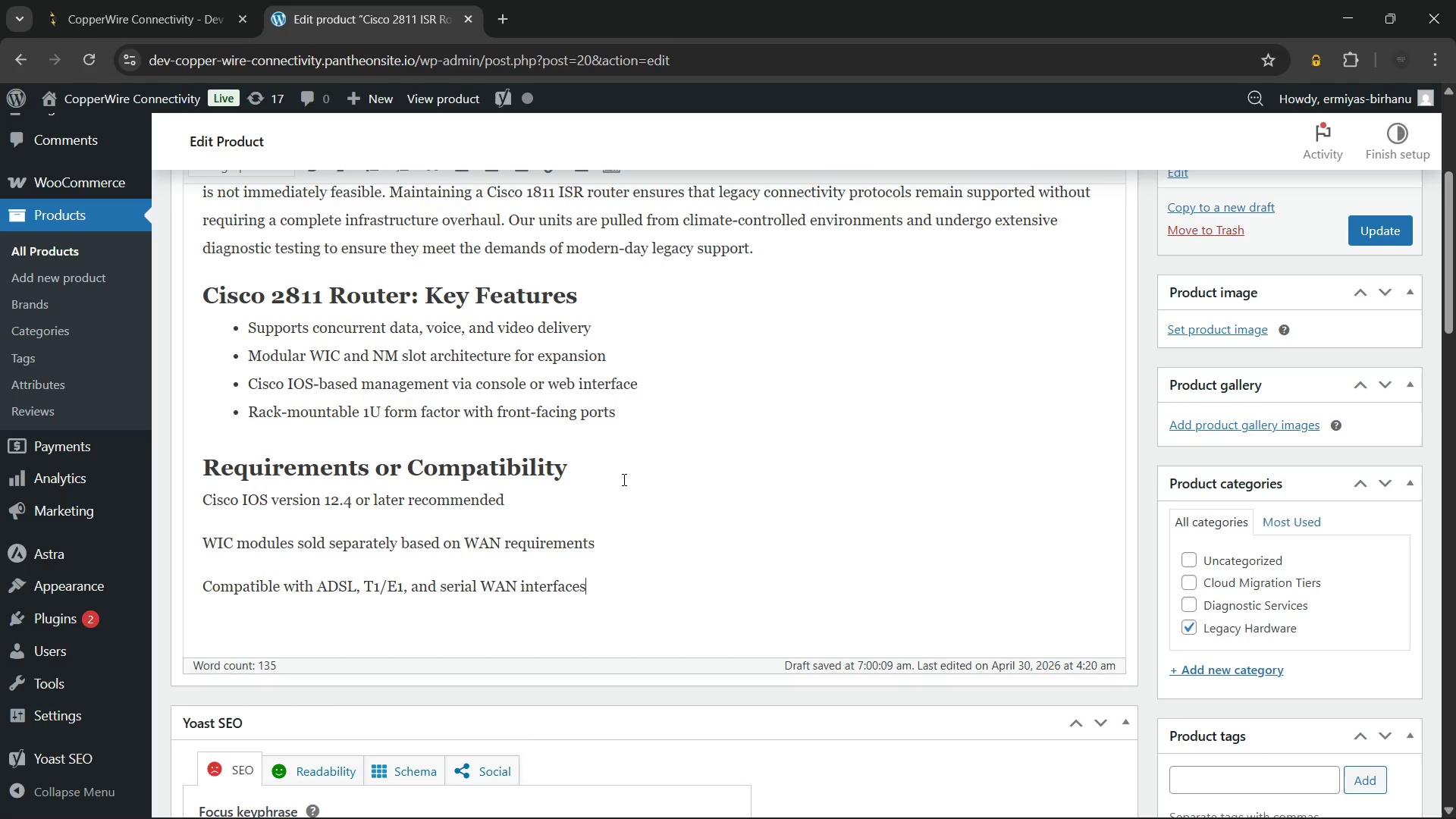 
key(Enter)
 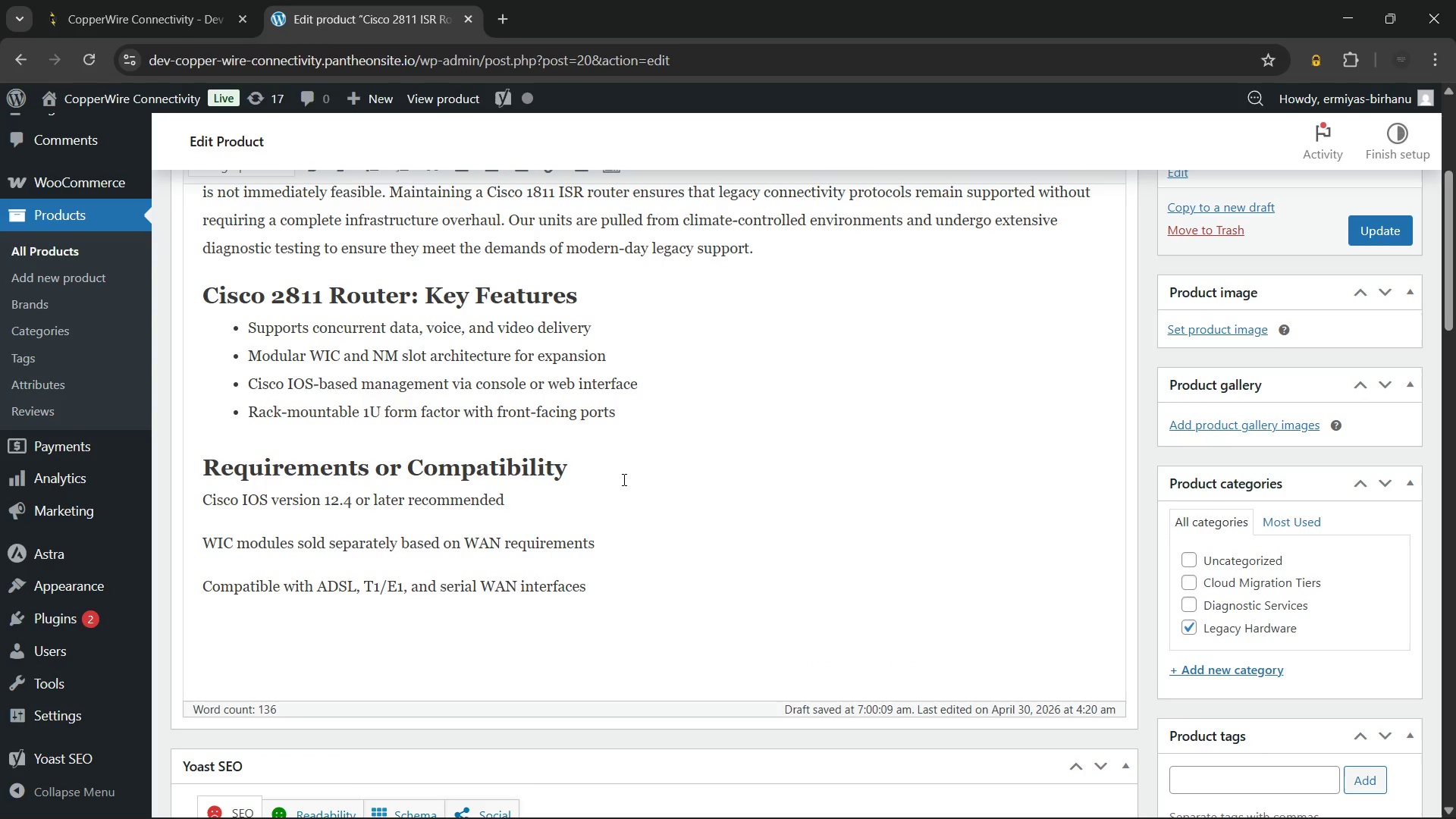 
type(Requires)
 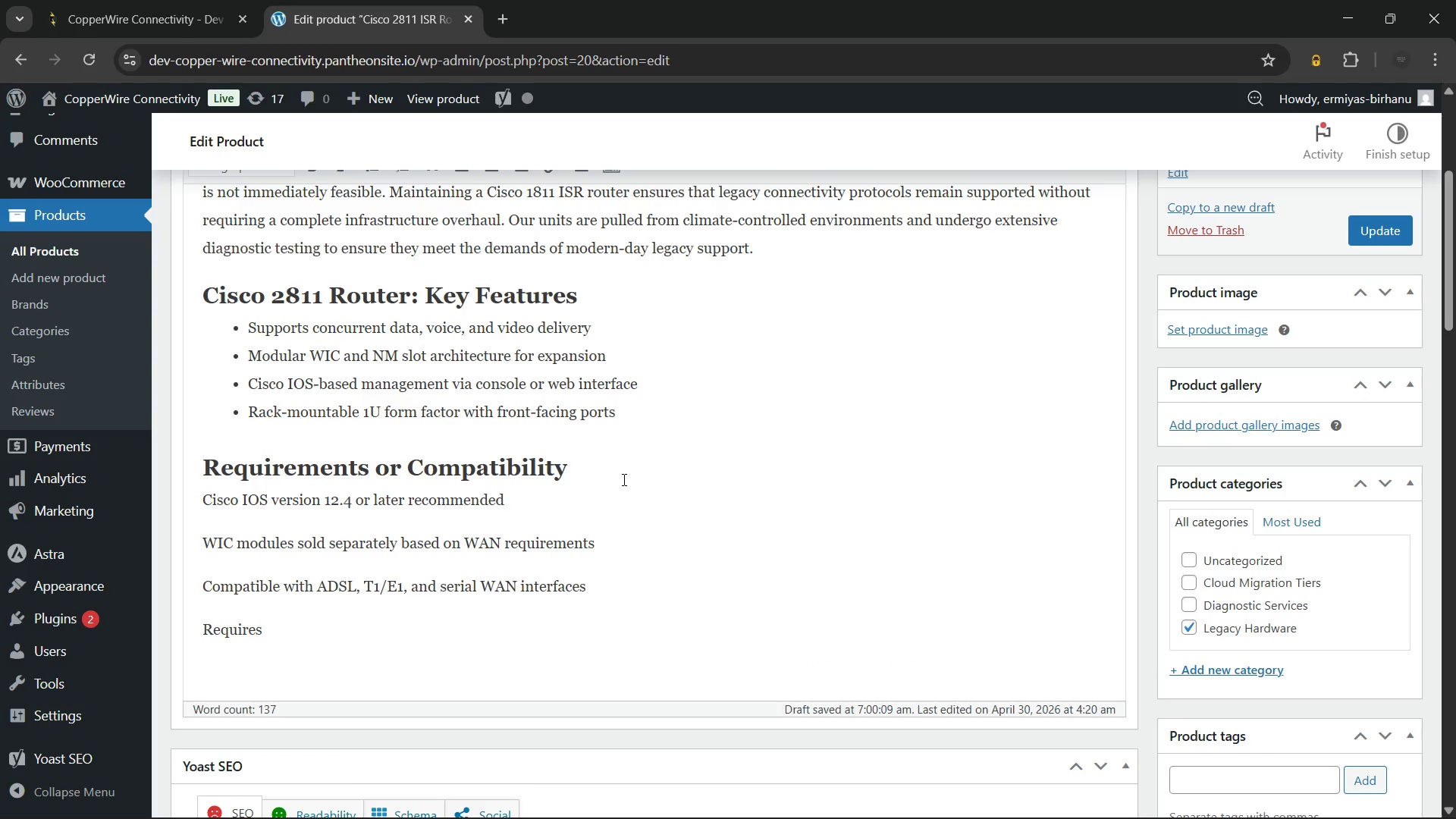 
type( 100-240V AC power supply (included))
 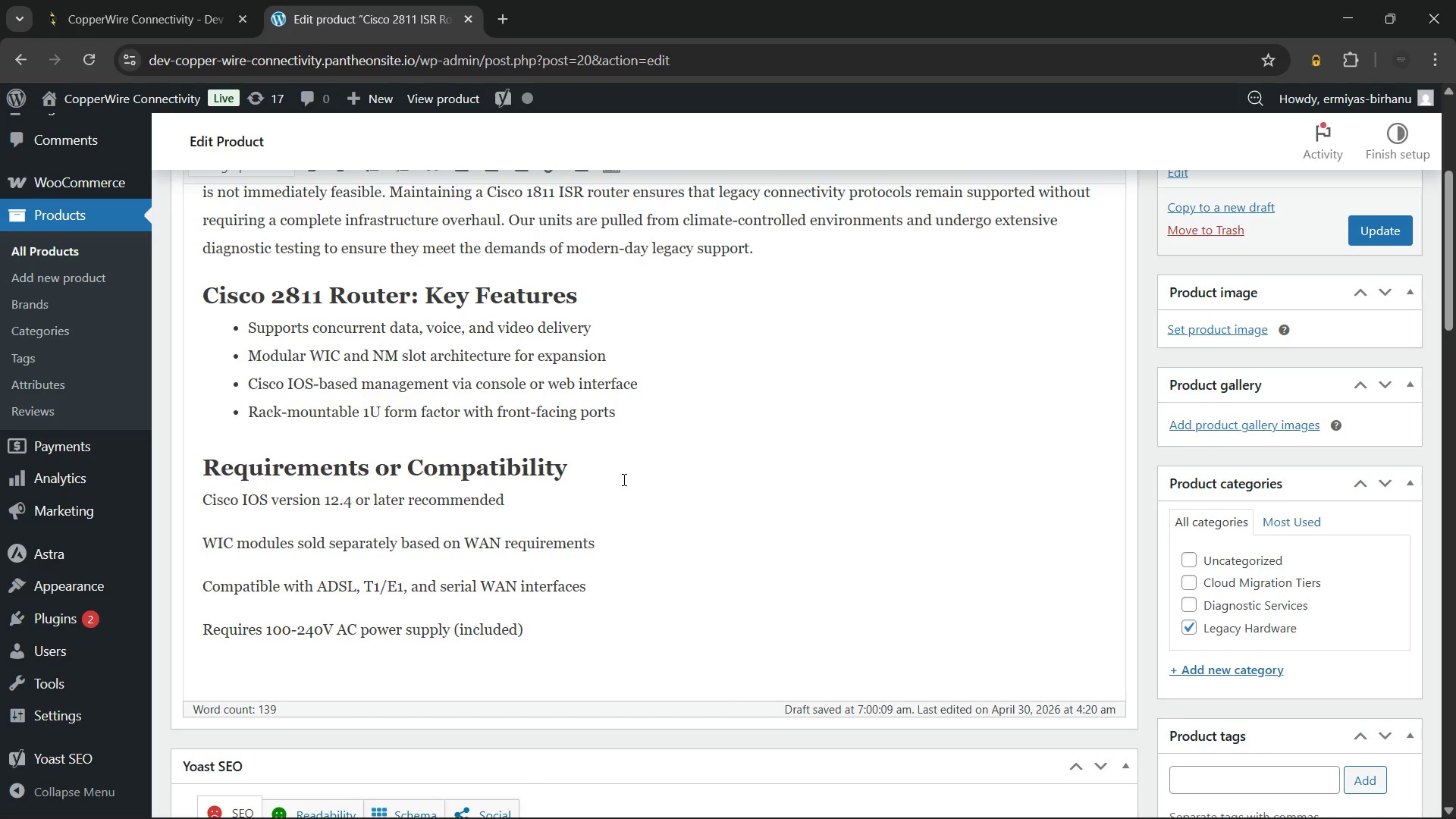 
hold_key(key=ArrowLeft, duration=1.51)
 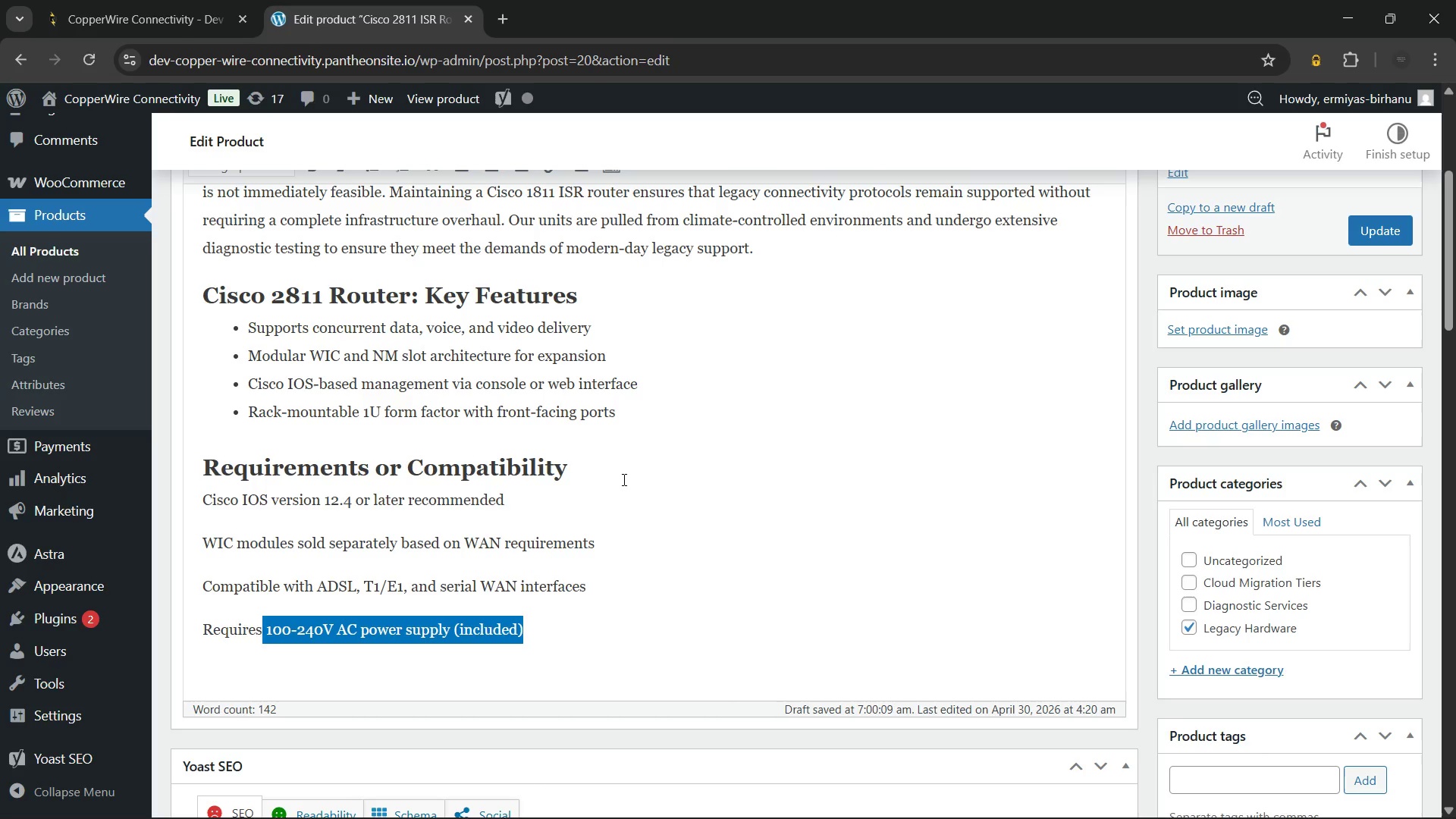 
key(Shift+ArrowLeft)
 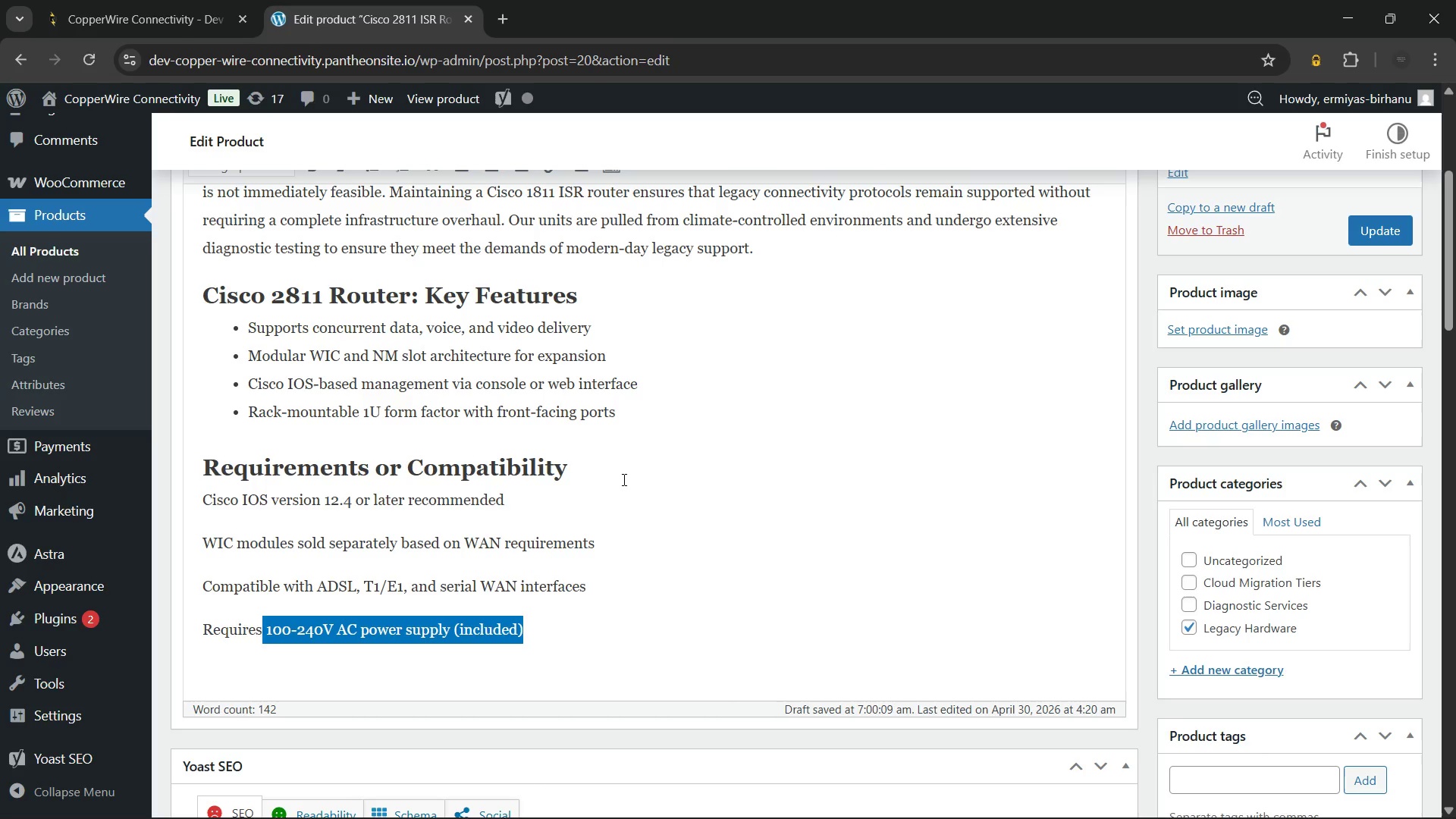 
key(Shift+ArrowLeft)
 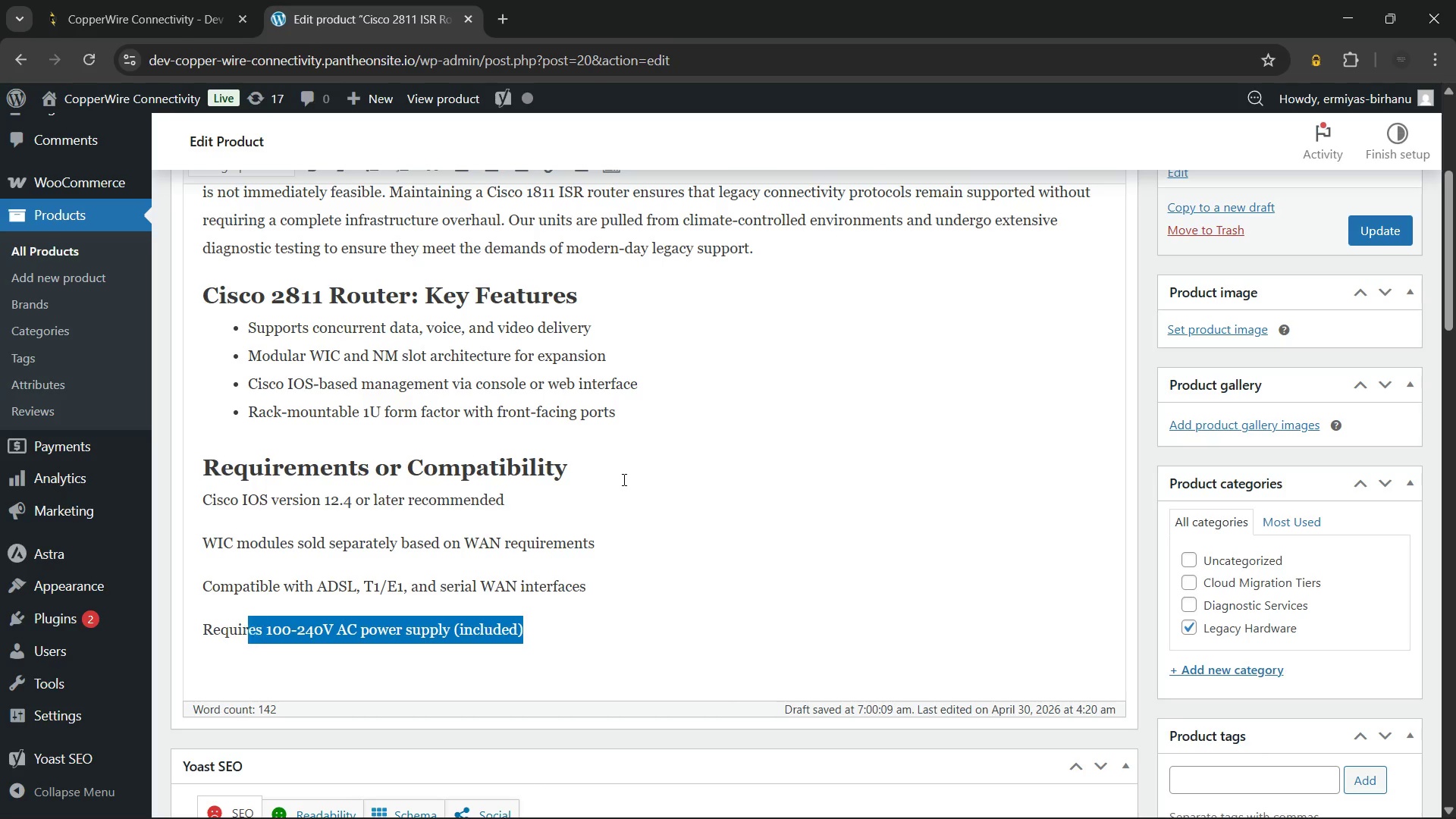 
key(Shift+ArrowLeft)
 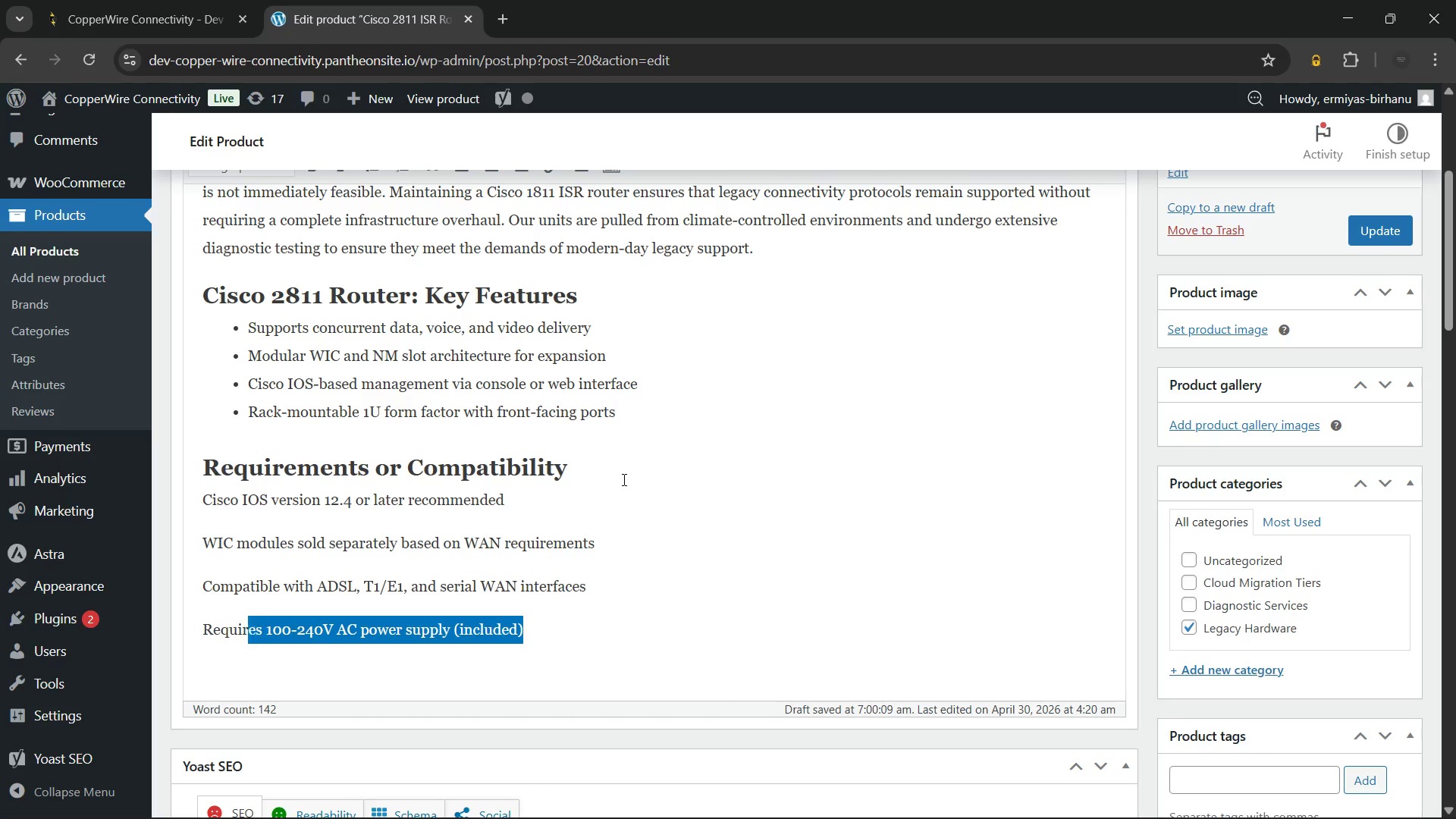 
key(Shift+ArrowLeft)
 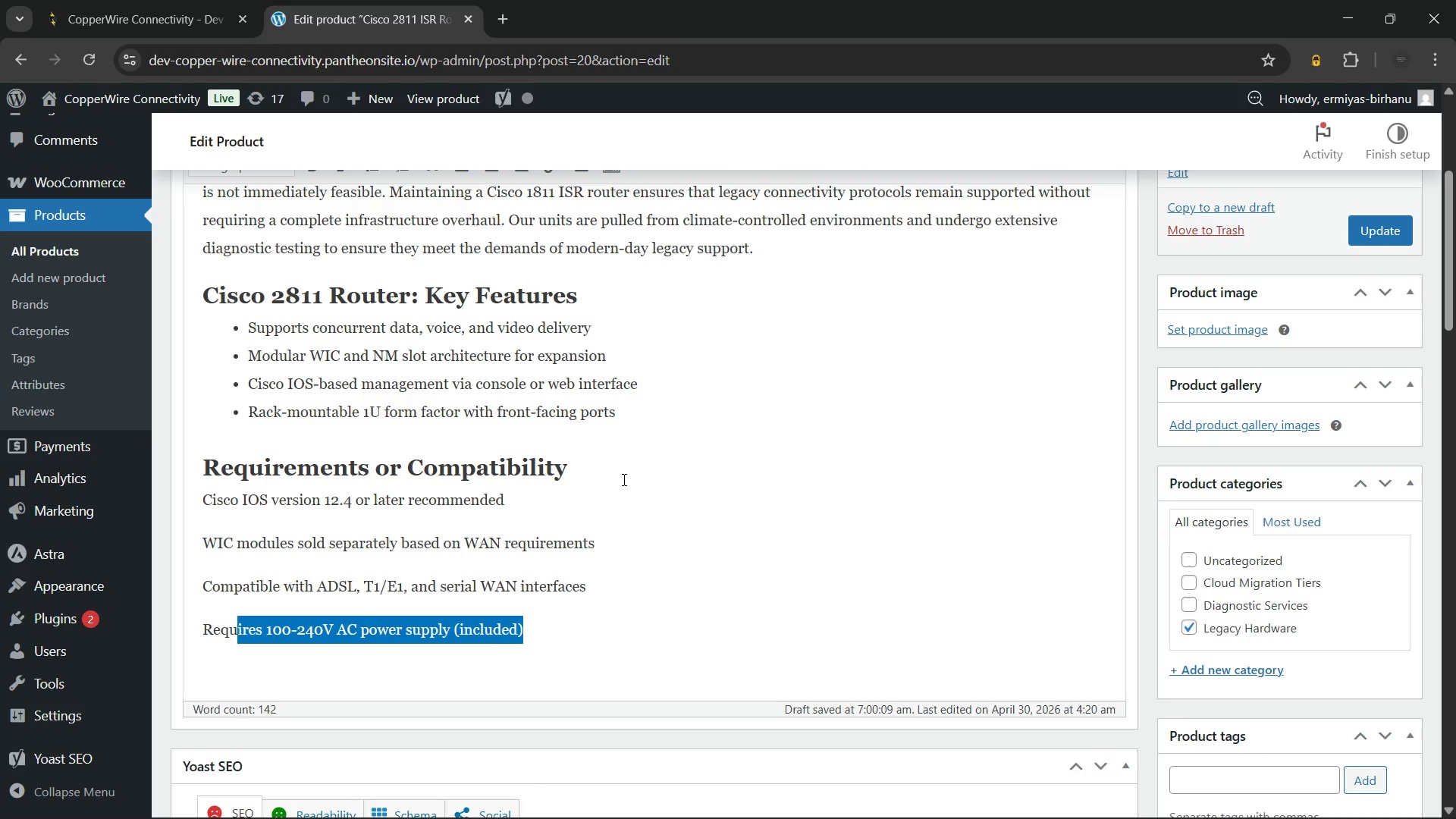 
key(Shift+ArrowLeft)
 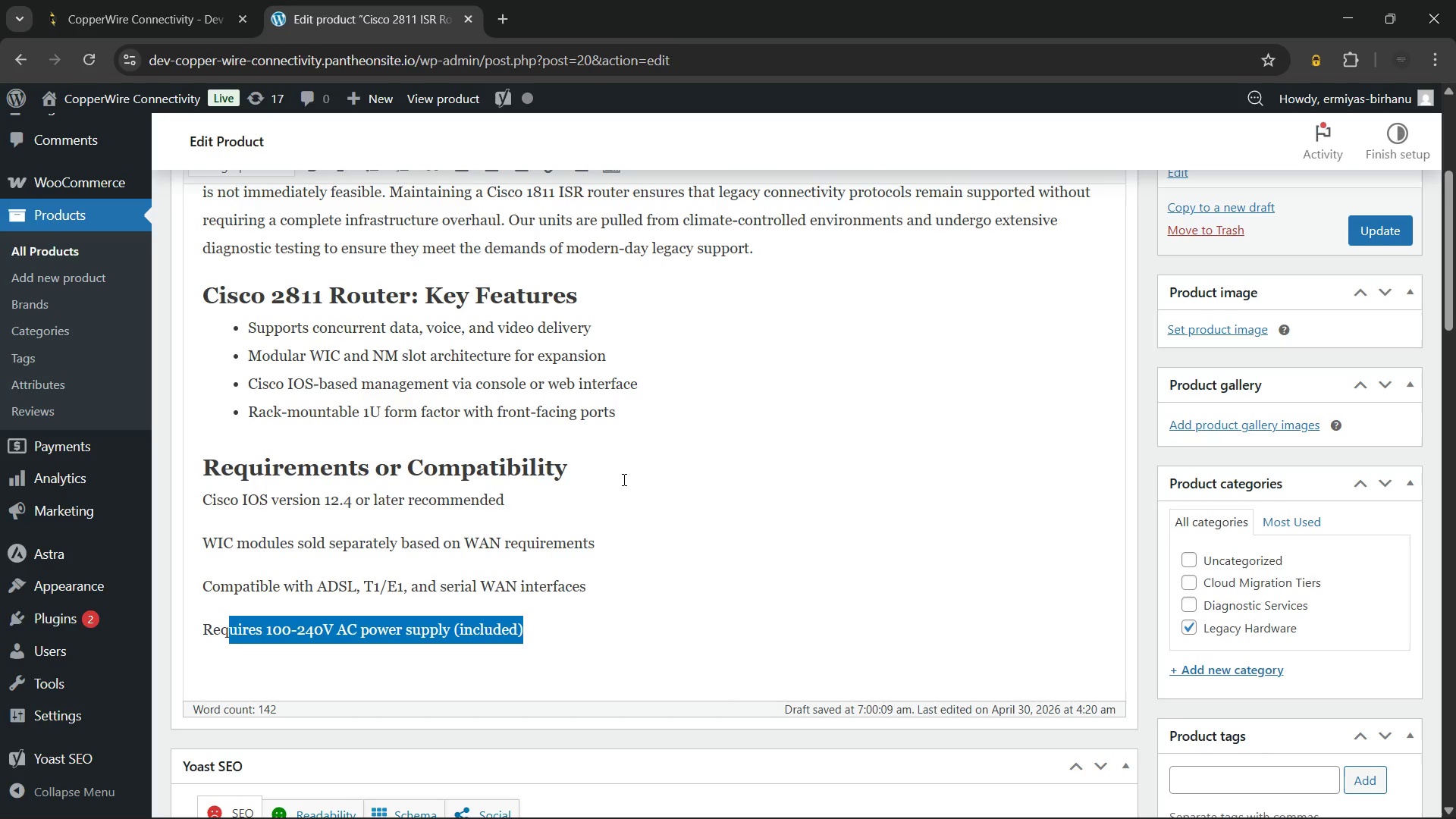 
key(Shift+ArrowLeft)
 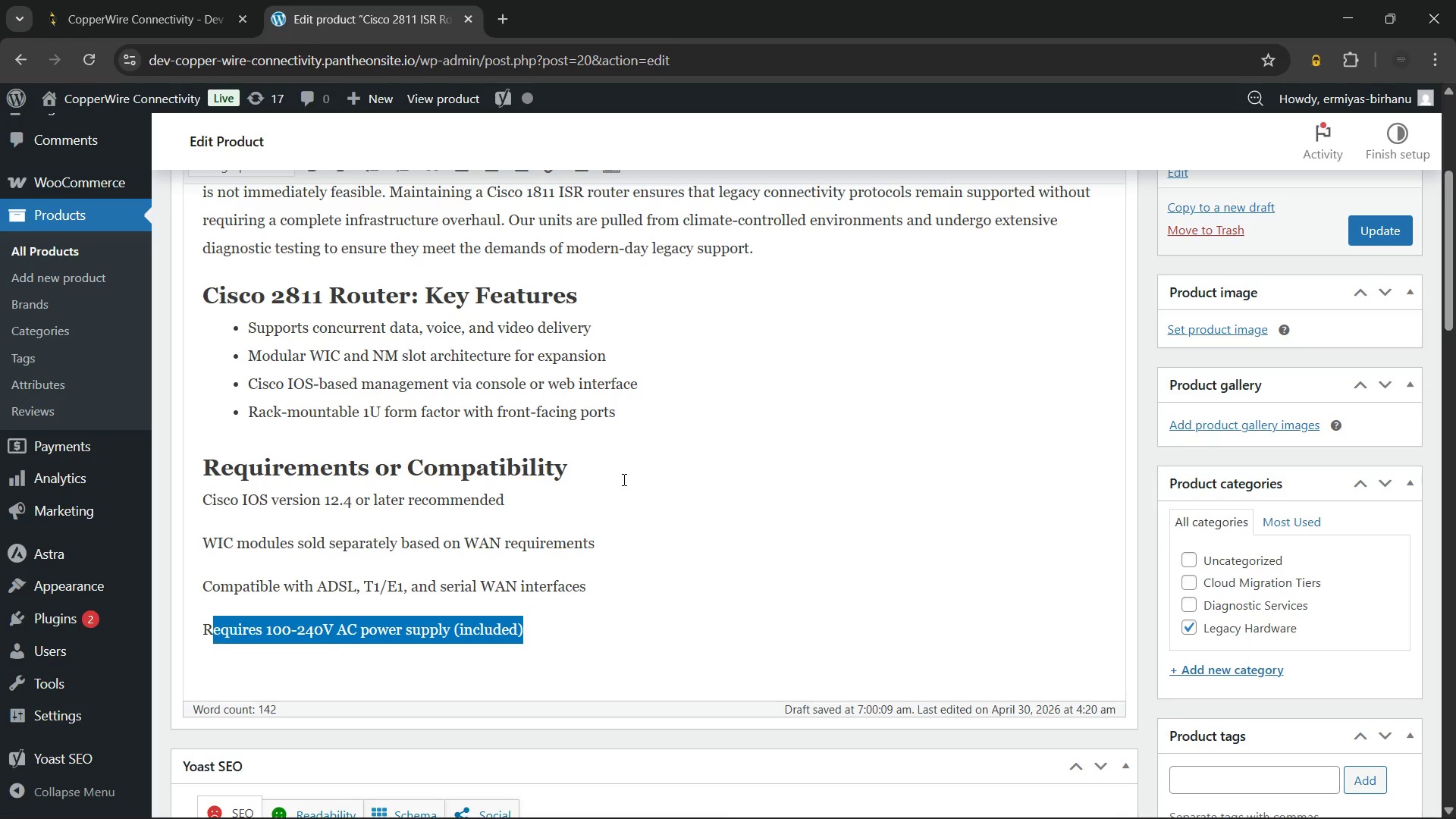 
key(Shift+ArrowLeft)
 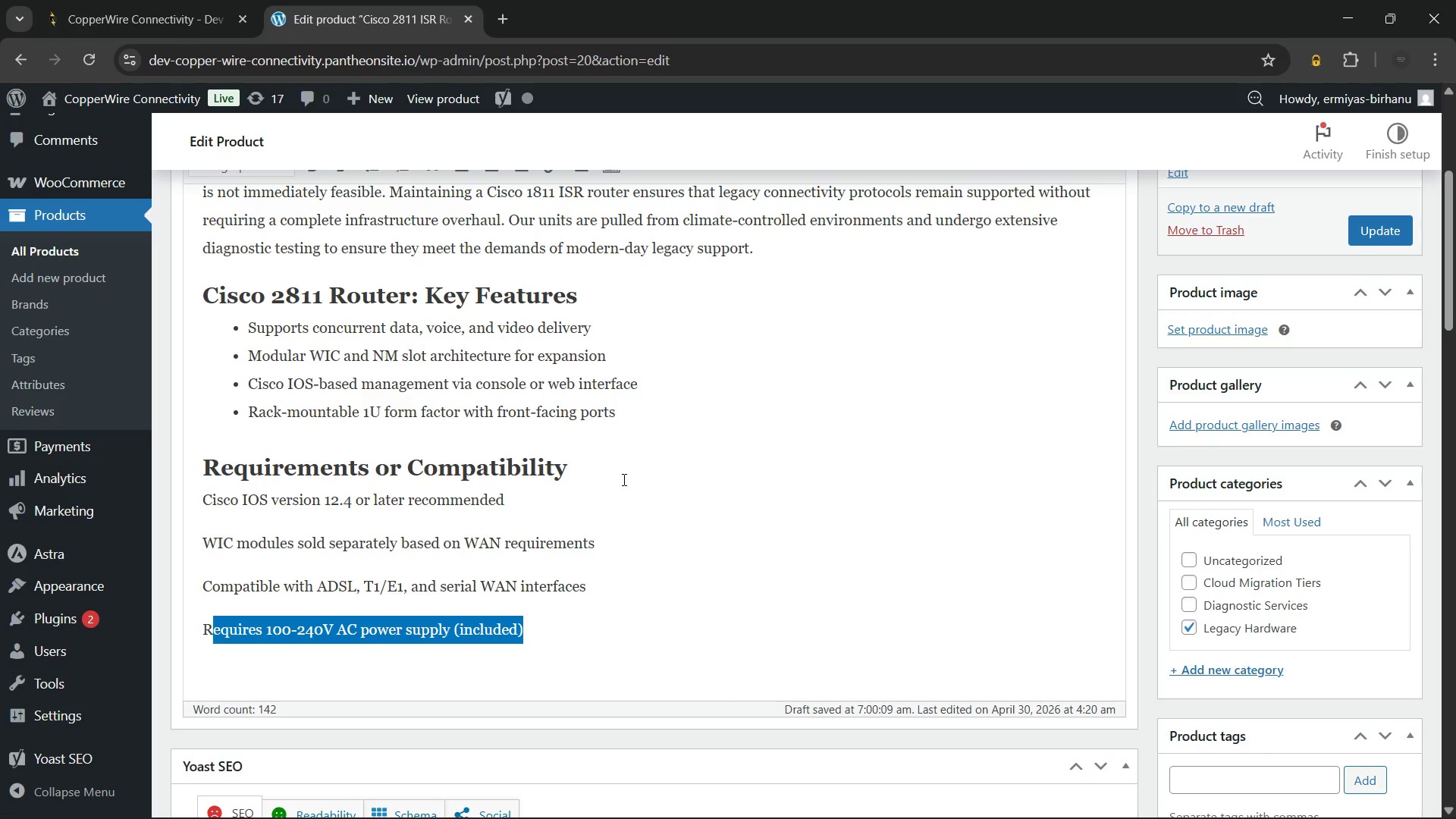 
key(Shift+ArrowLeft)
 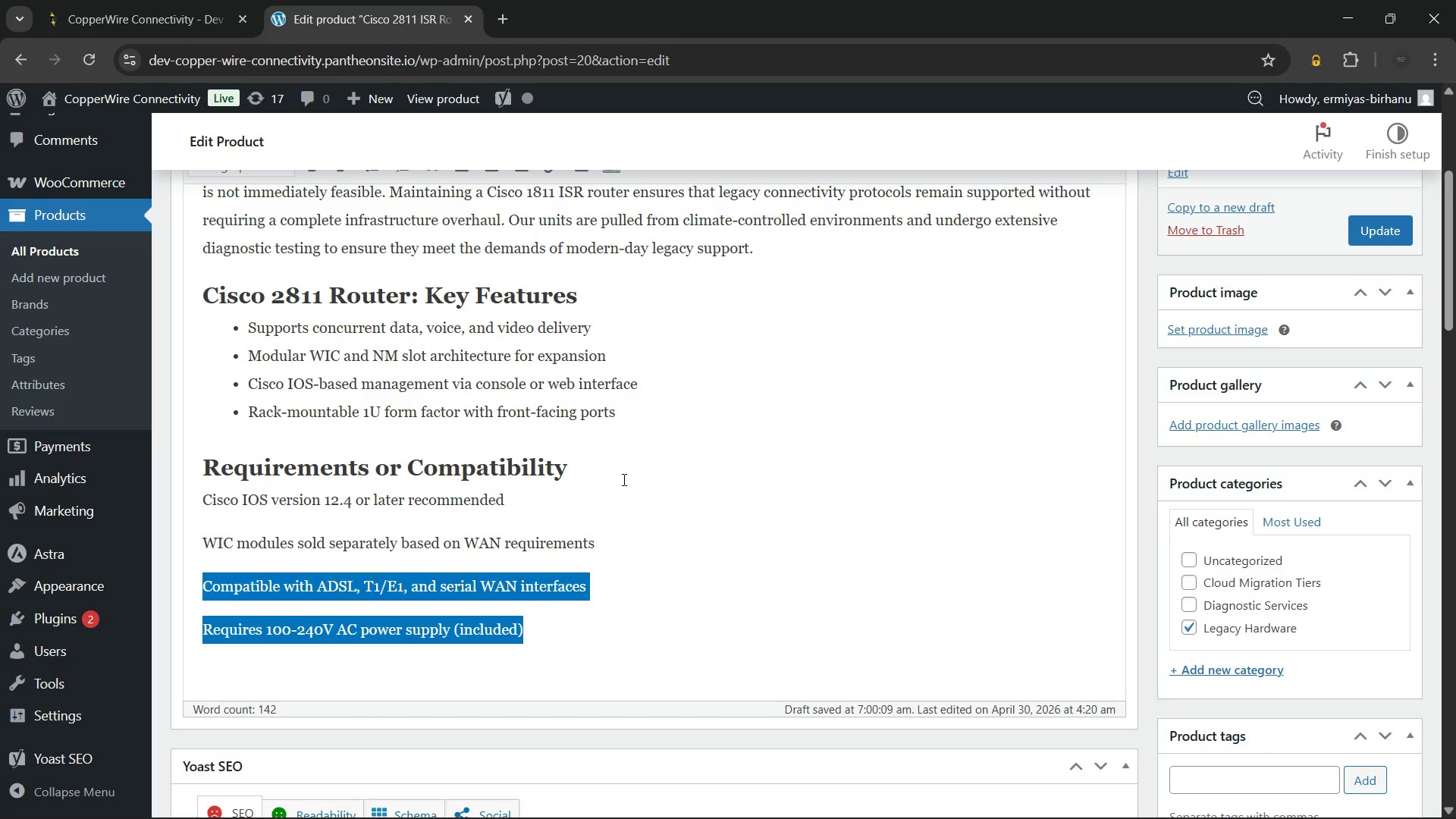 
key(Shift+ArrowUp)
 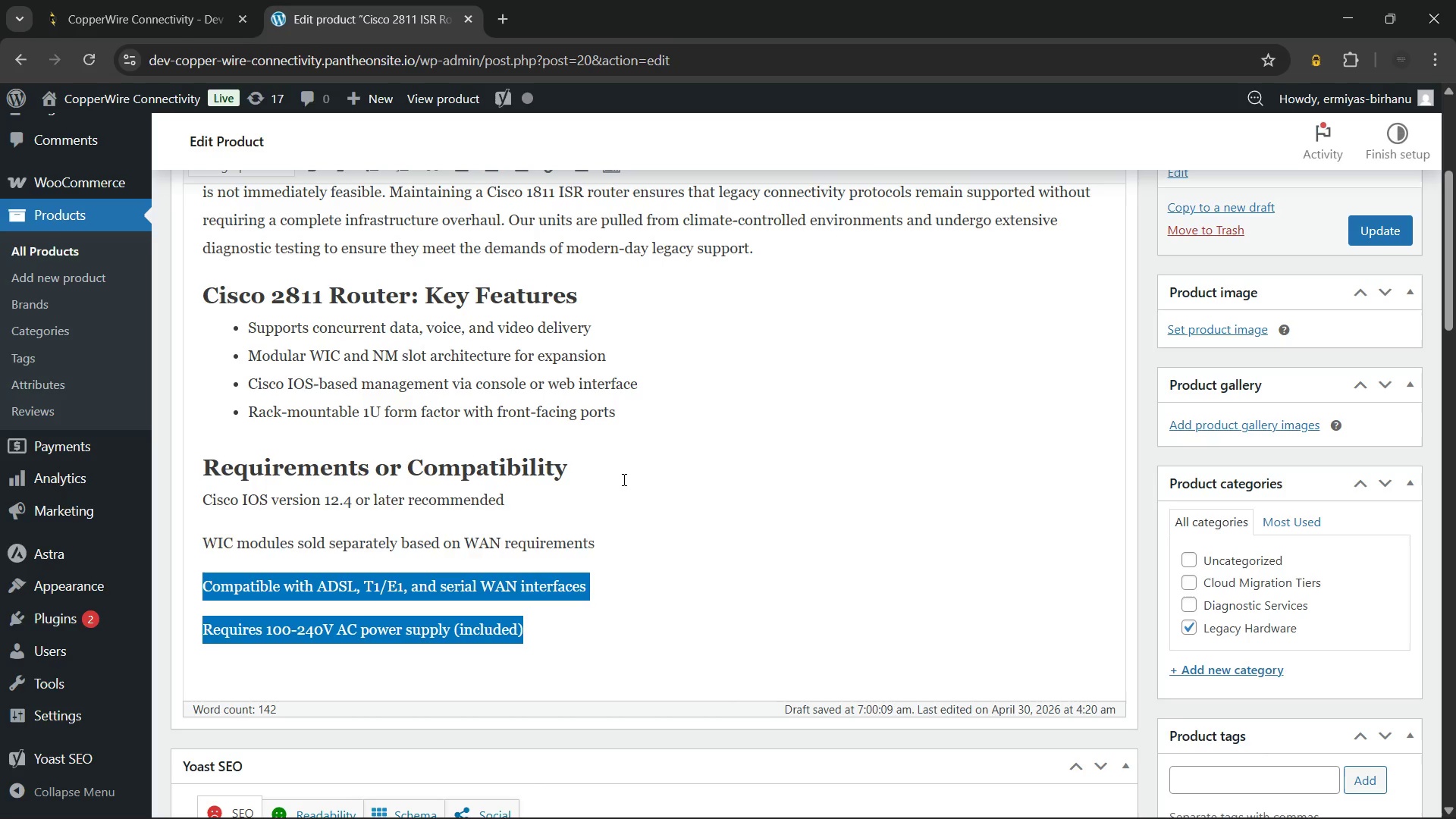 
key(Shift+ArrowUp)
 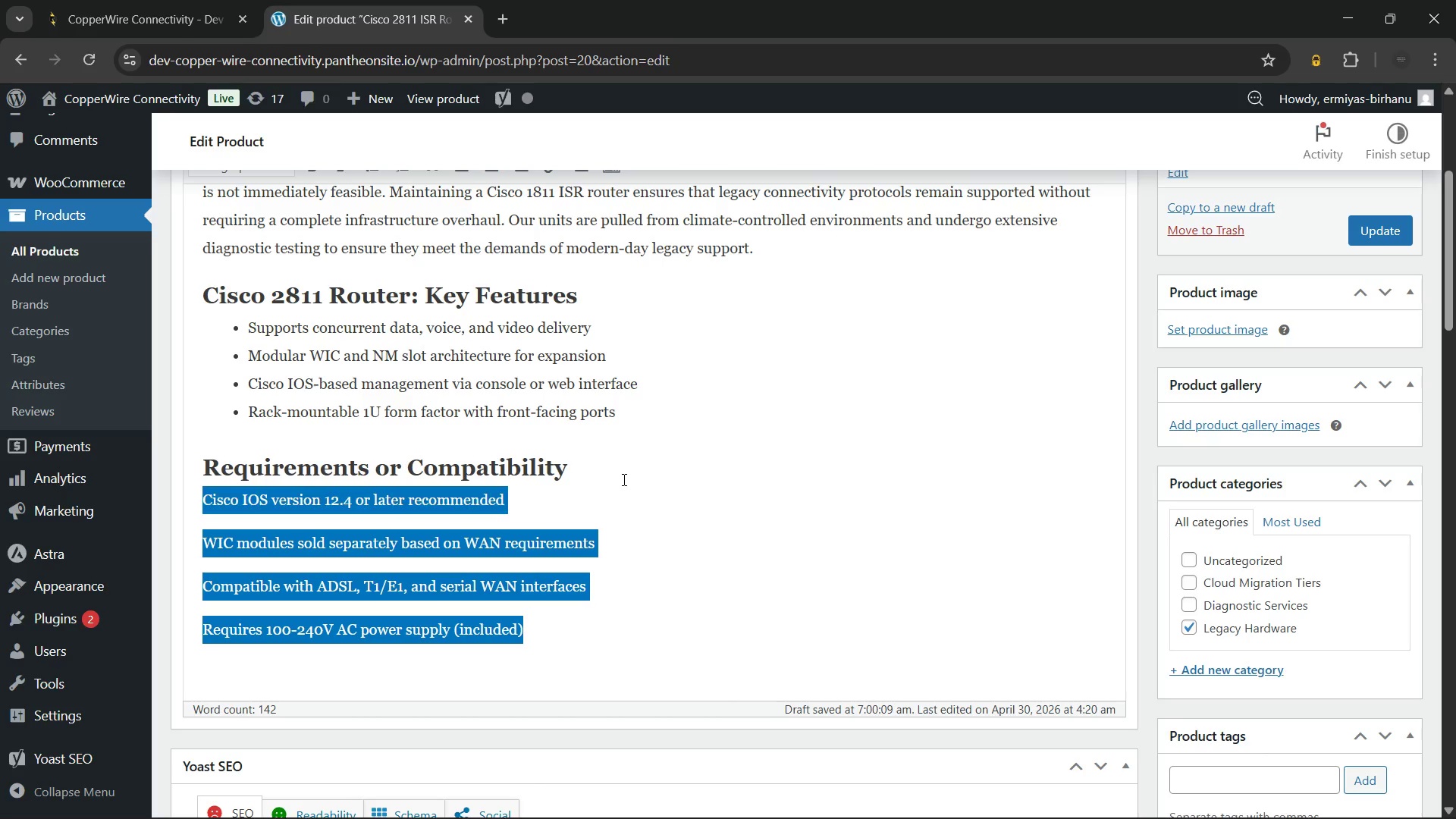 
key(Shift+ArrowUp)
 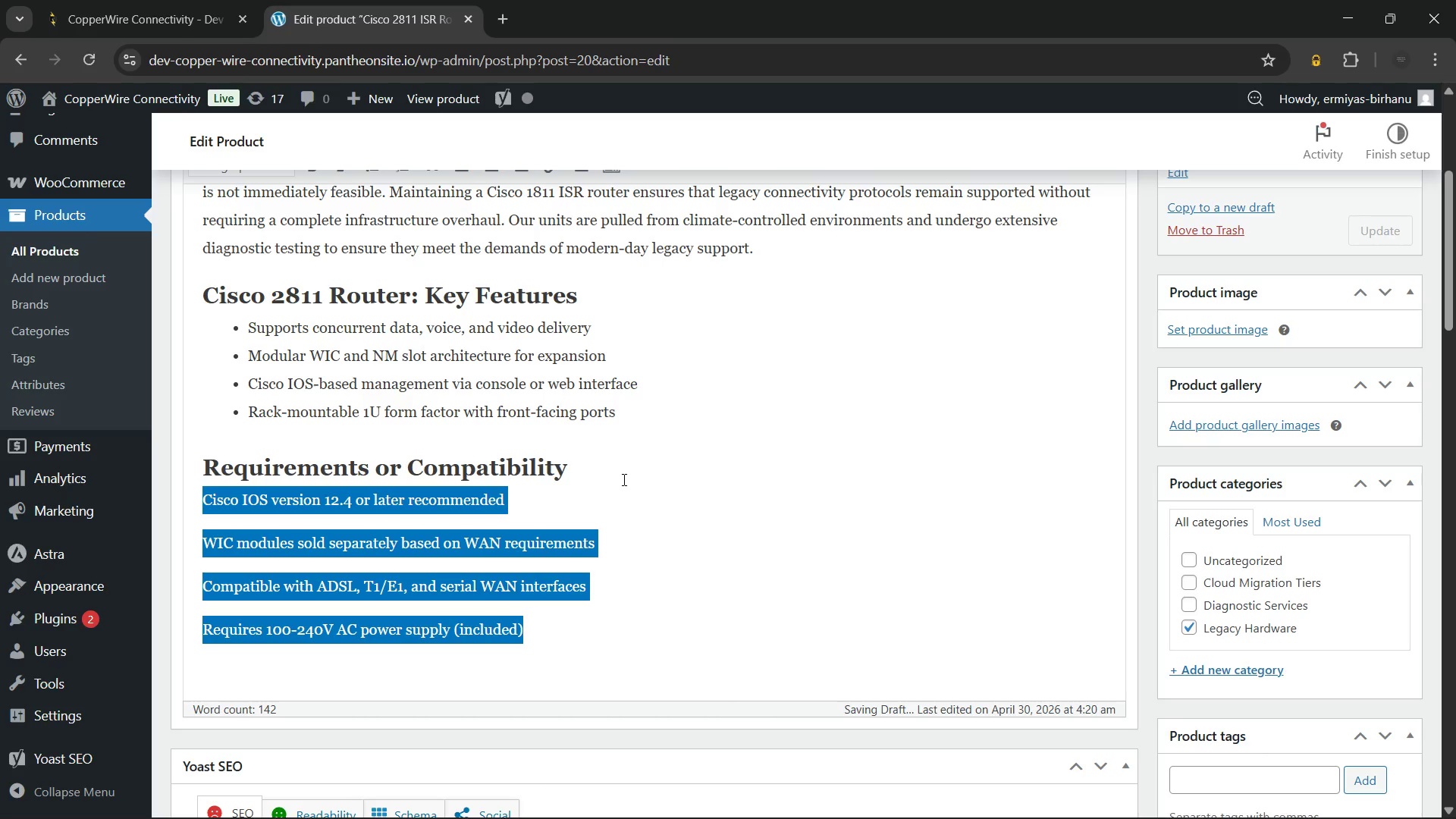 
scroll: coordinate [623, 479], scroll_direction: up, amount: 3.0
 